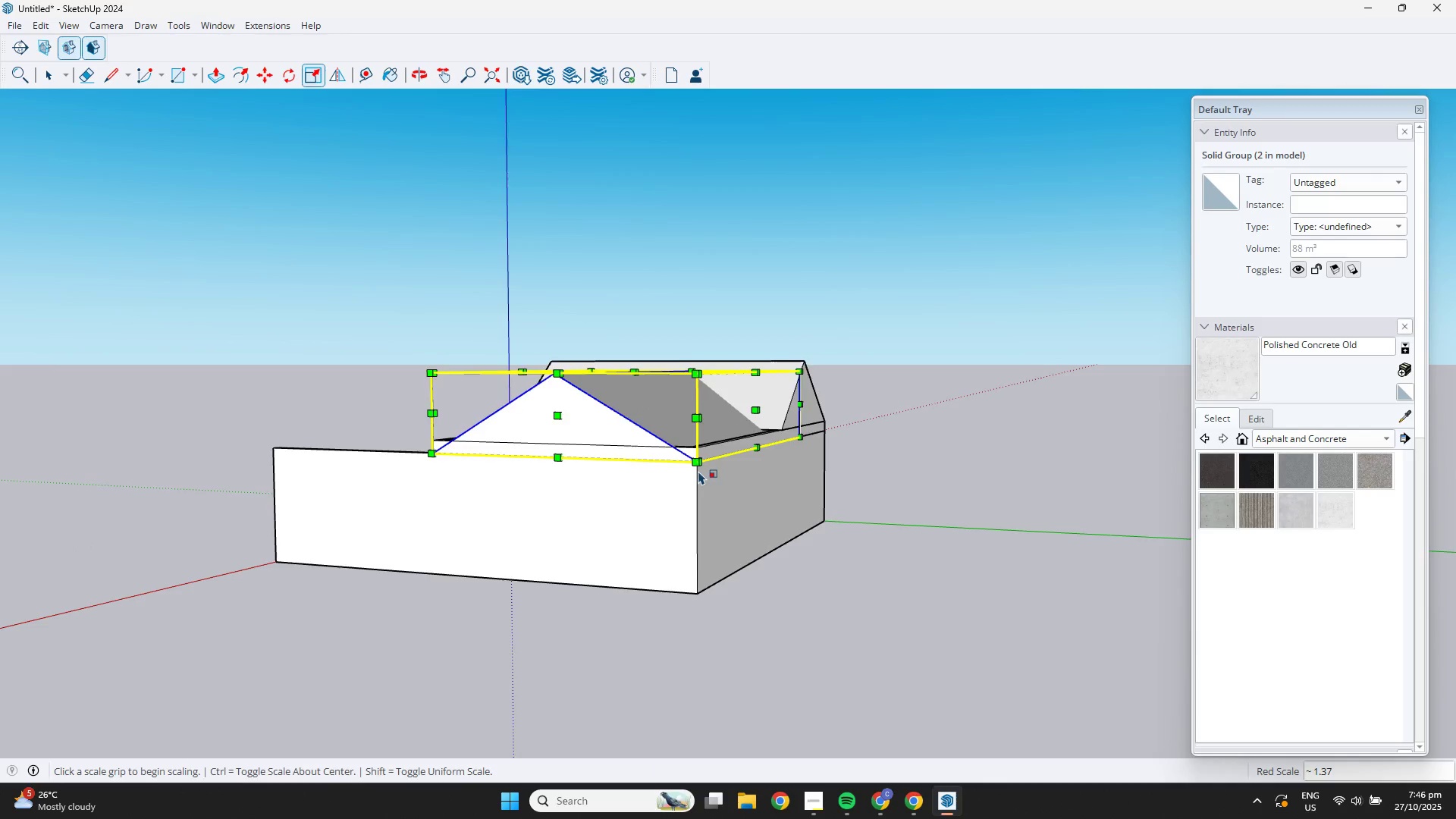 
scroll: coordinate [690, 477], scroll_direction: down, amount: 2.0
 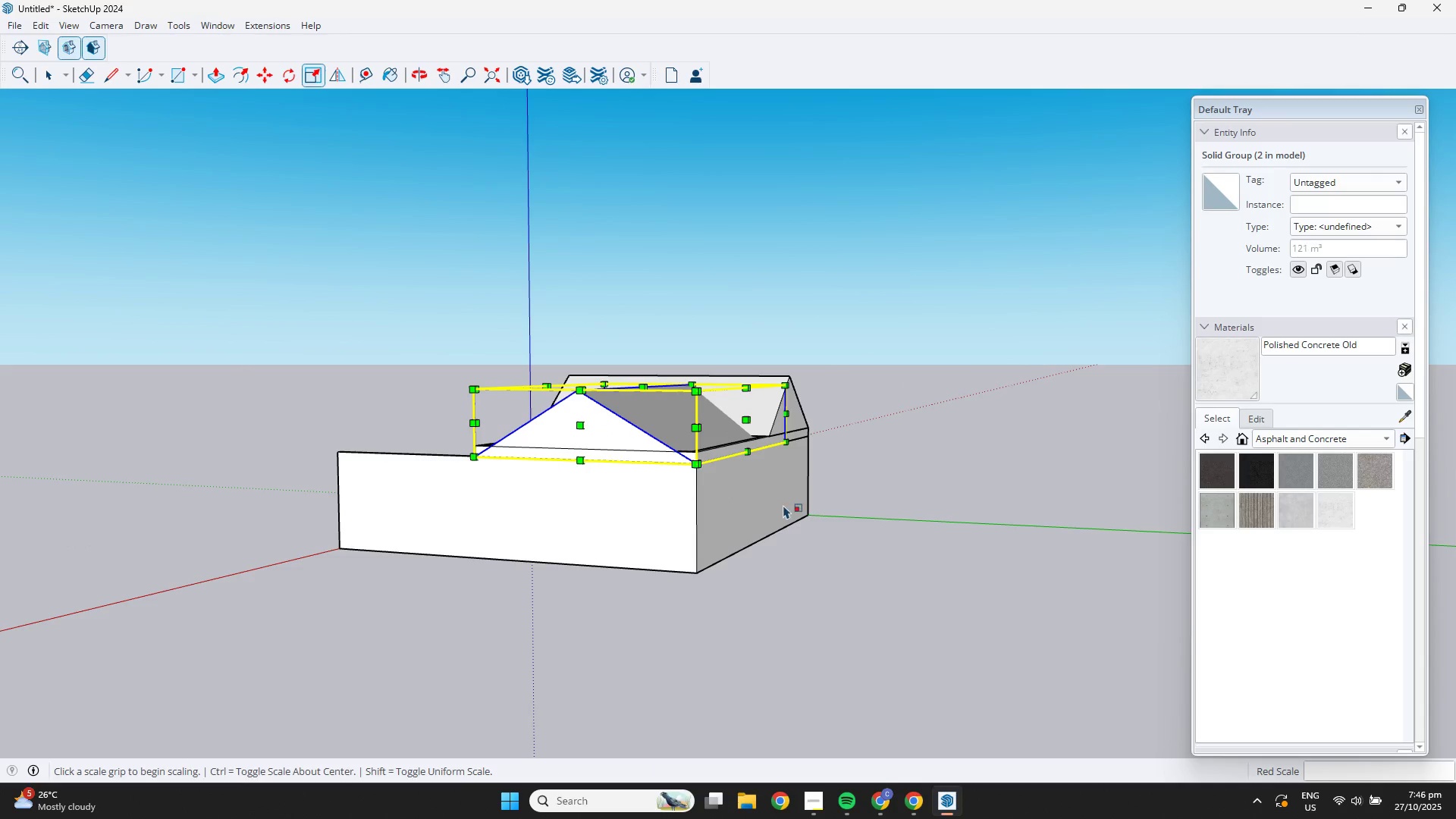 
key(Space)
 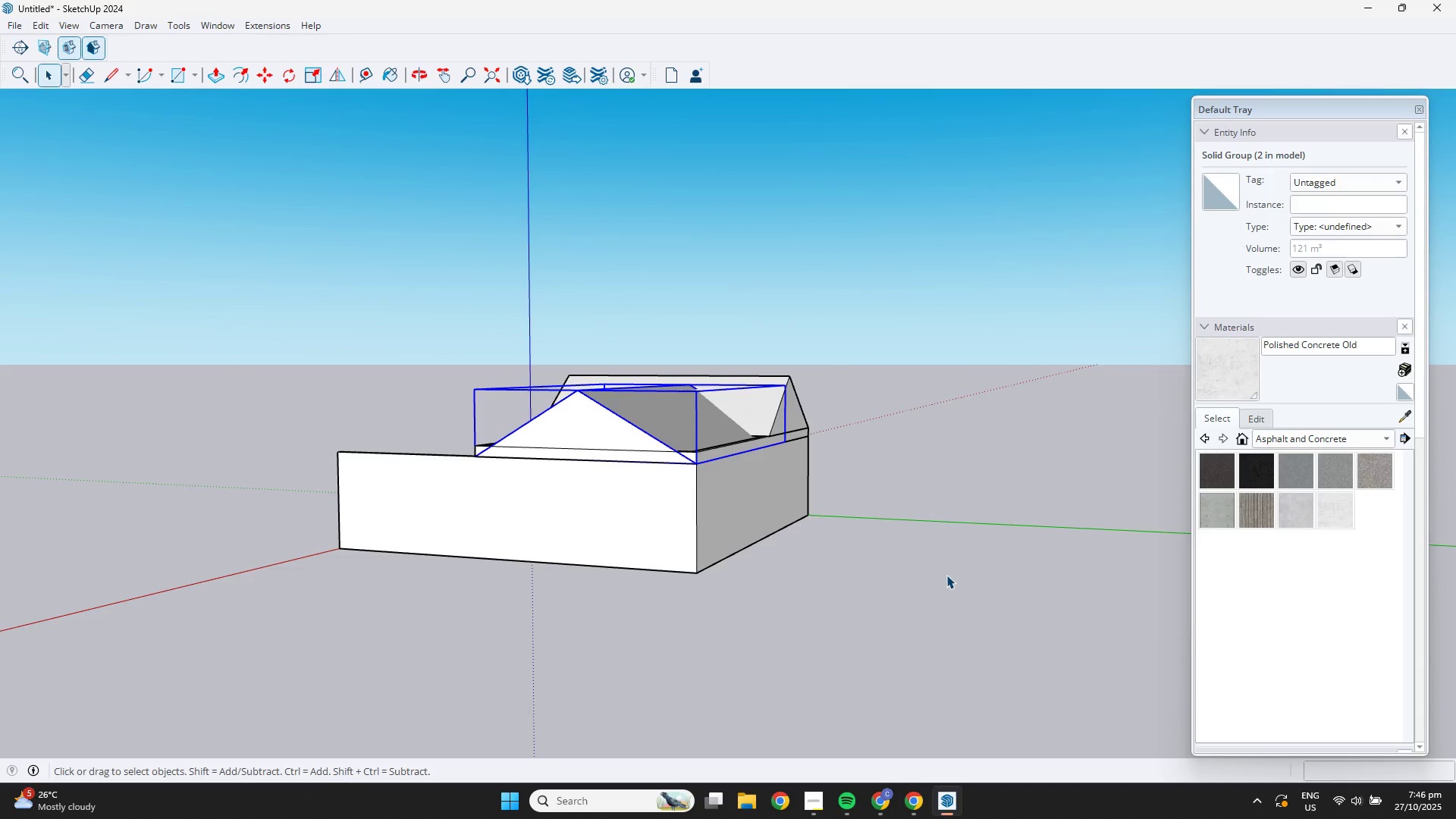 
left_click([946, 575])
 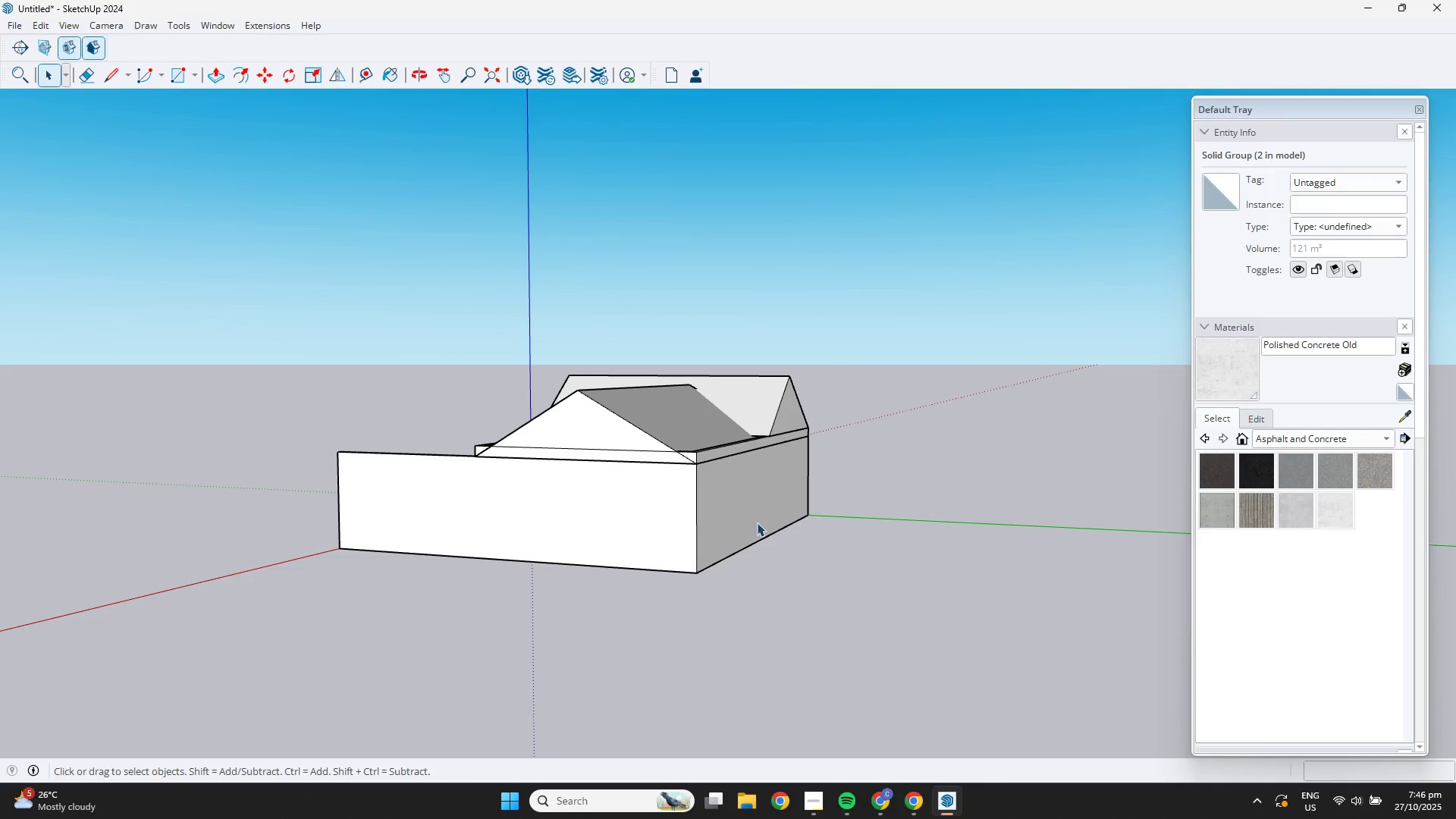 
scroll: coordinate [742, 447], scroll_direction: up, amount: 4.0
 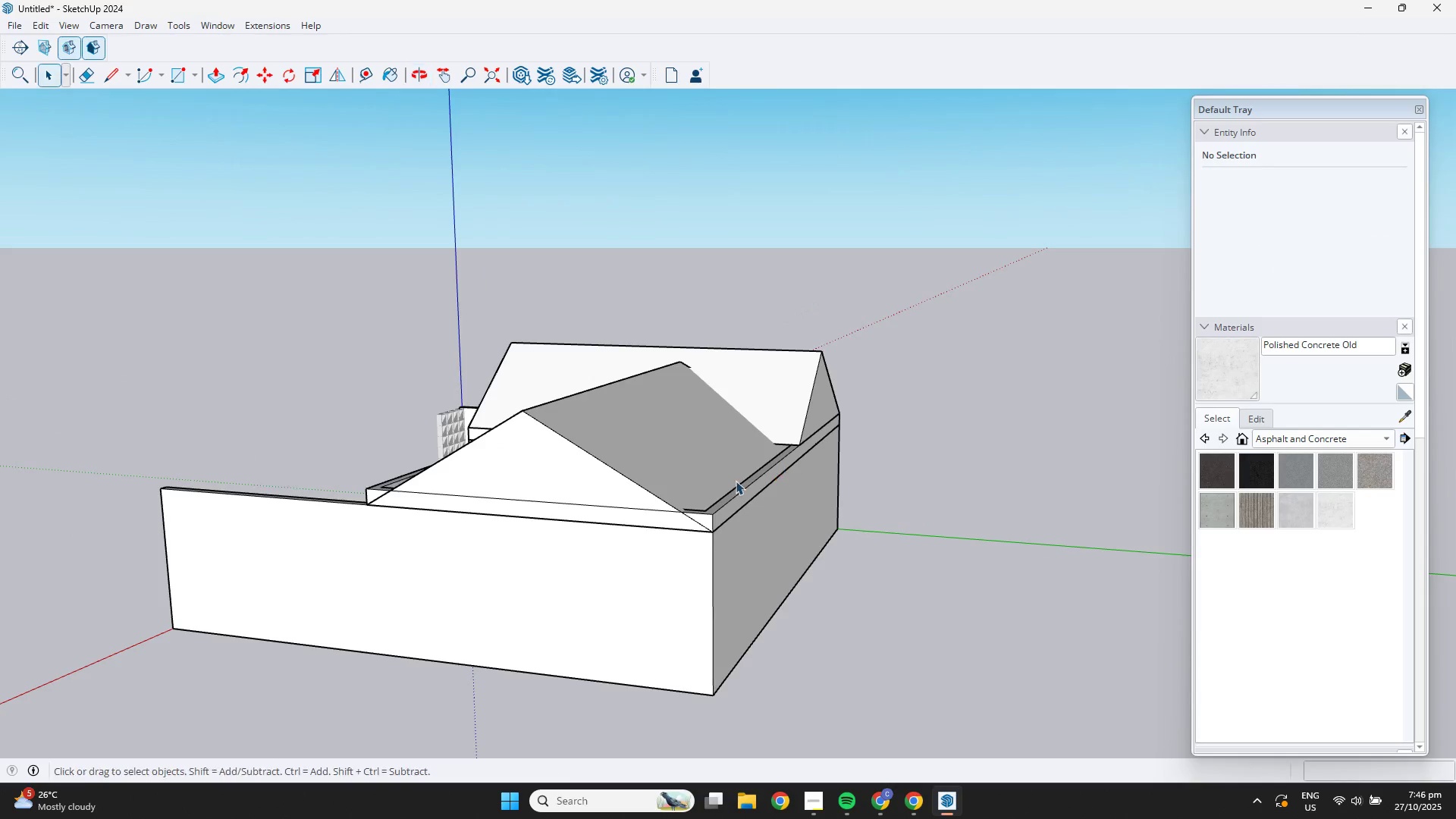 
left_click([634, 494])
 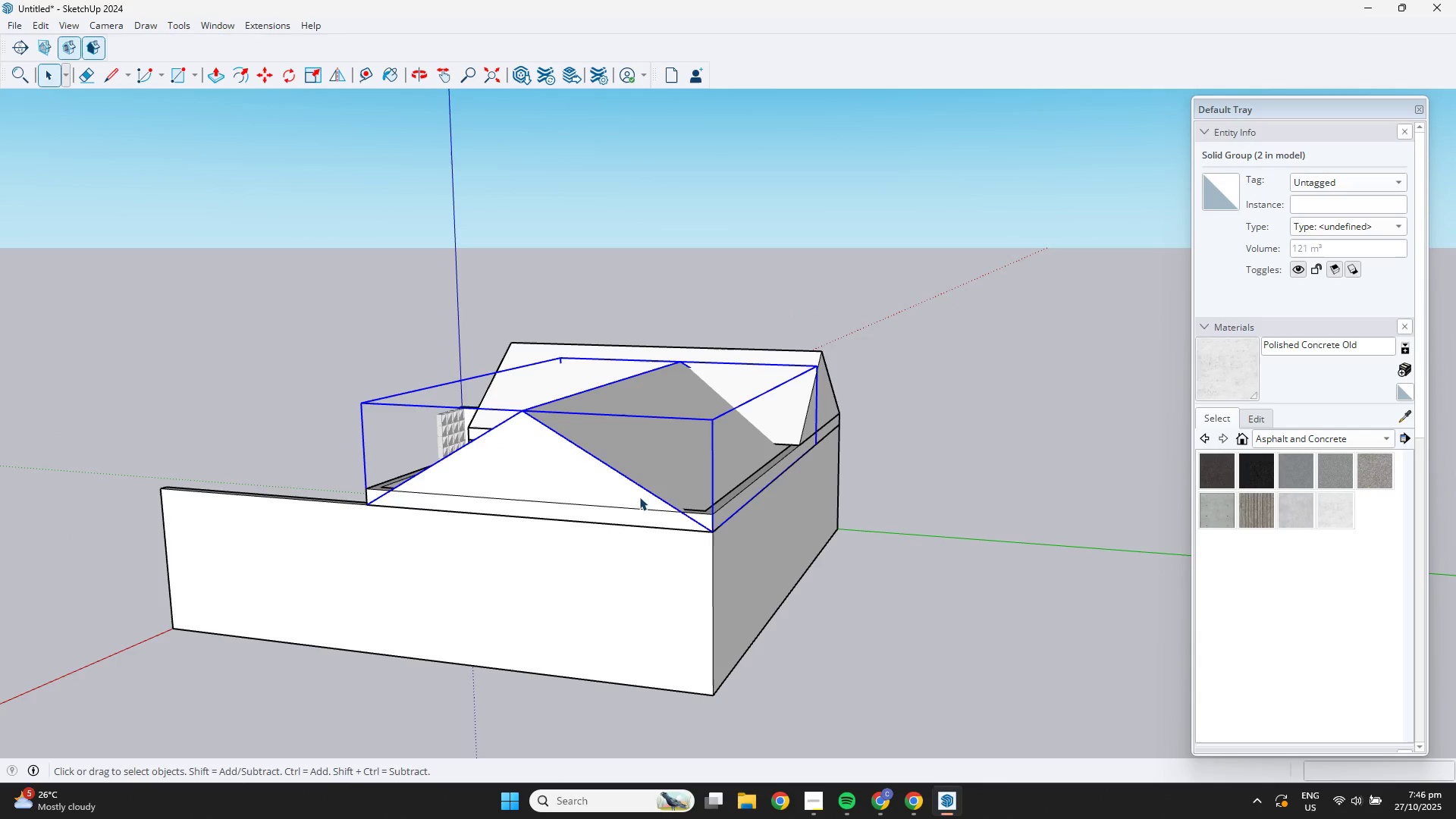 
key(M)
 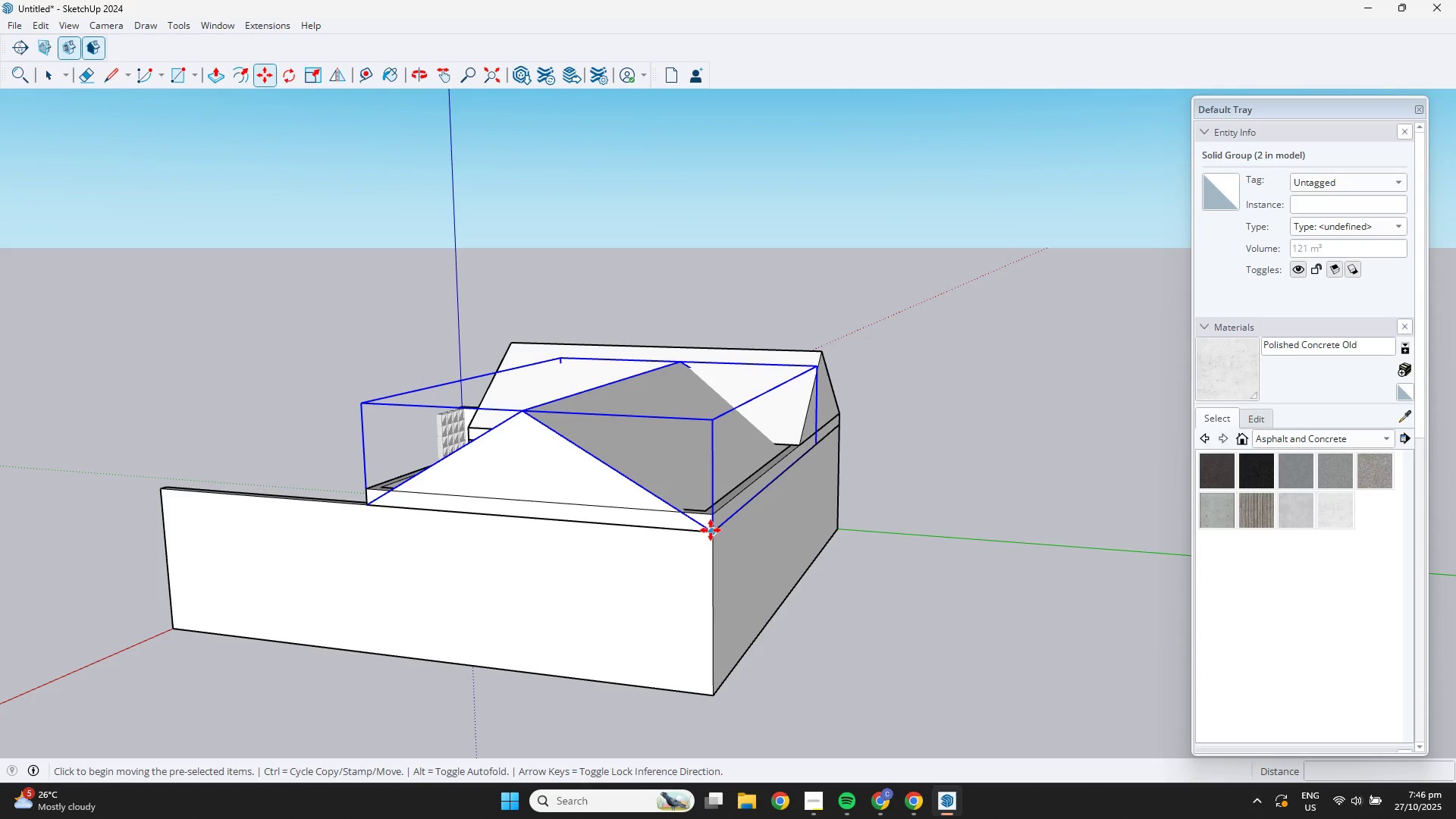 
left_click([711, 530])
 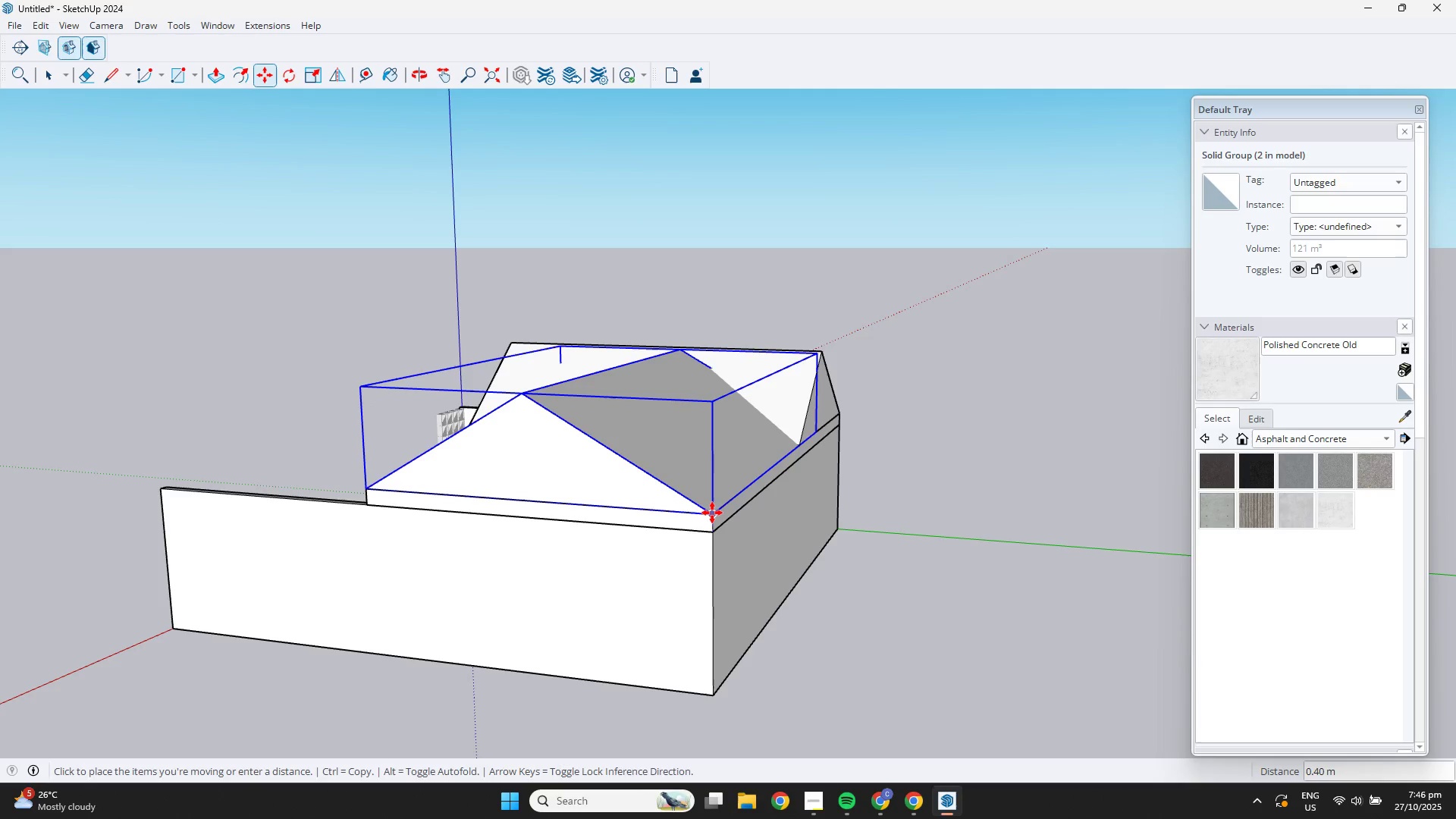 
left_click([712, 513])
 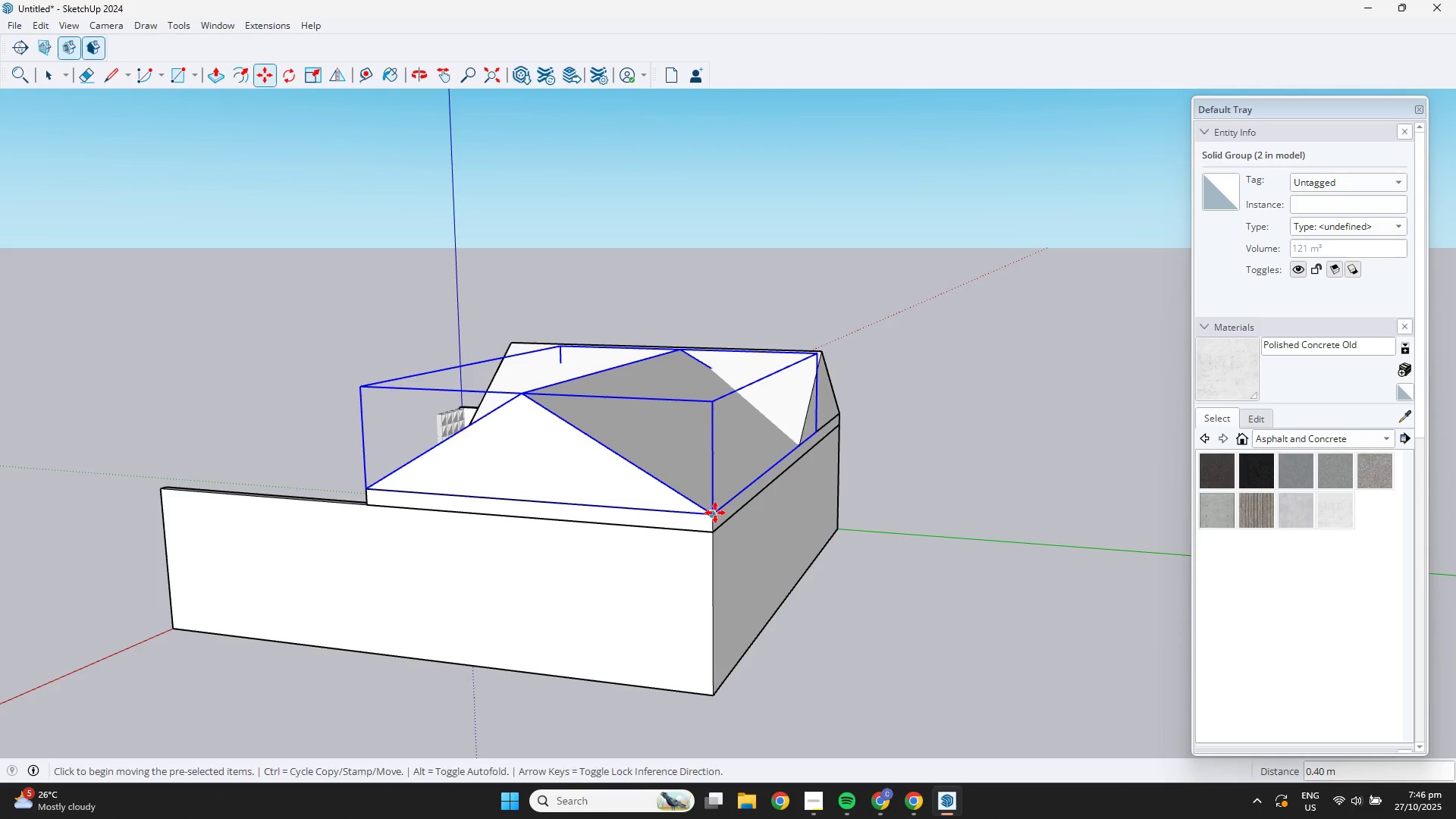 
scroll: coordinate [723, 504], scroll_direction: down, amount: 3.0
 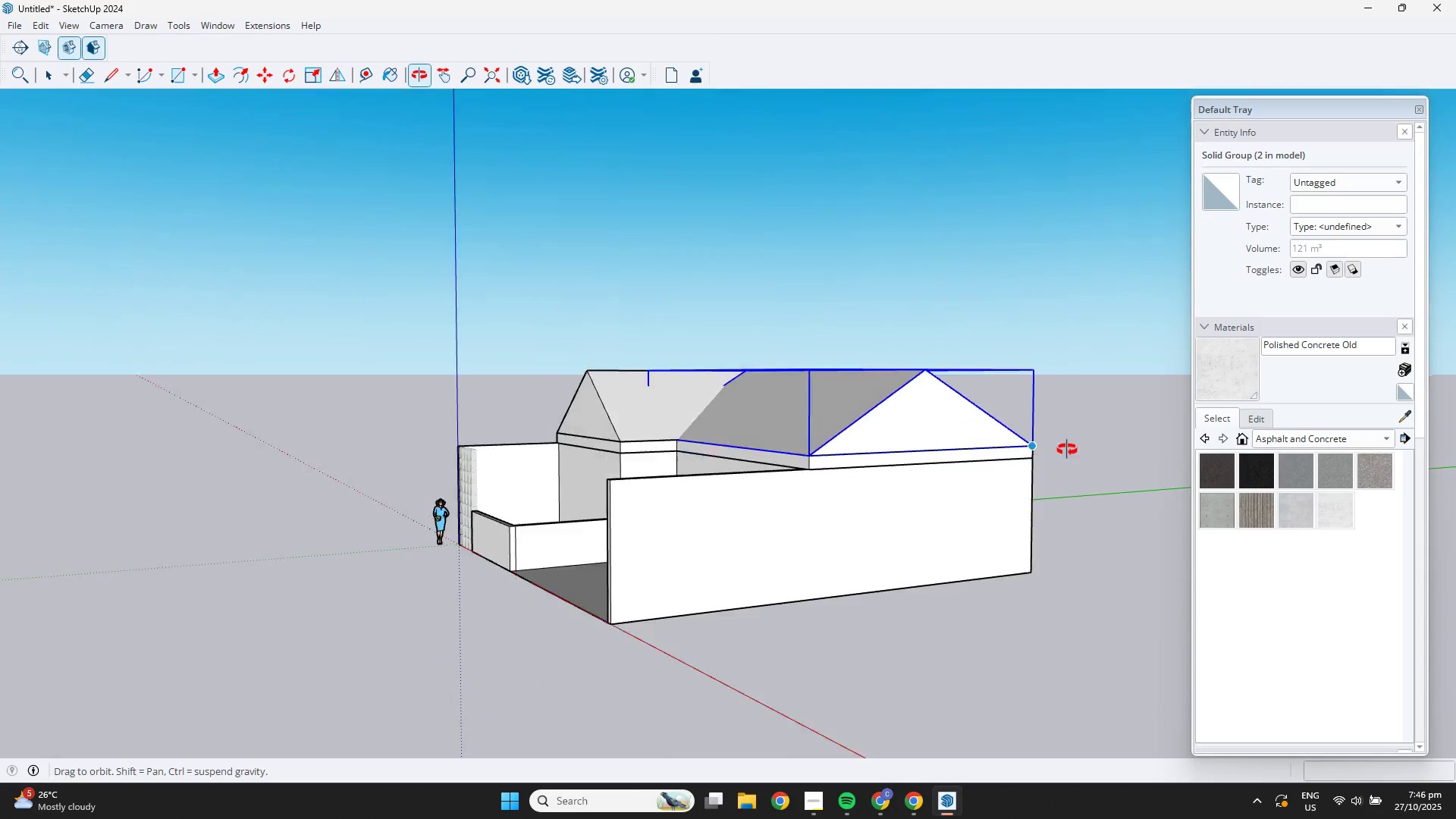 
key(Space)
 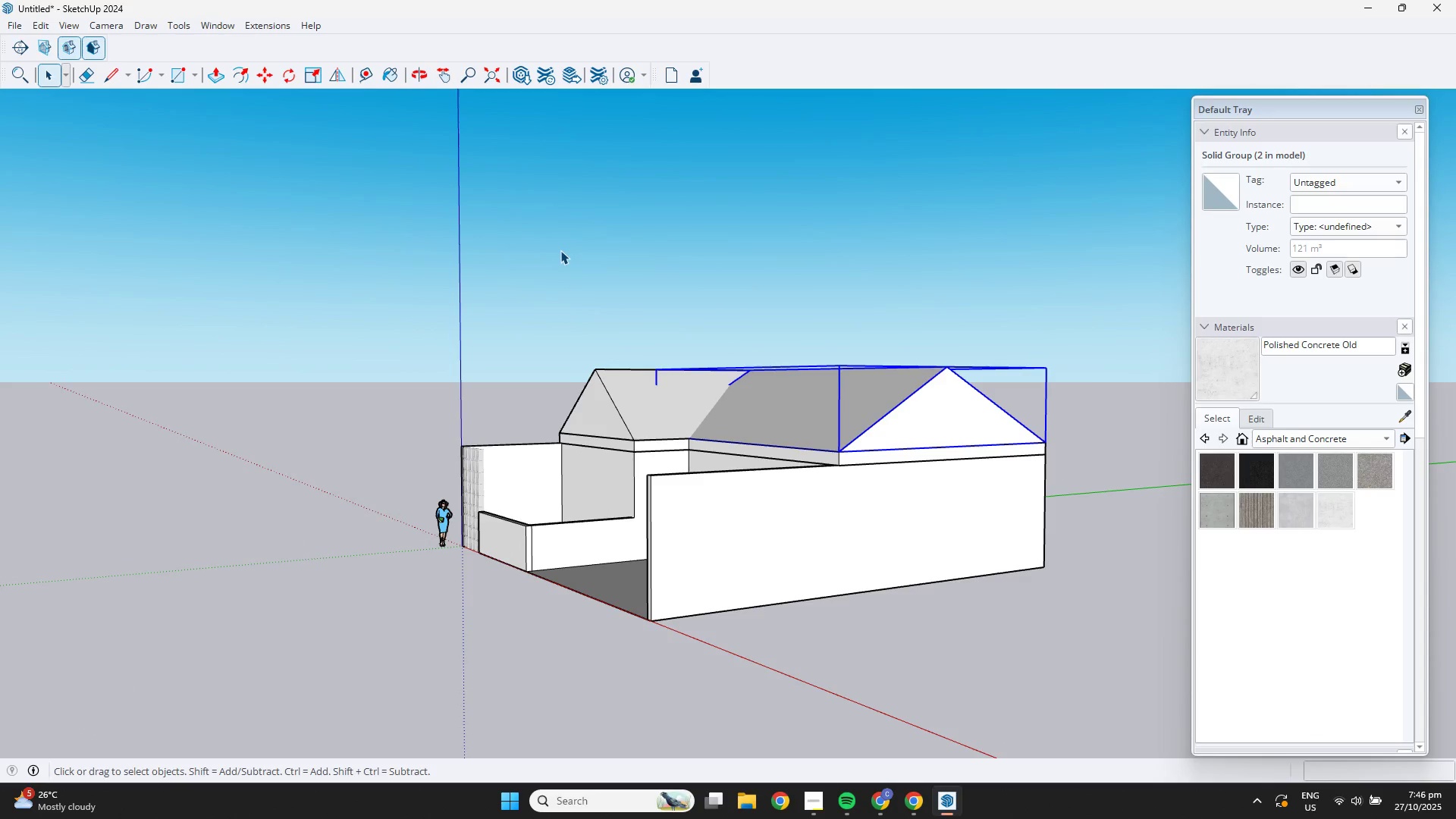 
scroll: coordinate [594, 335], scroll_direction: down, amount: 1.0
 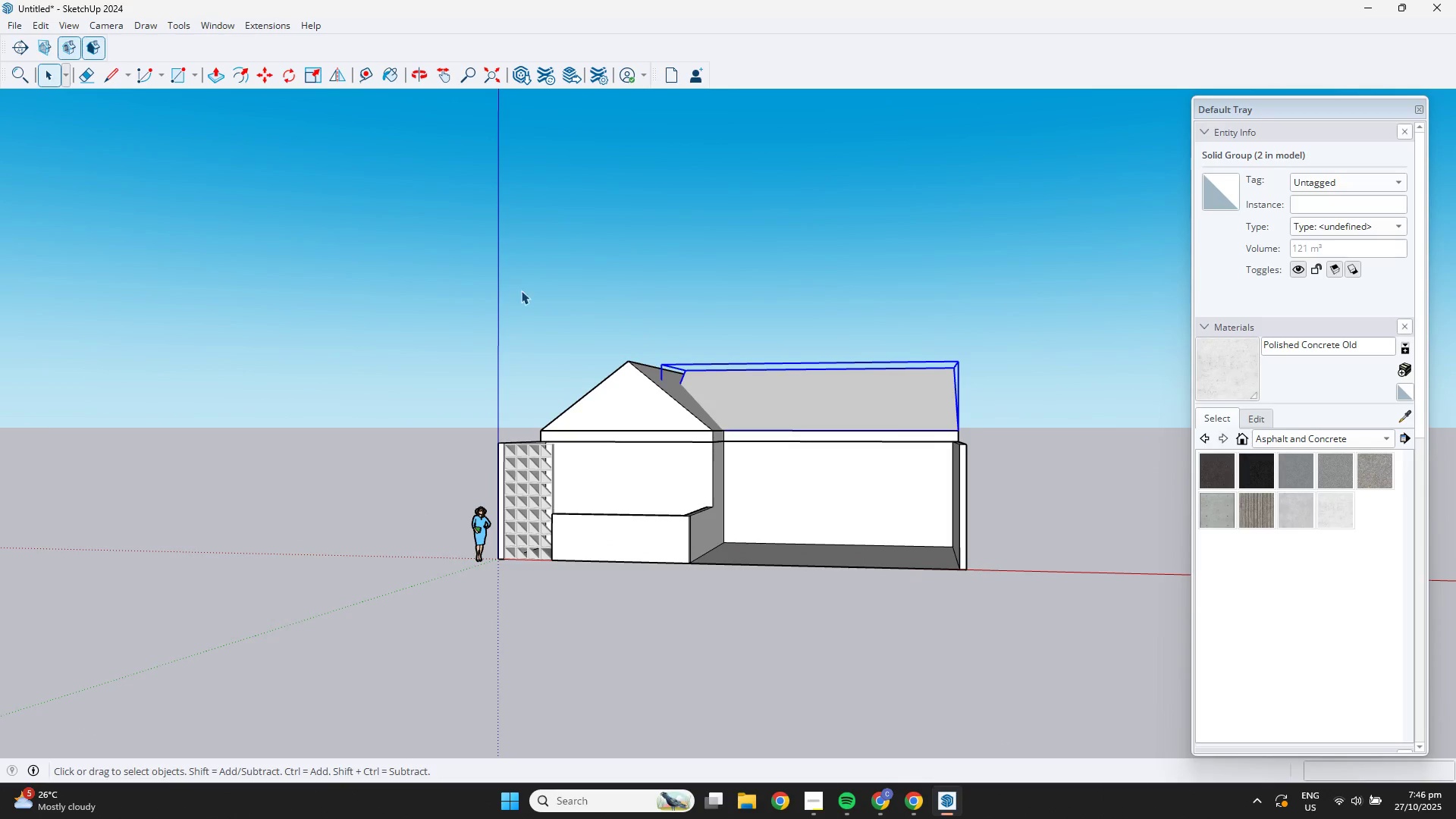 
double_click([503, 288])
 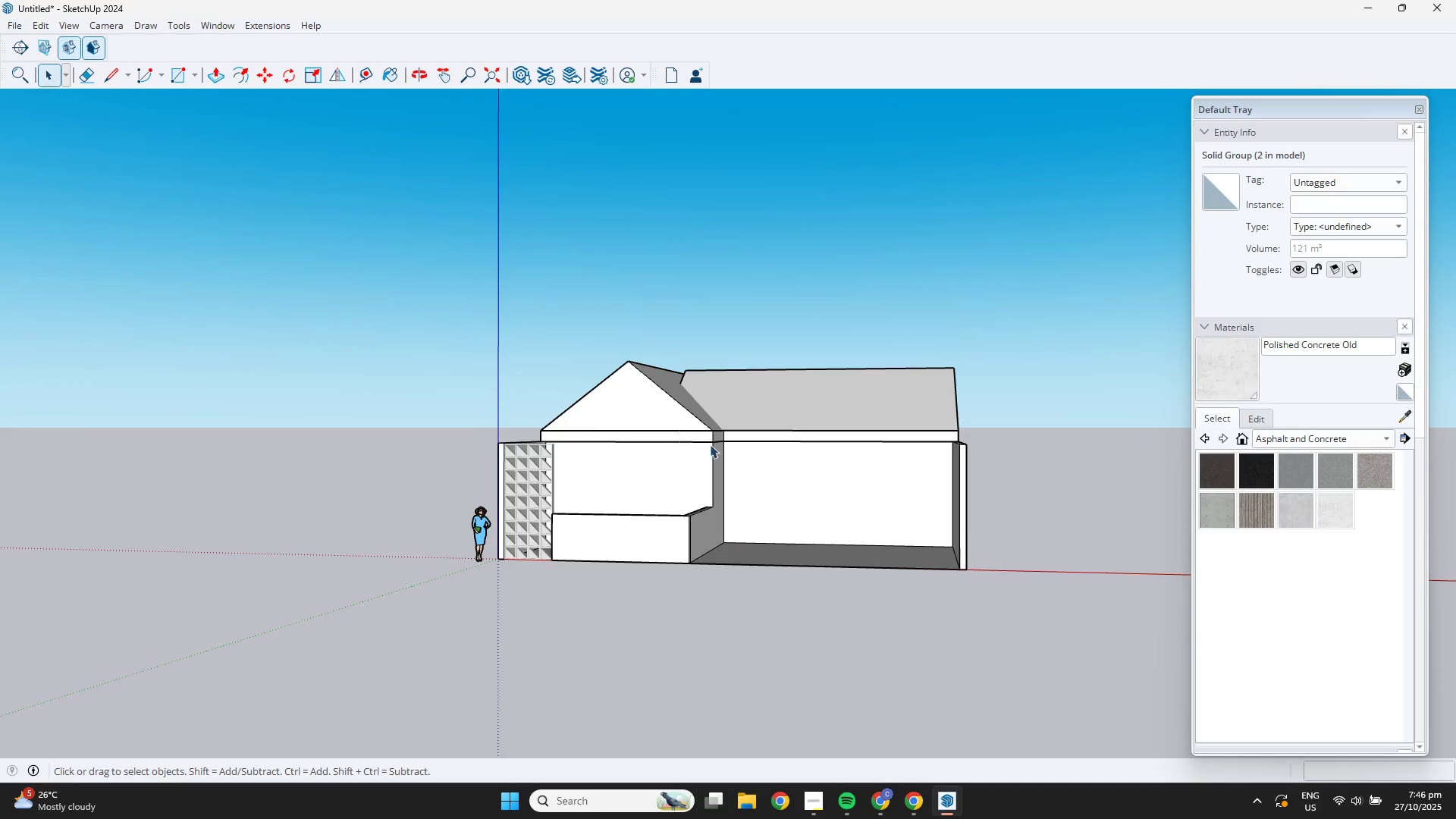 
scroll: coordinate [499, 300], scroll_direction: up, amount: 19.0
 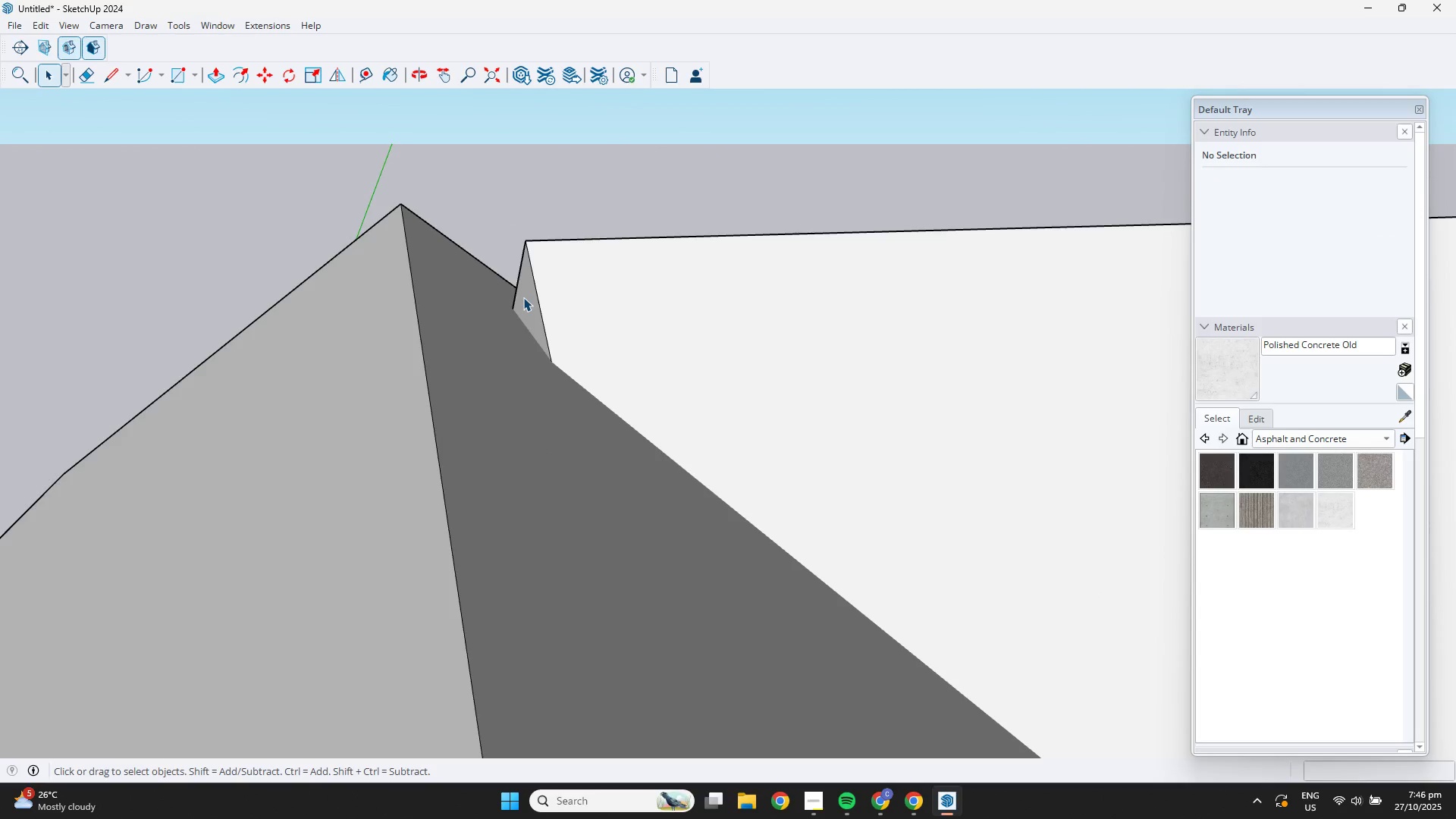 
double_click([523, 298])
 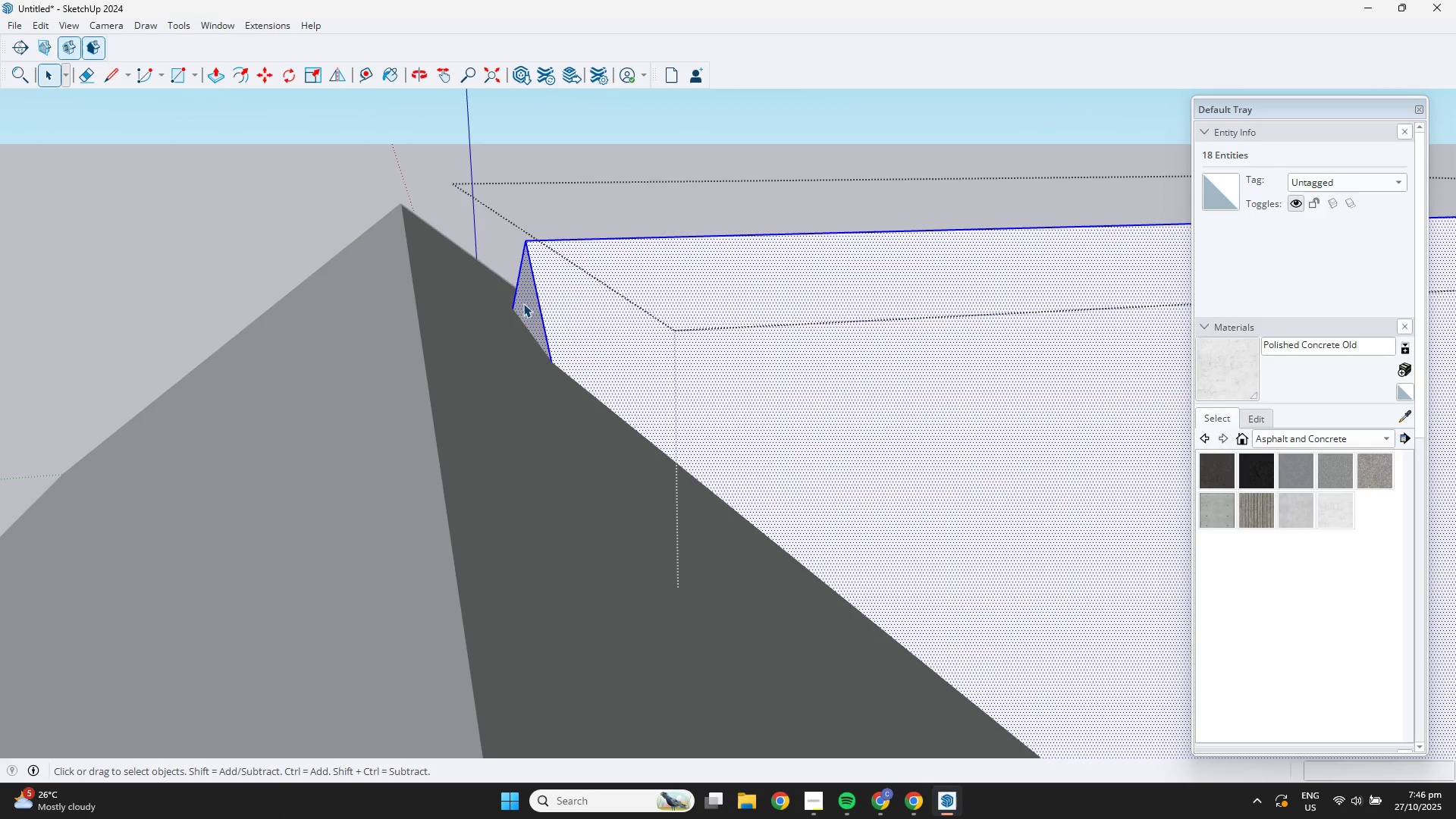 
left_click([522, 305])
 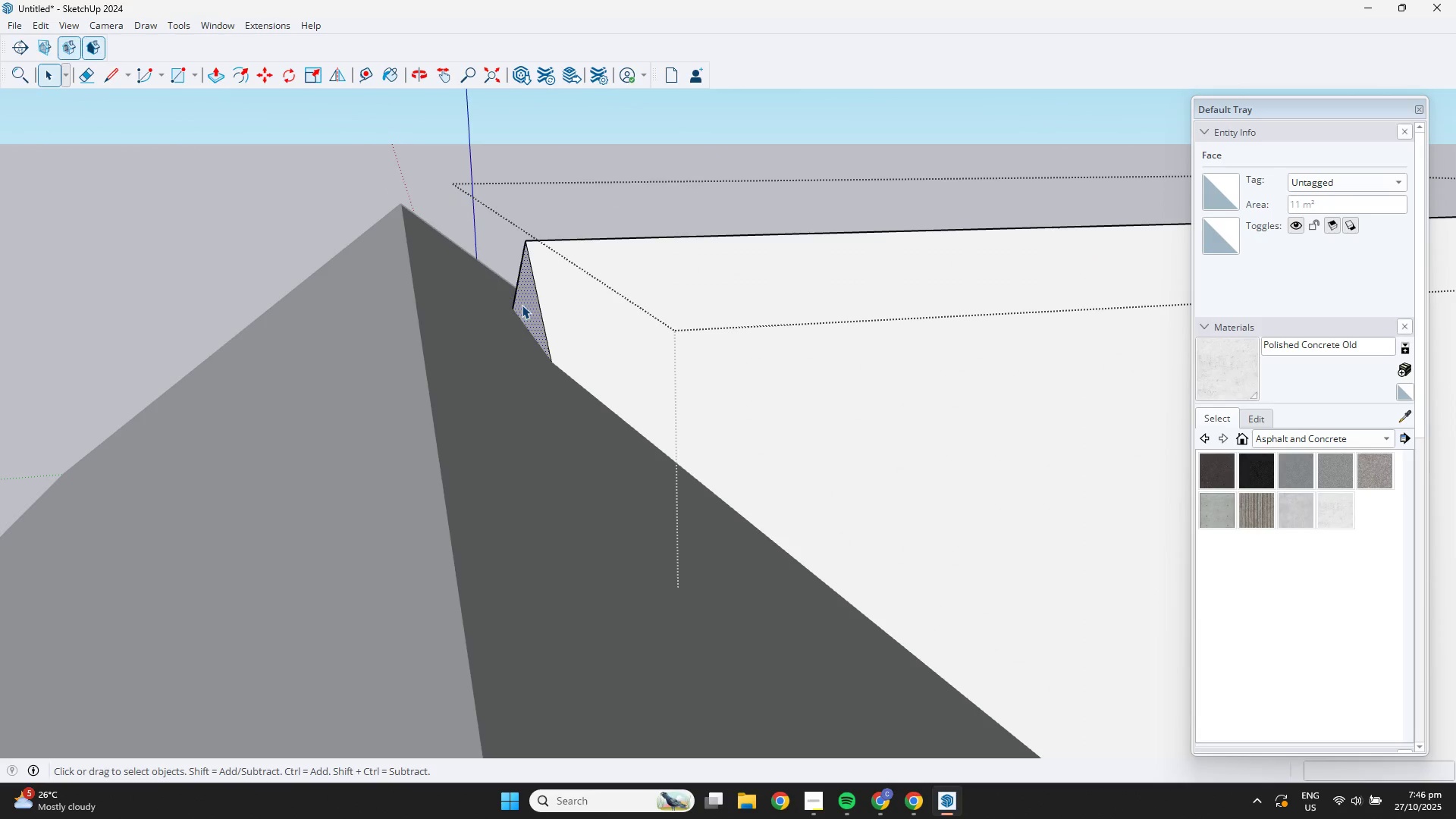 
key(P)
 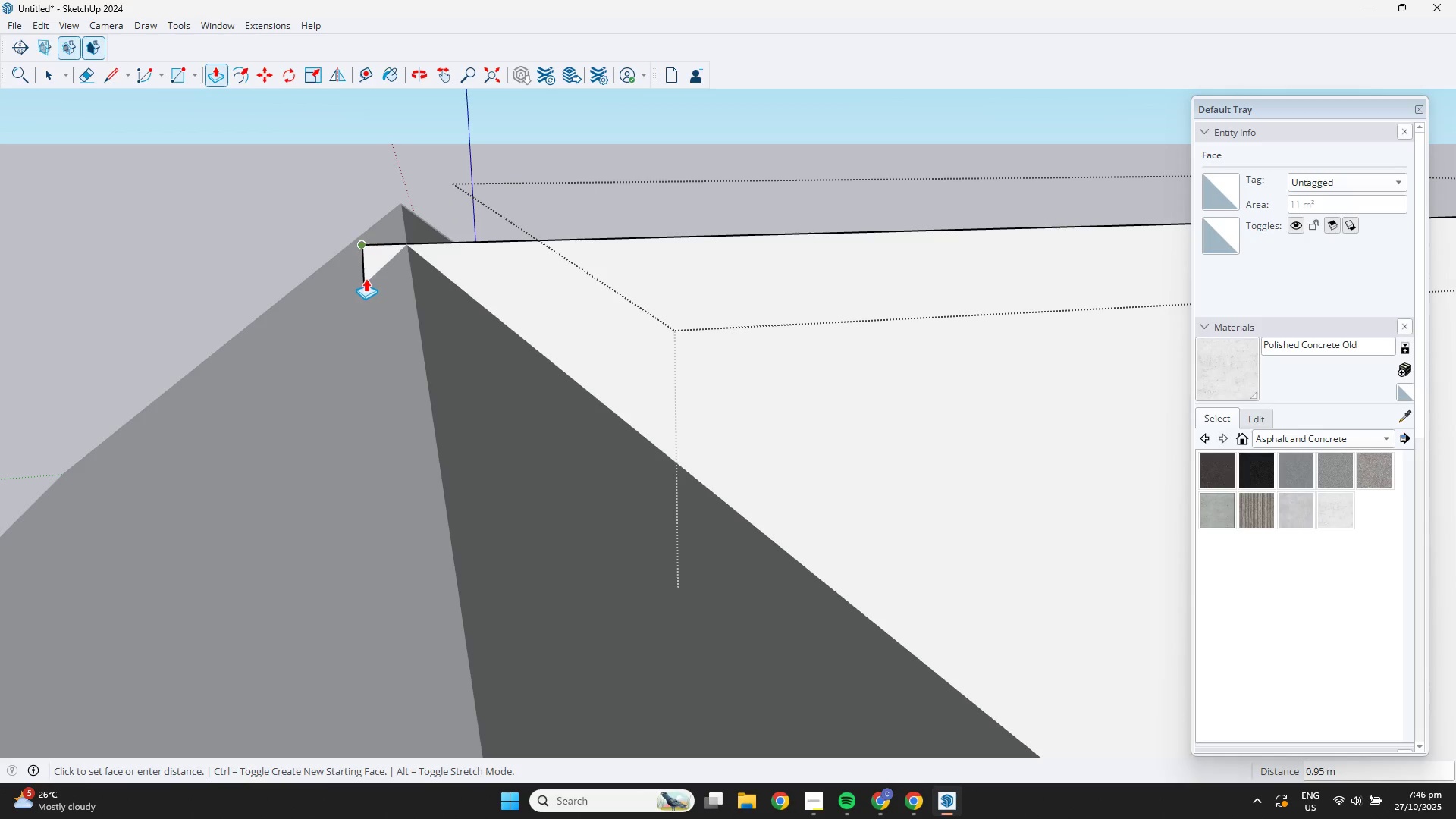 
left_click([363, 278])
 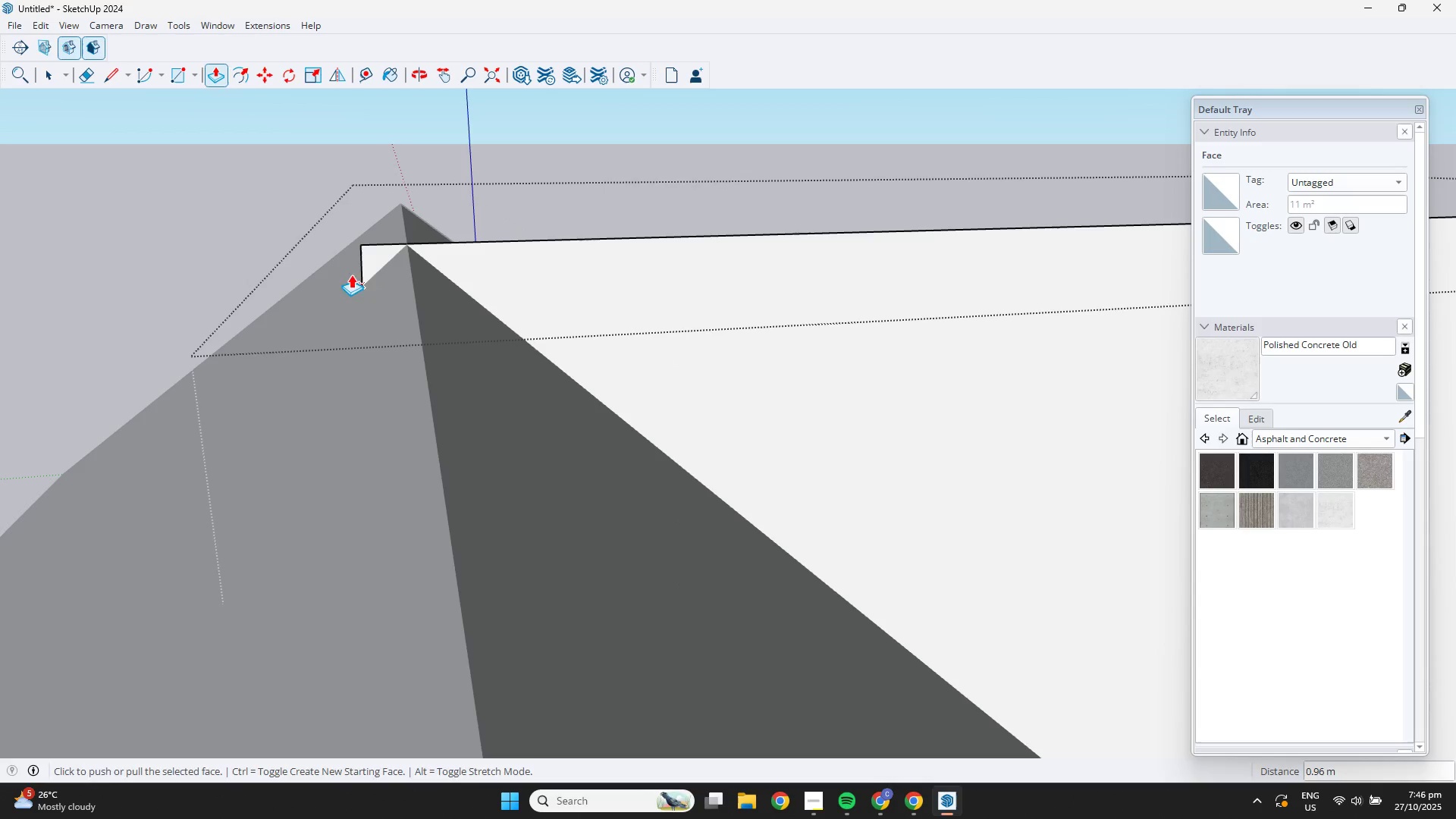 
key(Space)
 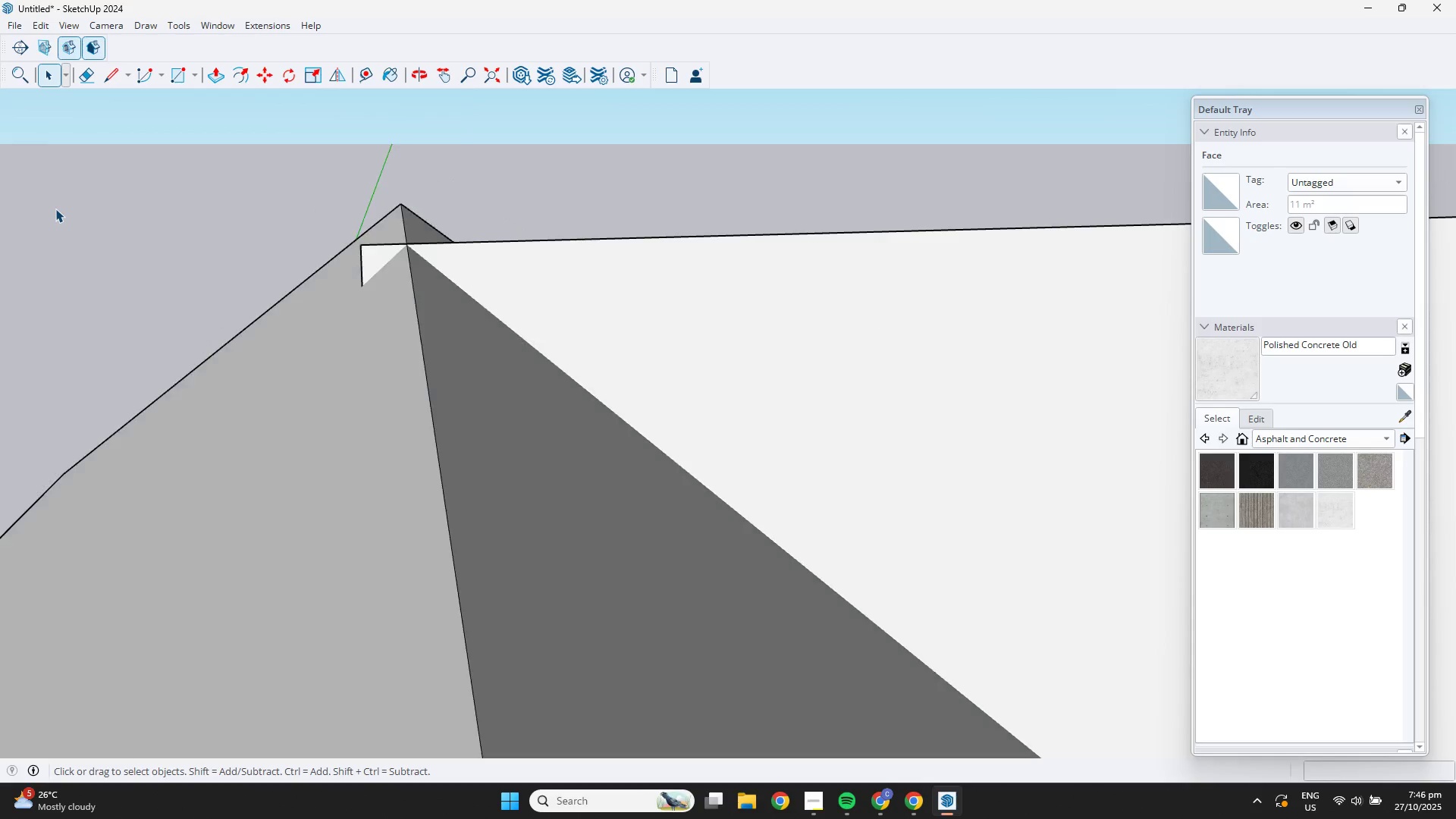 
double_click([55, 209])
 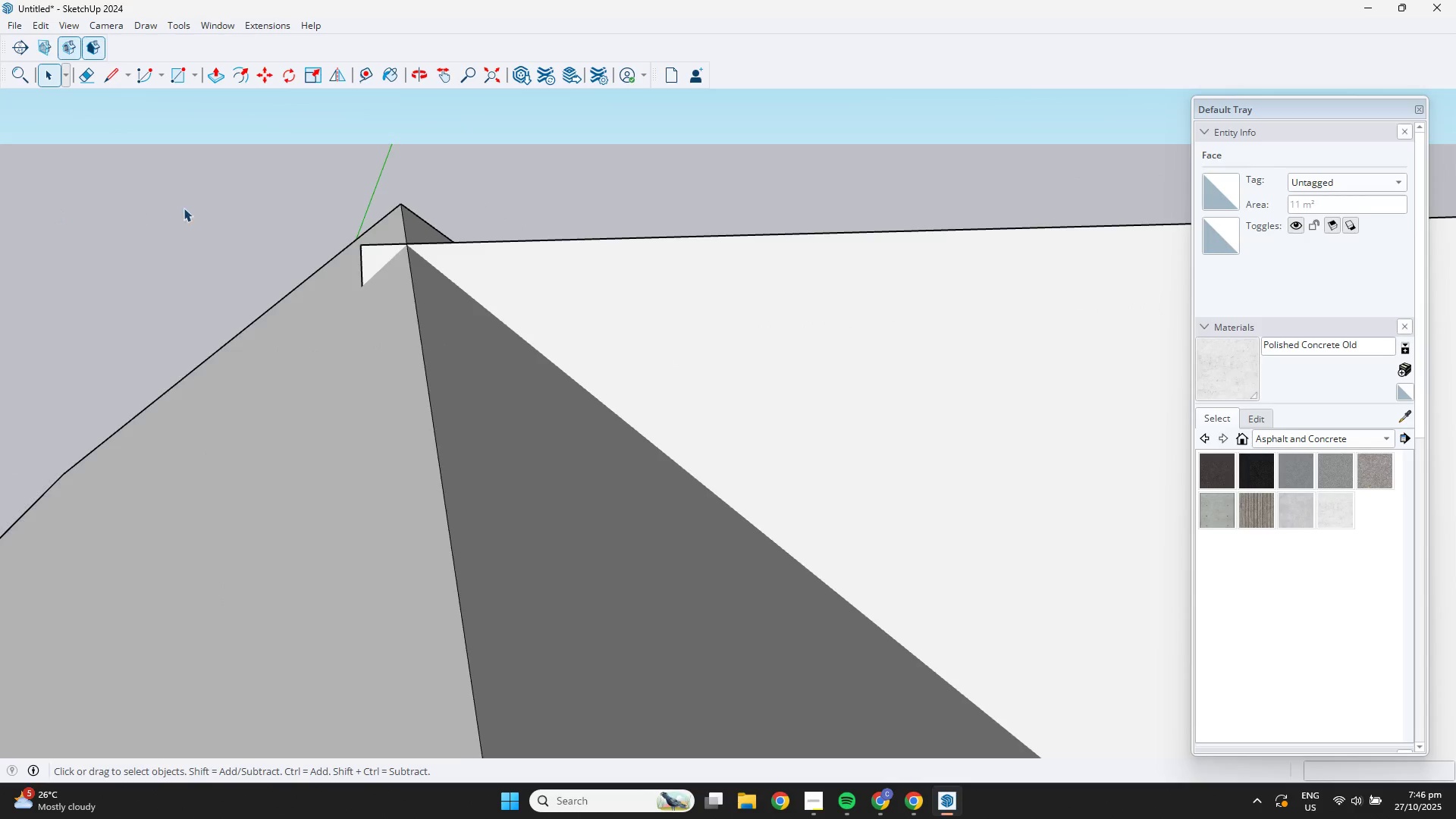 
scroll: coordinate [221, 209], scroll_direction: down, amount: 2.0
 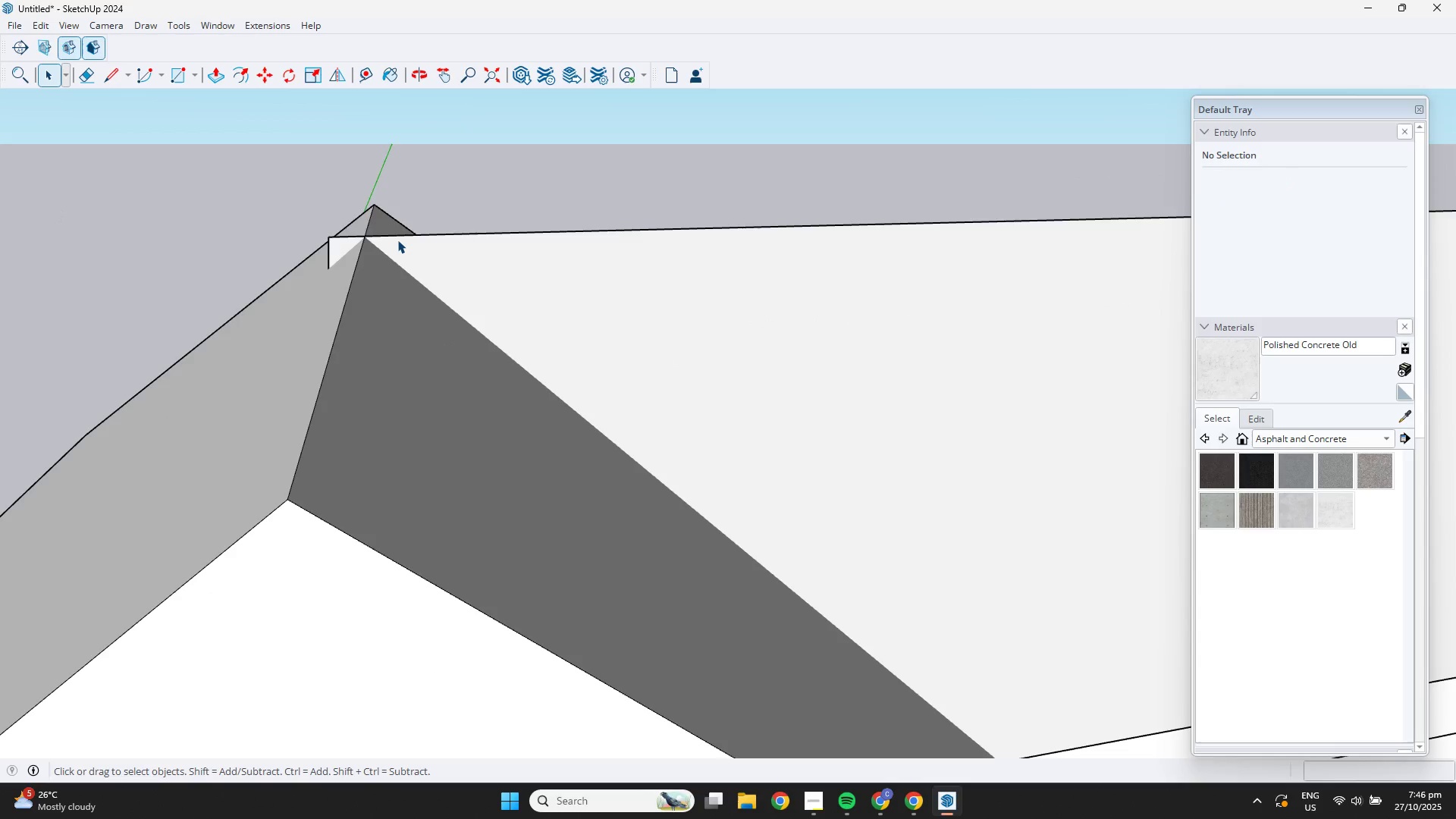 
double_click([397, 240])
 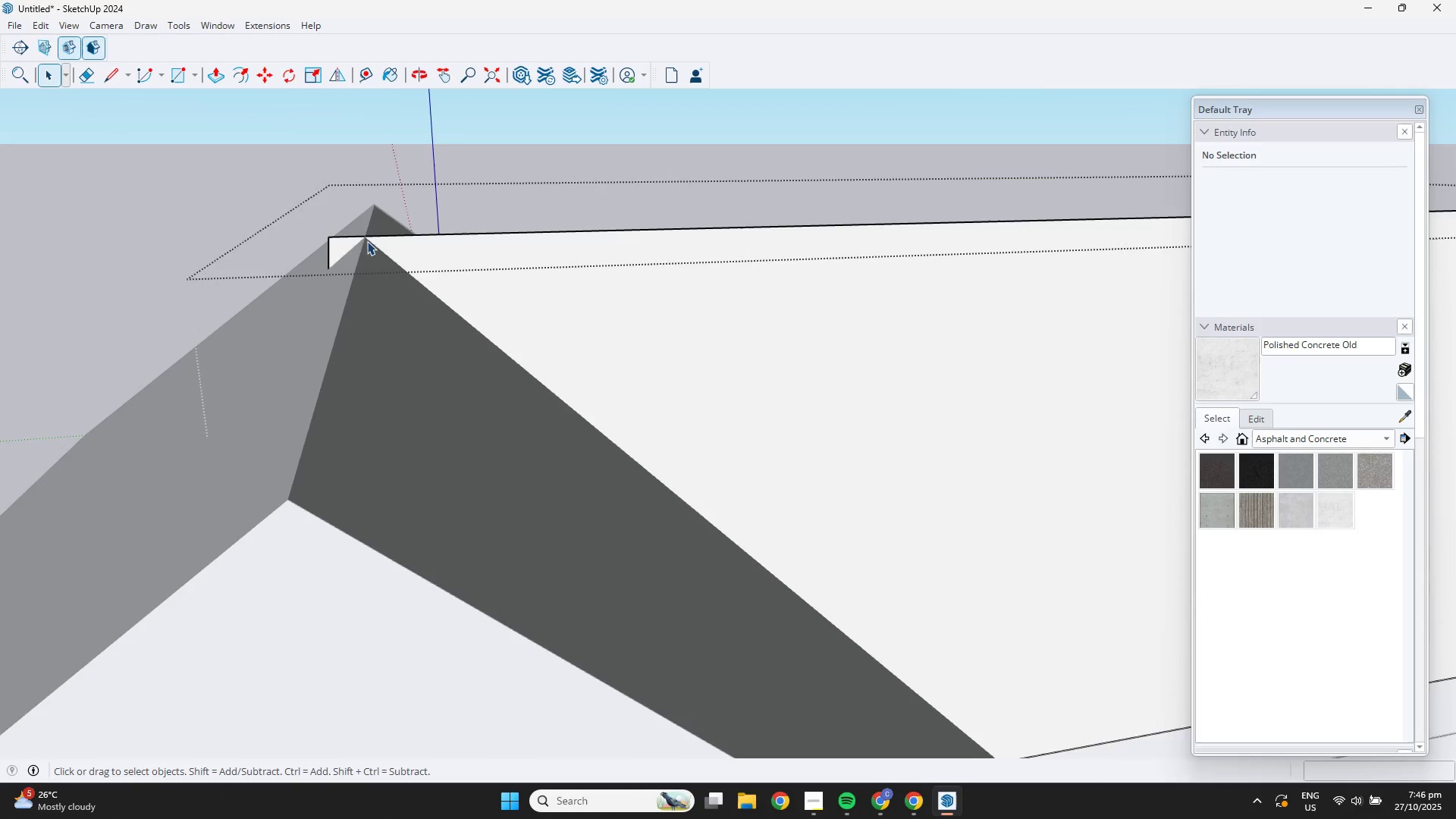 
scroll: coordinate [322, 250], scroll_direction: up, amount: 5.0
 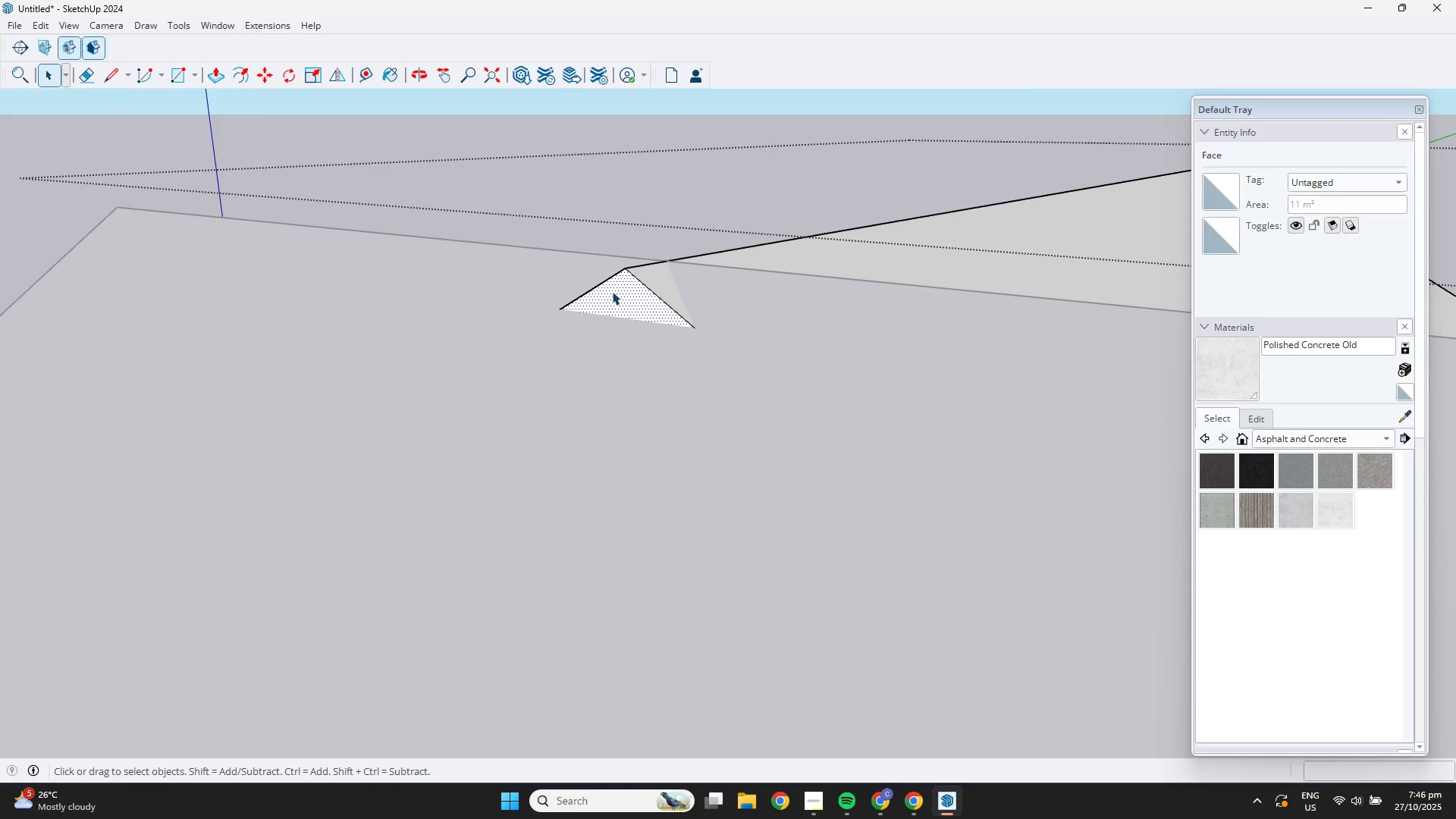 
key(P)
 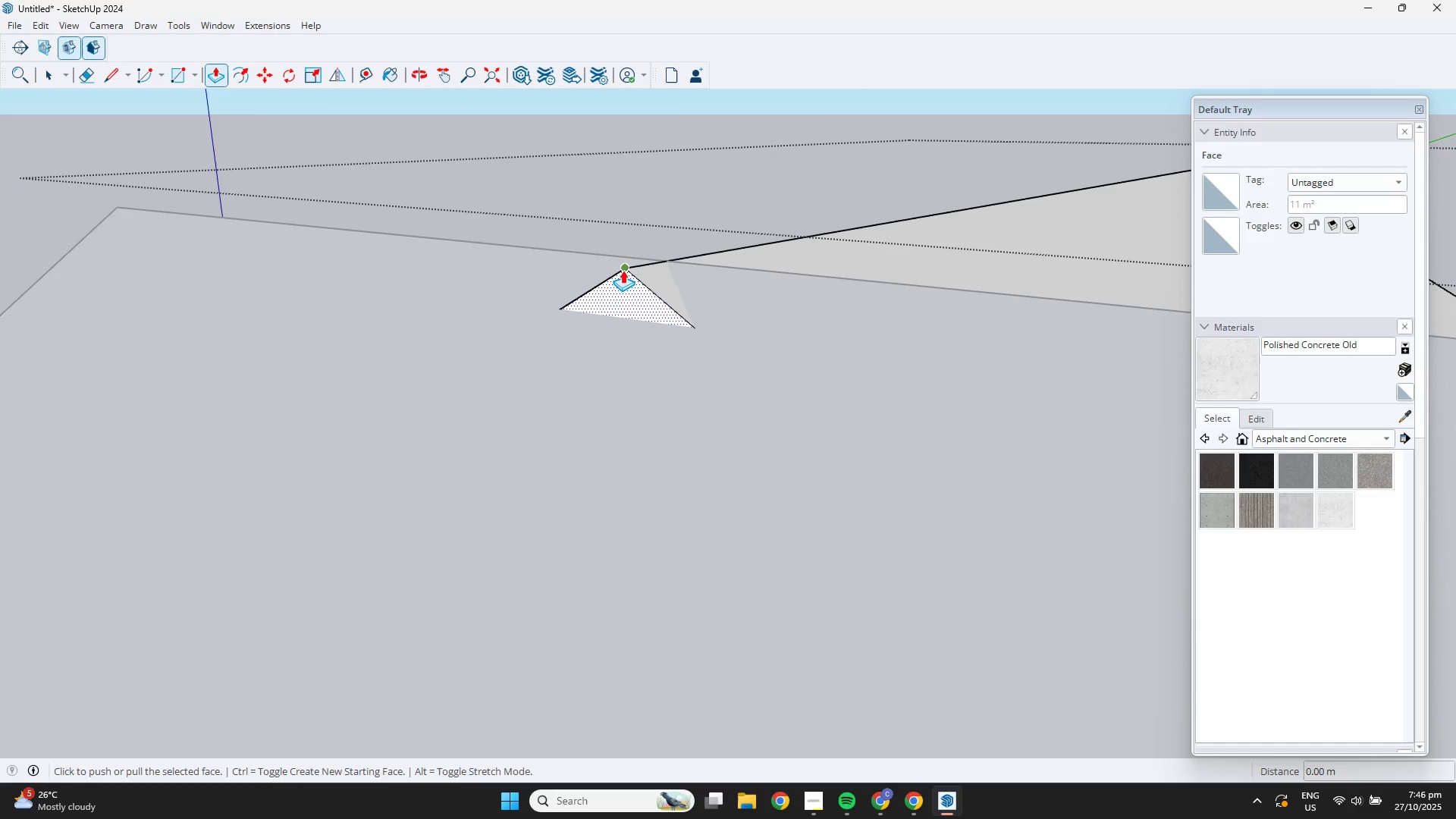 
left_click([623, 270])
 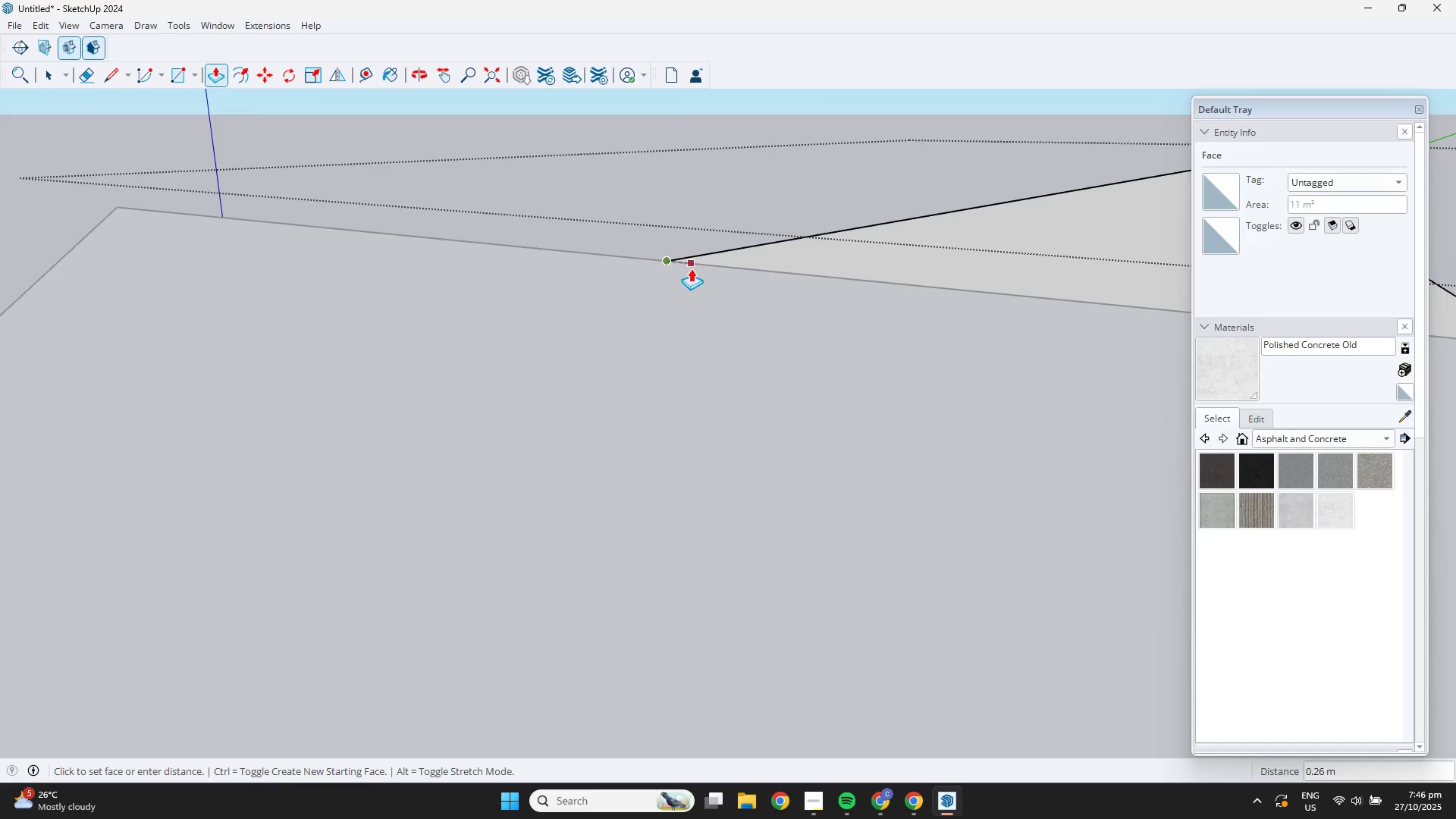 
left_click([692, 268])
 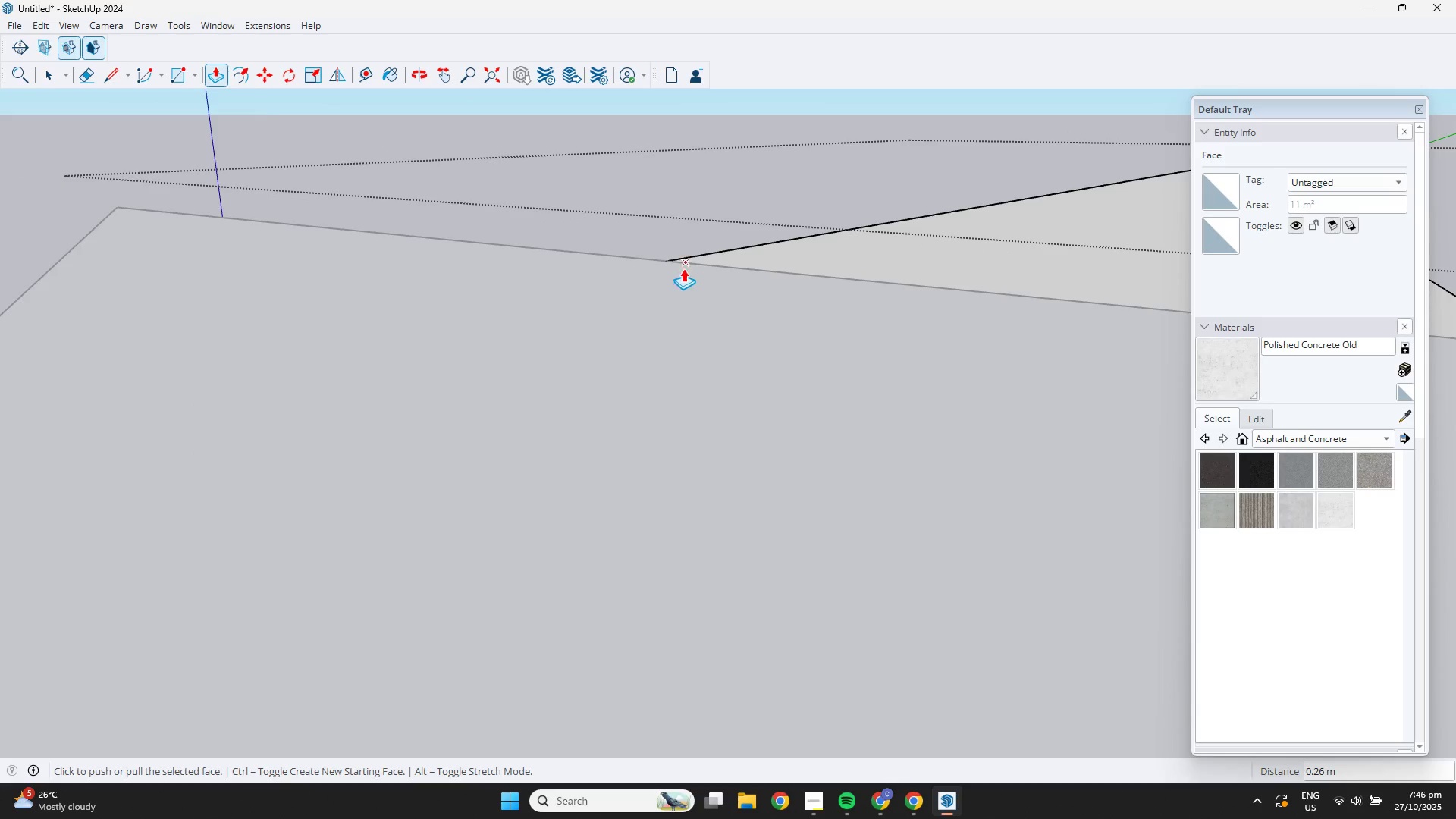 
scroll: coordinate [472, 302], scroll_direction: down, amount: 7.0
 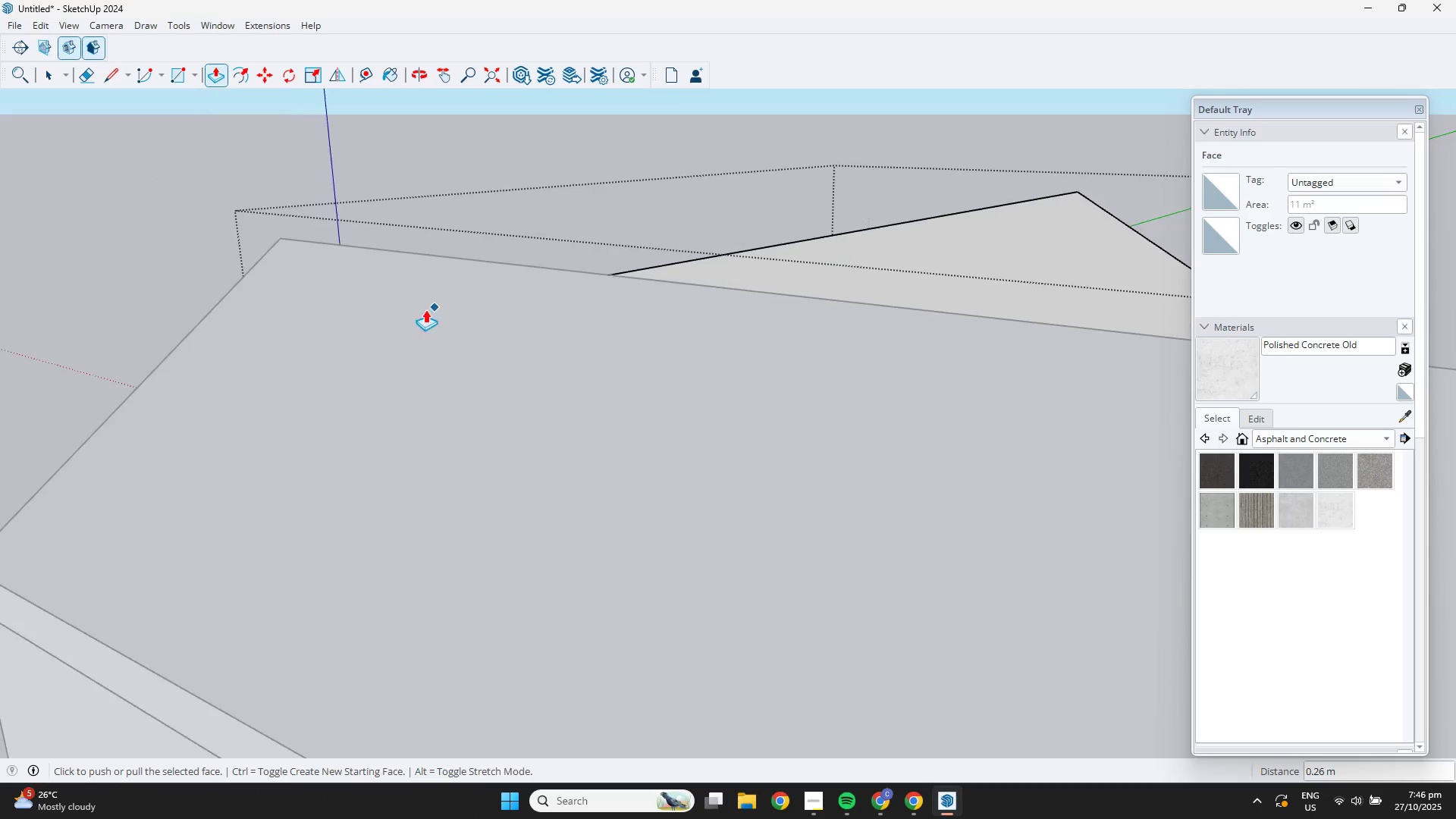 
key(Space)
 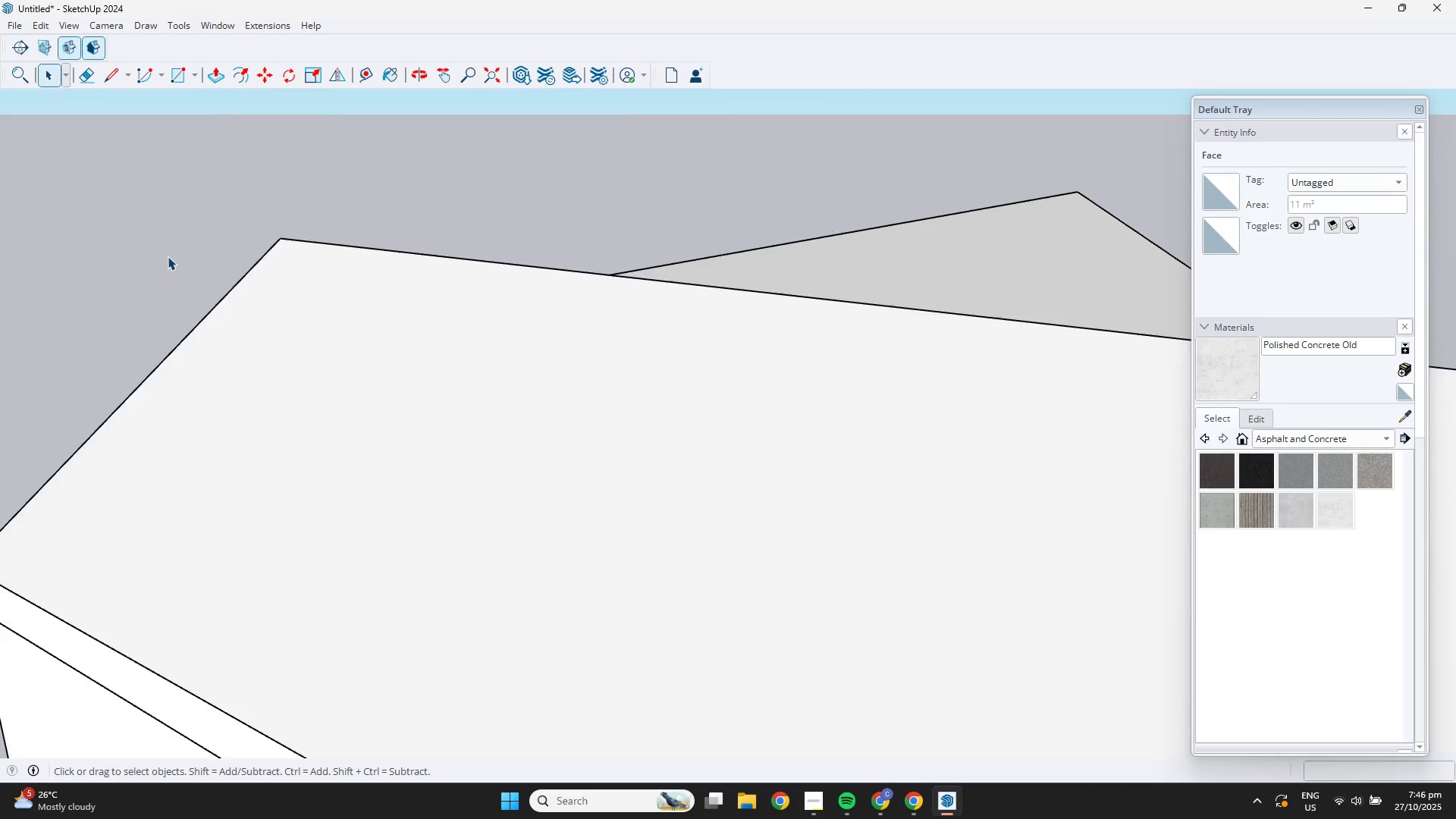 
double_click([168, 256])
 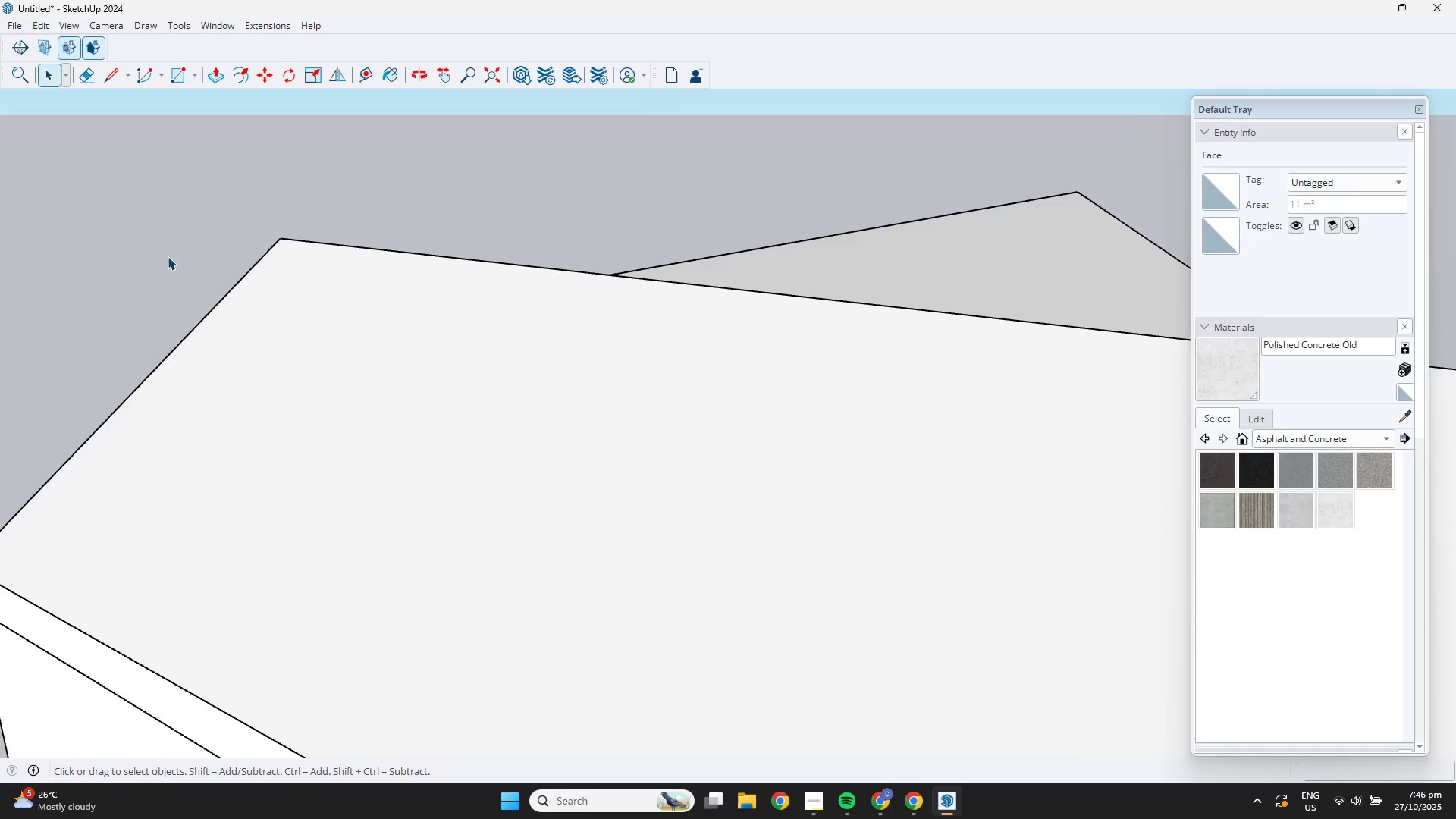 
scroll: coordinate [746, 247], scroll_direction: down, amount: 14.0
 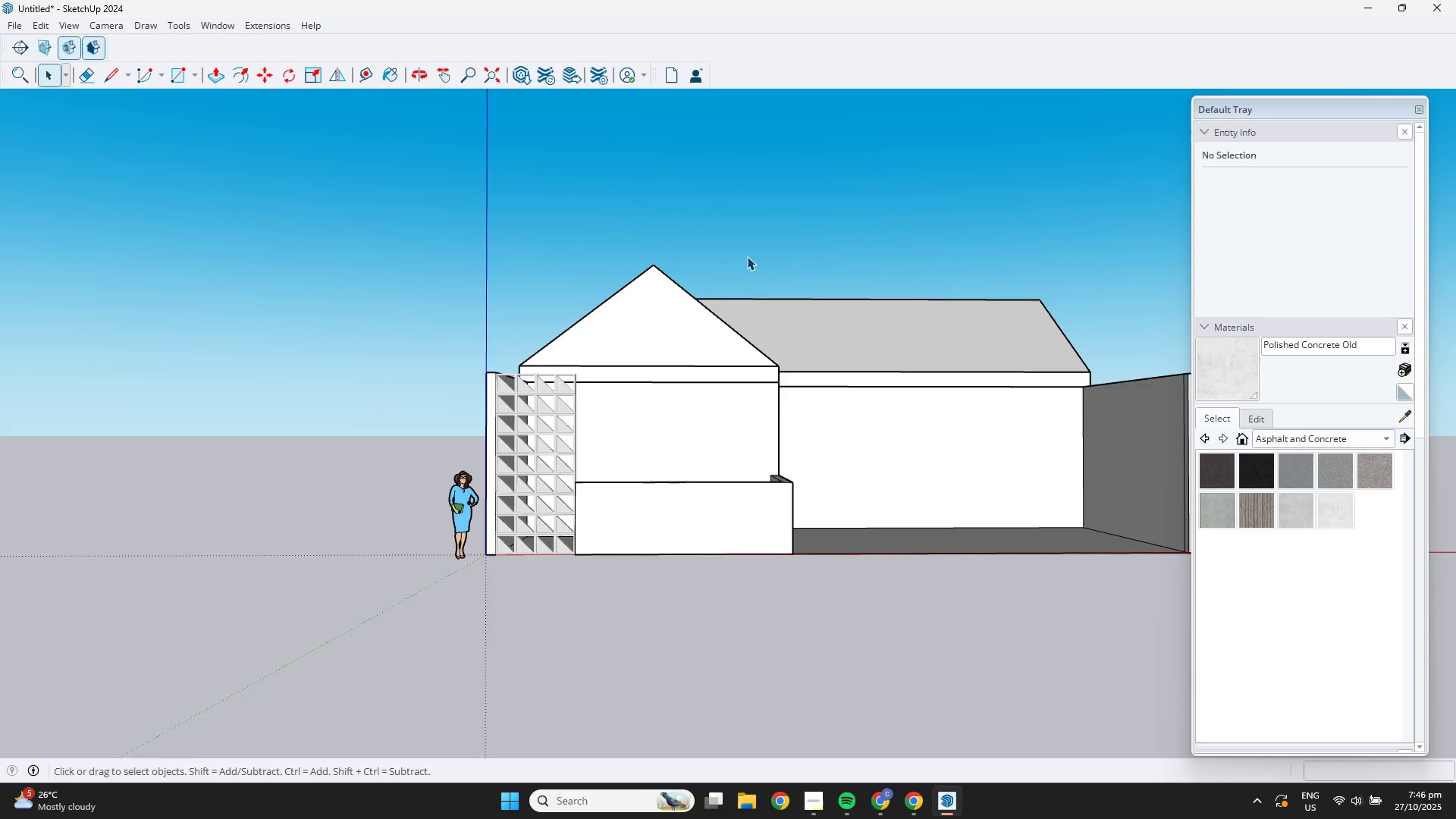 
hold_key(key=ShiftLeft, duration=0.34)
 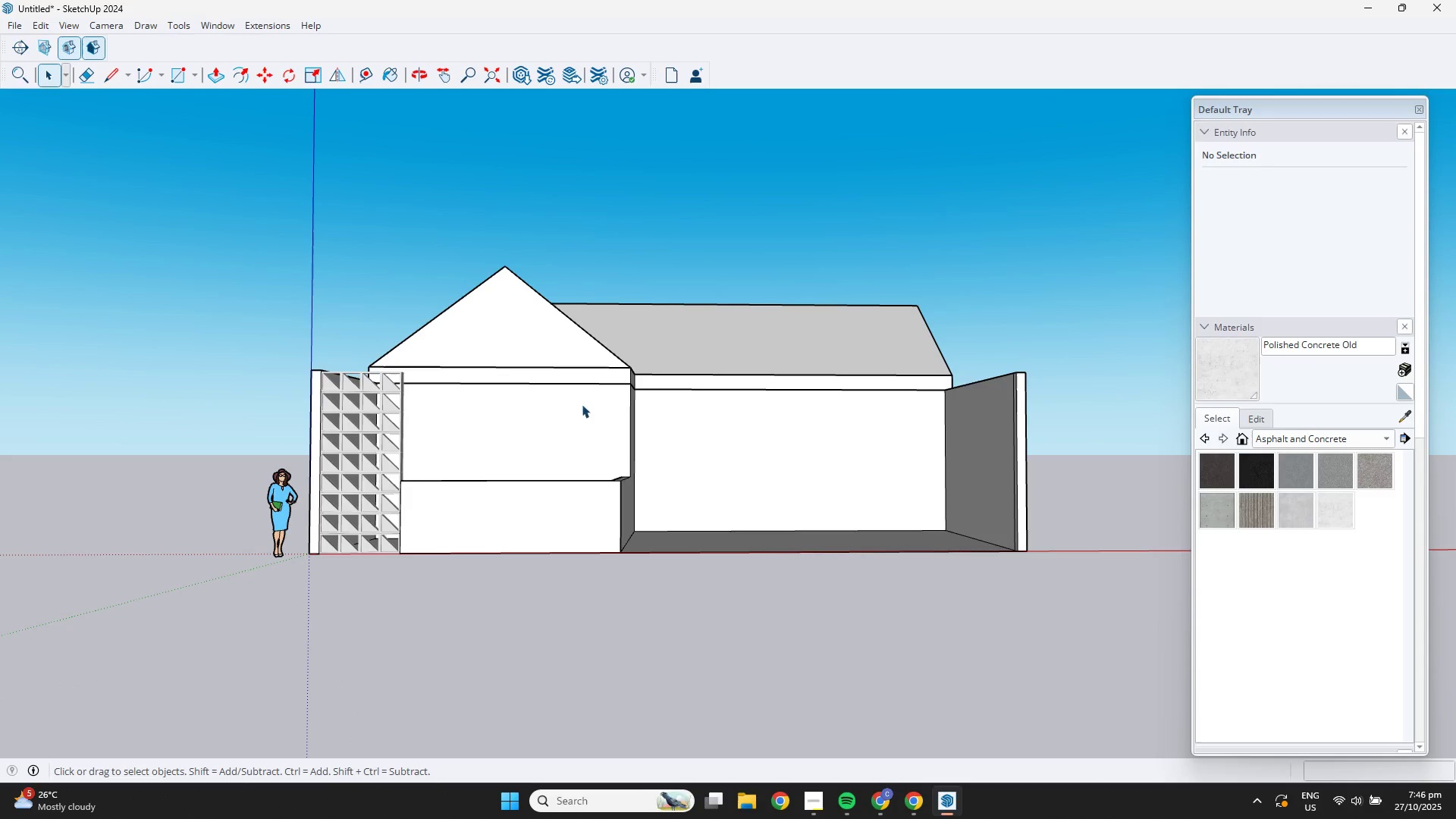 
scroll: coordinate [504, 469], scroll_direction: up, amount: 3.0
 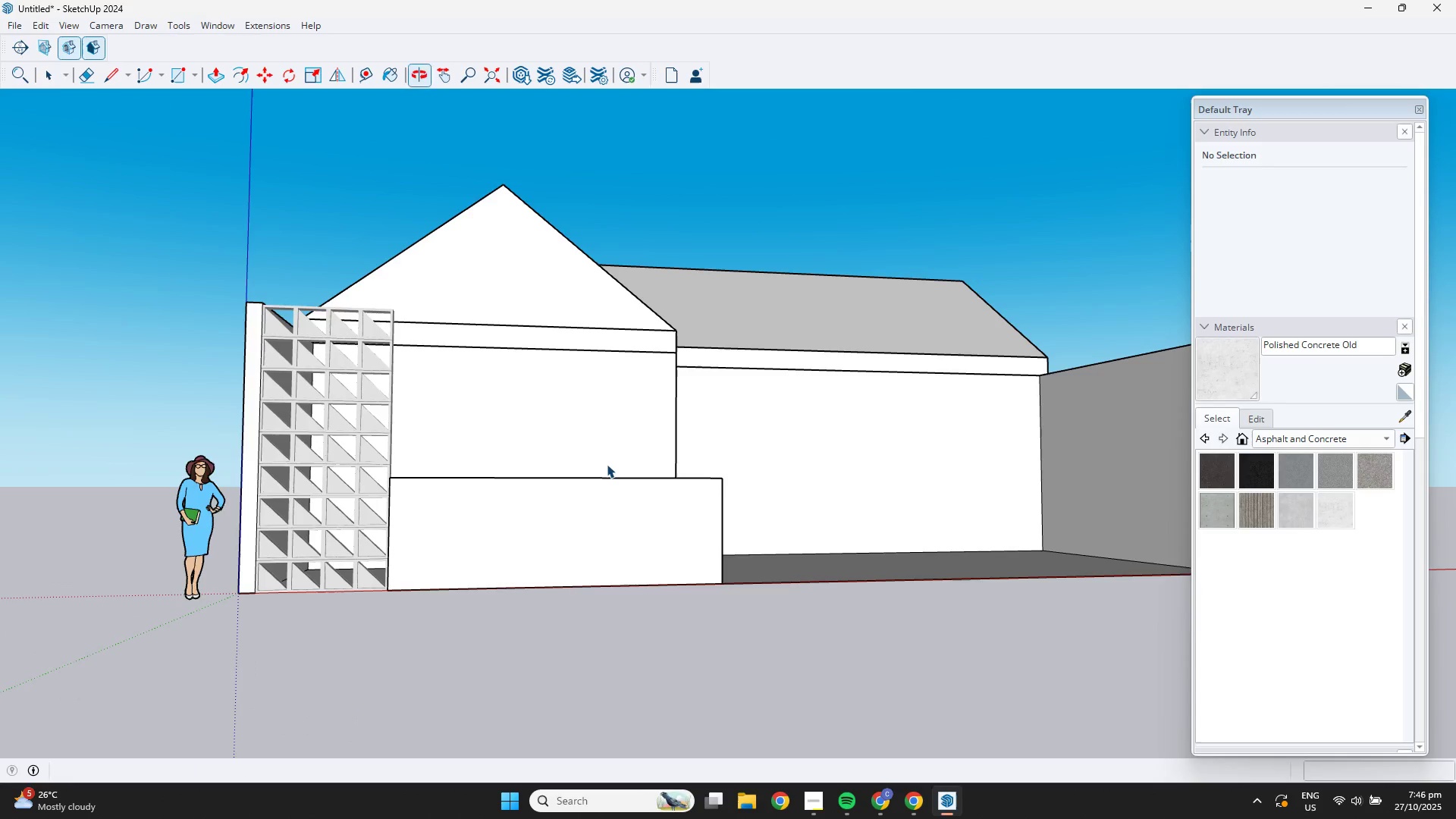 
scroll: coordinate [861, 517], scroll_direction: down, amount: 5.0
 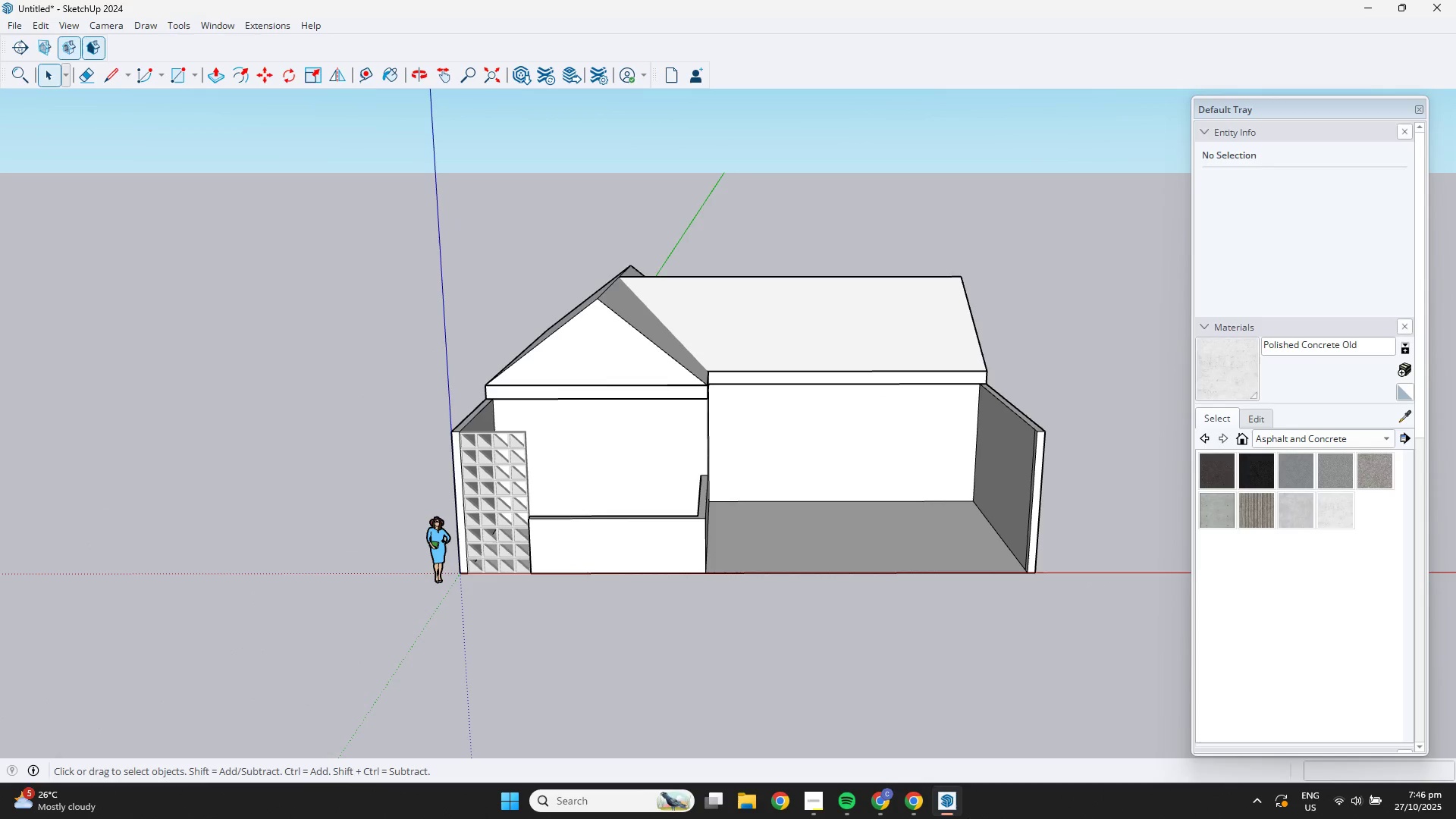 
left_click([952, 807])
 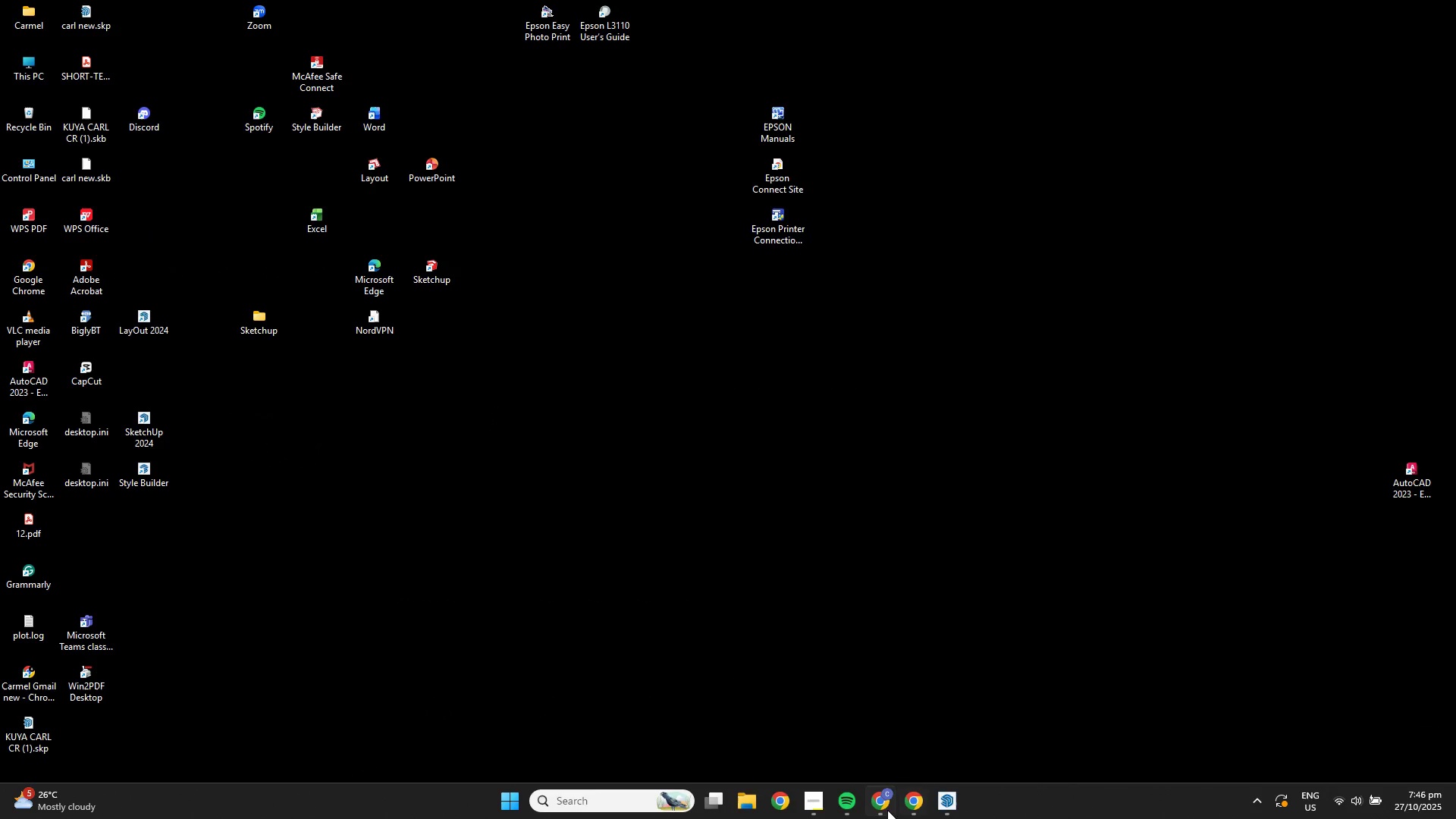 
left_click([881, 811])
 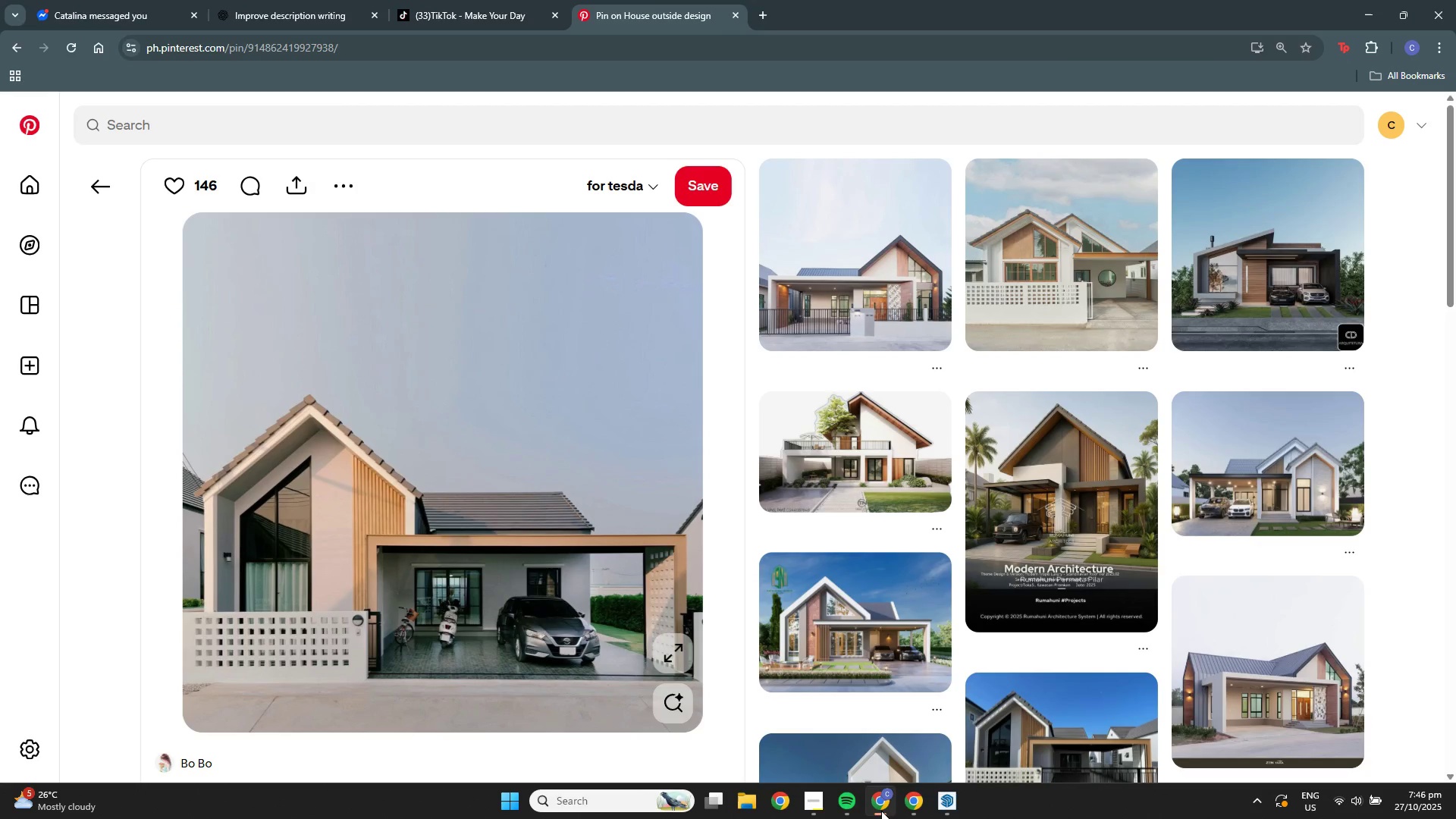 
left_click([881, 811])
 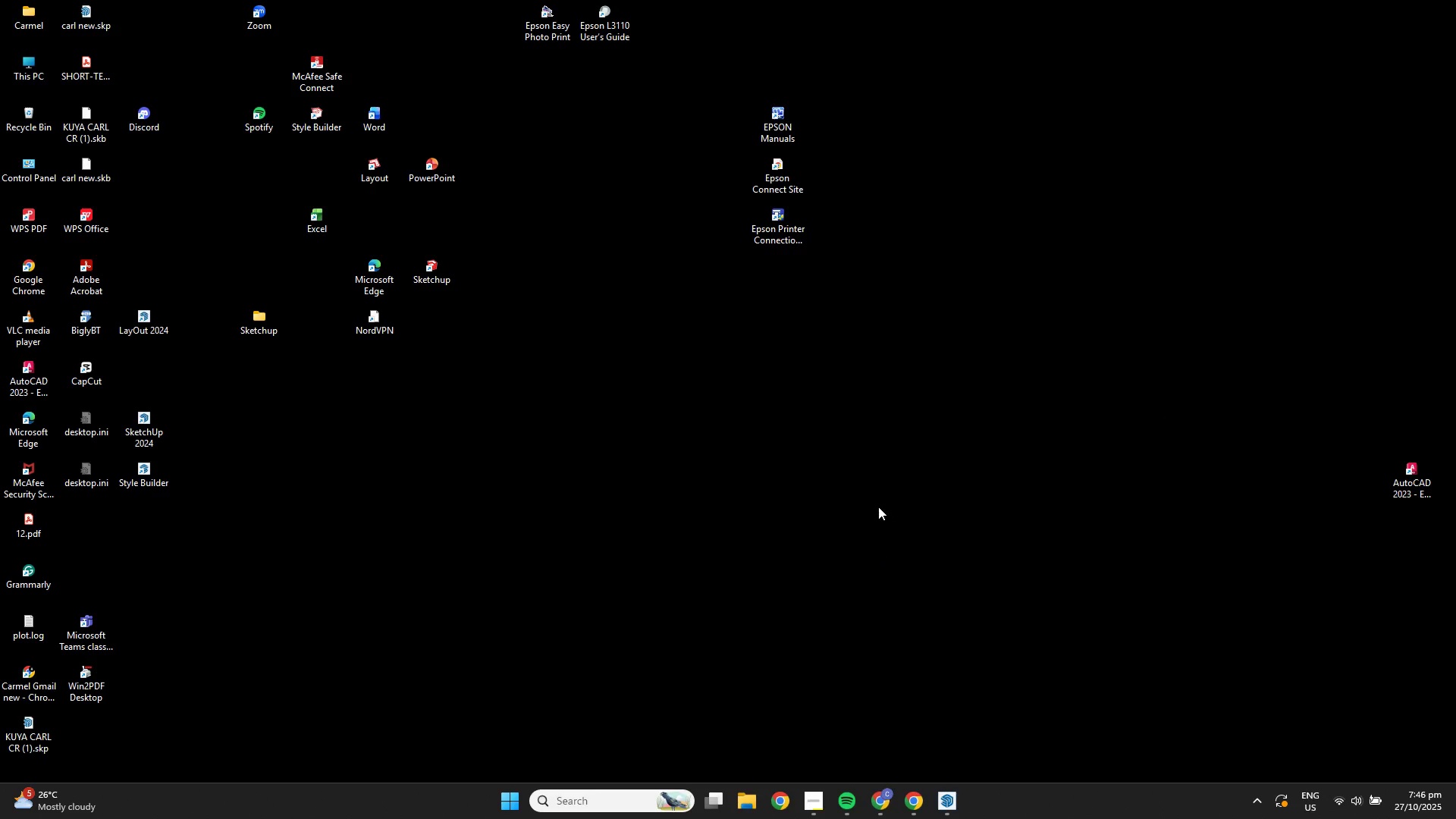 
scroll: coordinate [927, 671], scroll_direction: down, amount: 4.0
 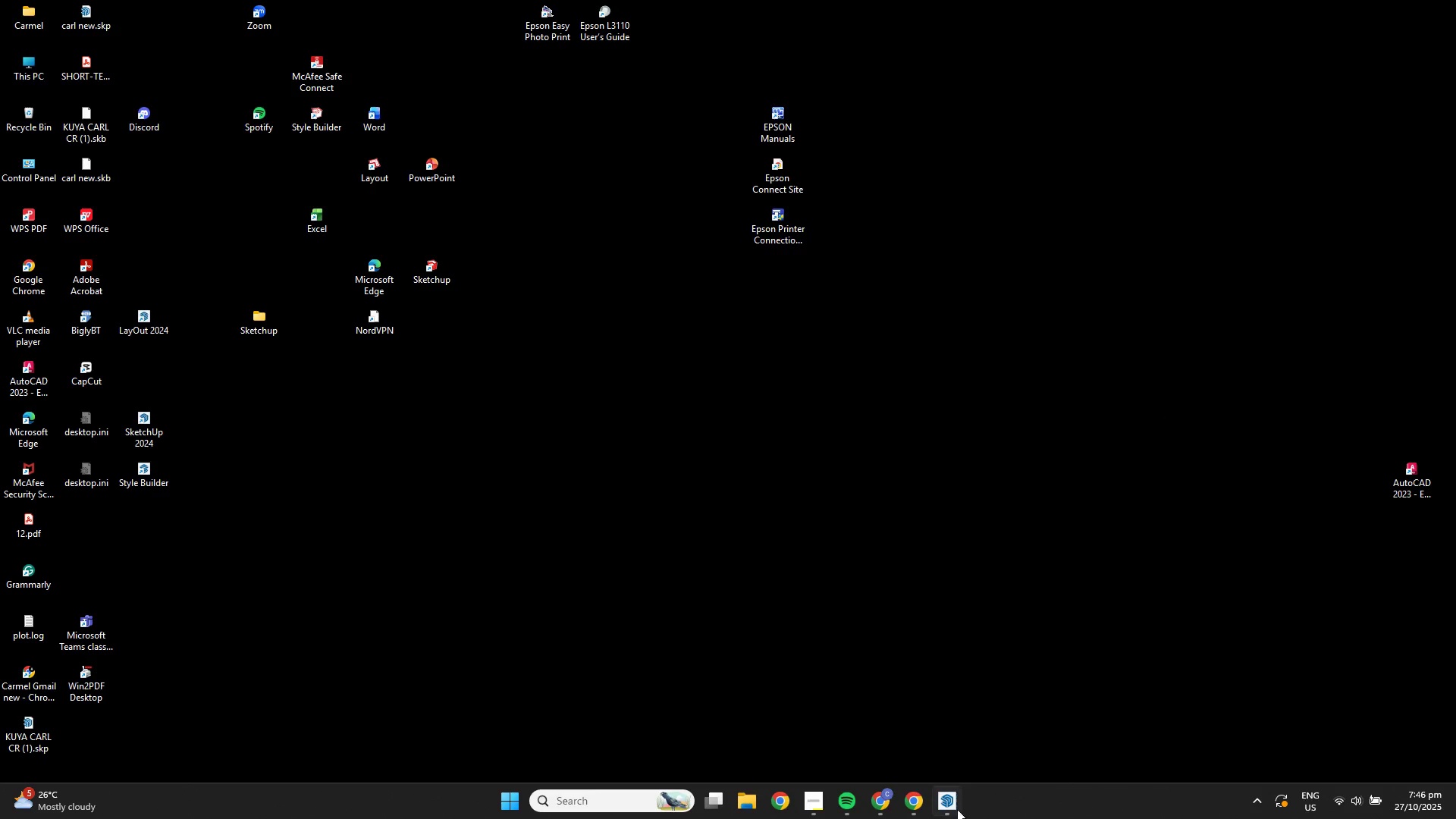 
left_click([957, 808])
 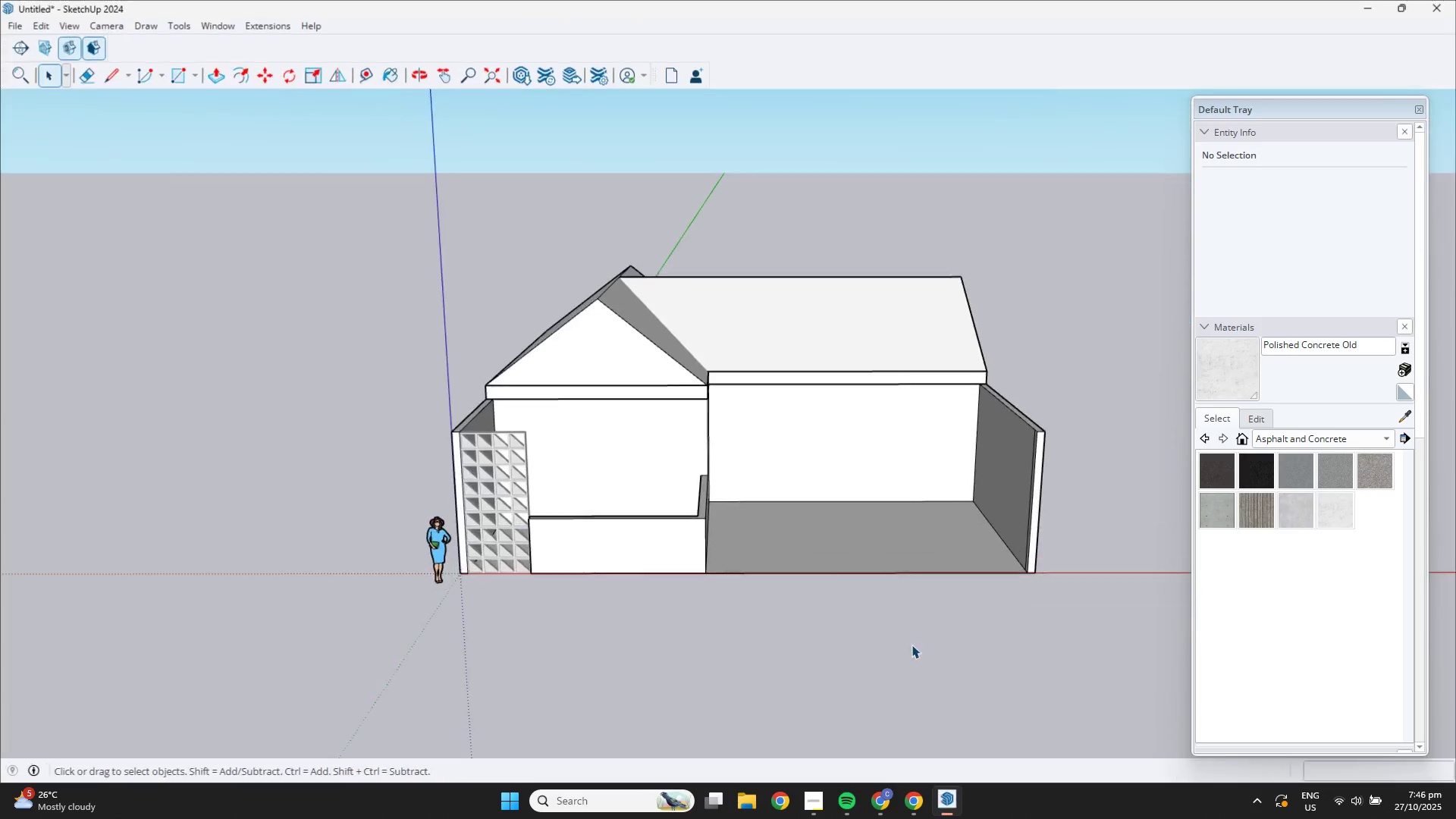 
scroll: coordinate [864, 528], scroll_direction: down, amount: 3.0
 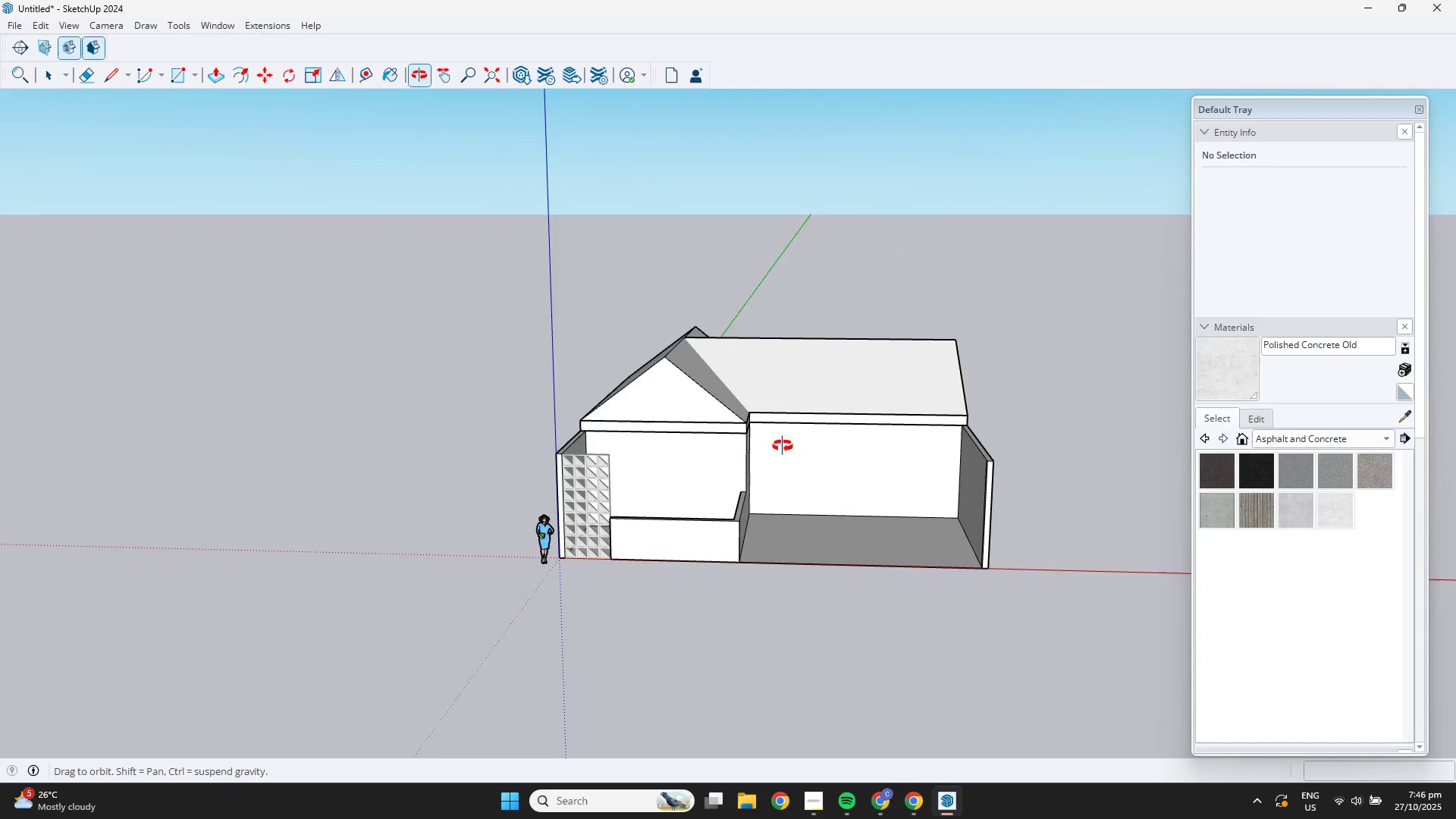 
scroll: coordinate [968, 453], scroll_direction: up, amount: 2.0
 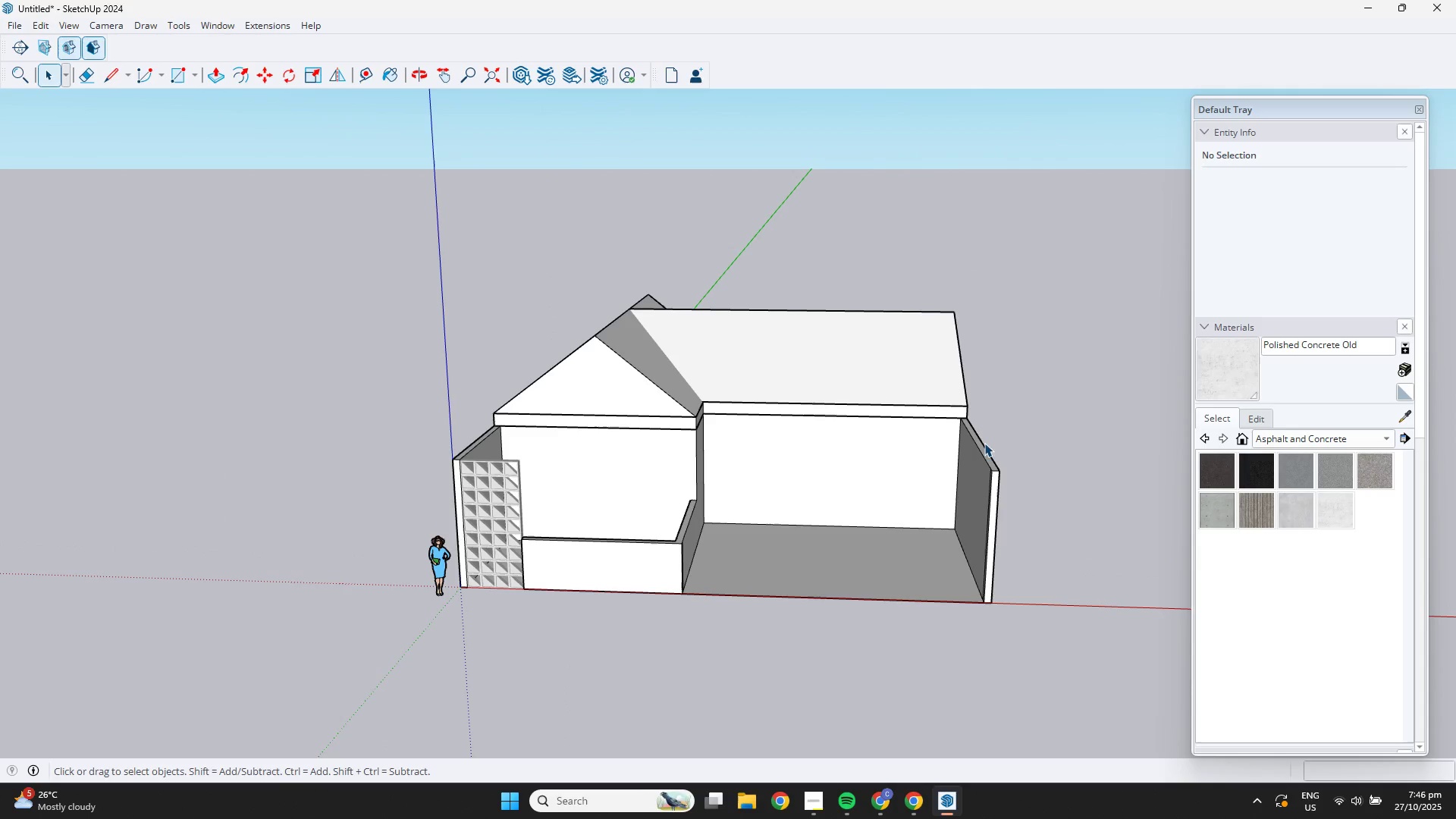 
left_click([984, 442])
 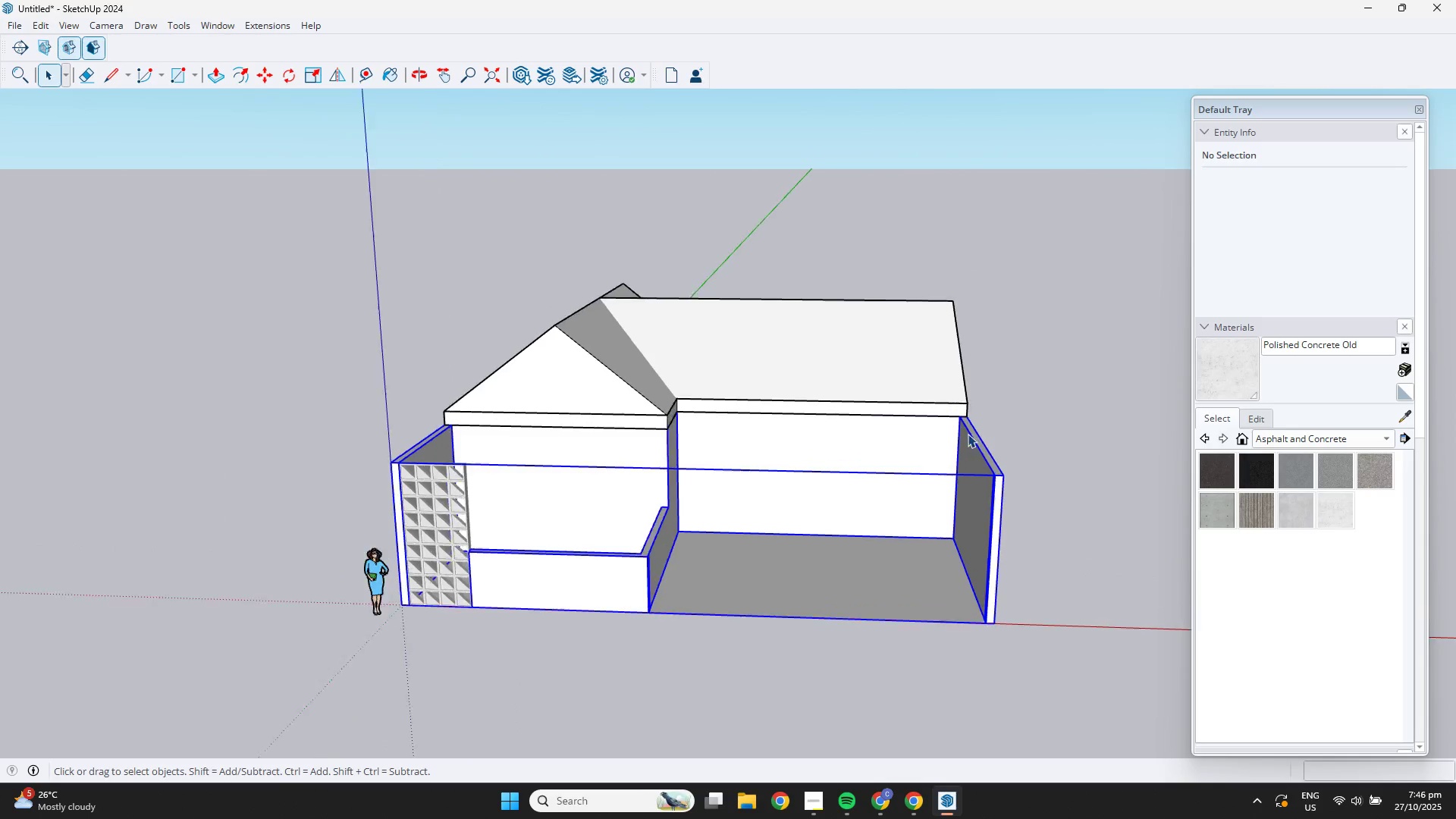 
scroll: coordinate [968, 434], scroll_direction: up, amount: 5.0
 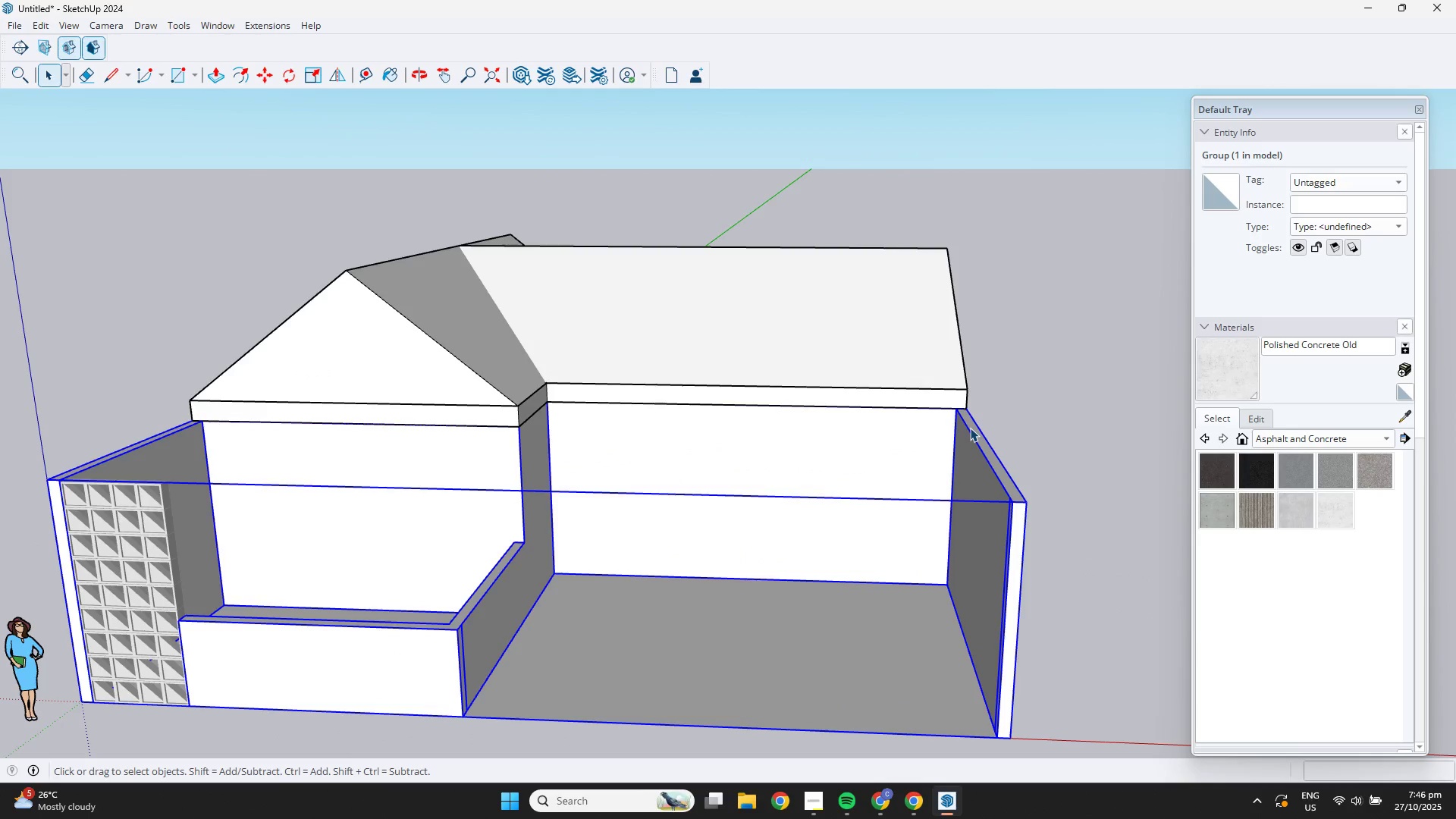 
double_click([970, 428])
 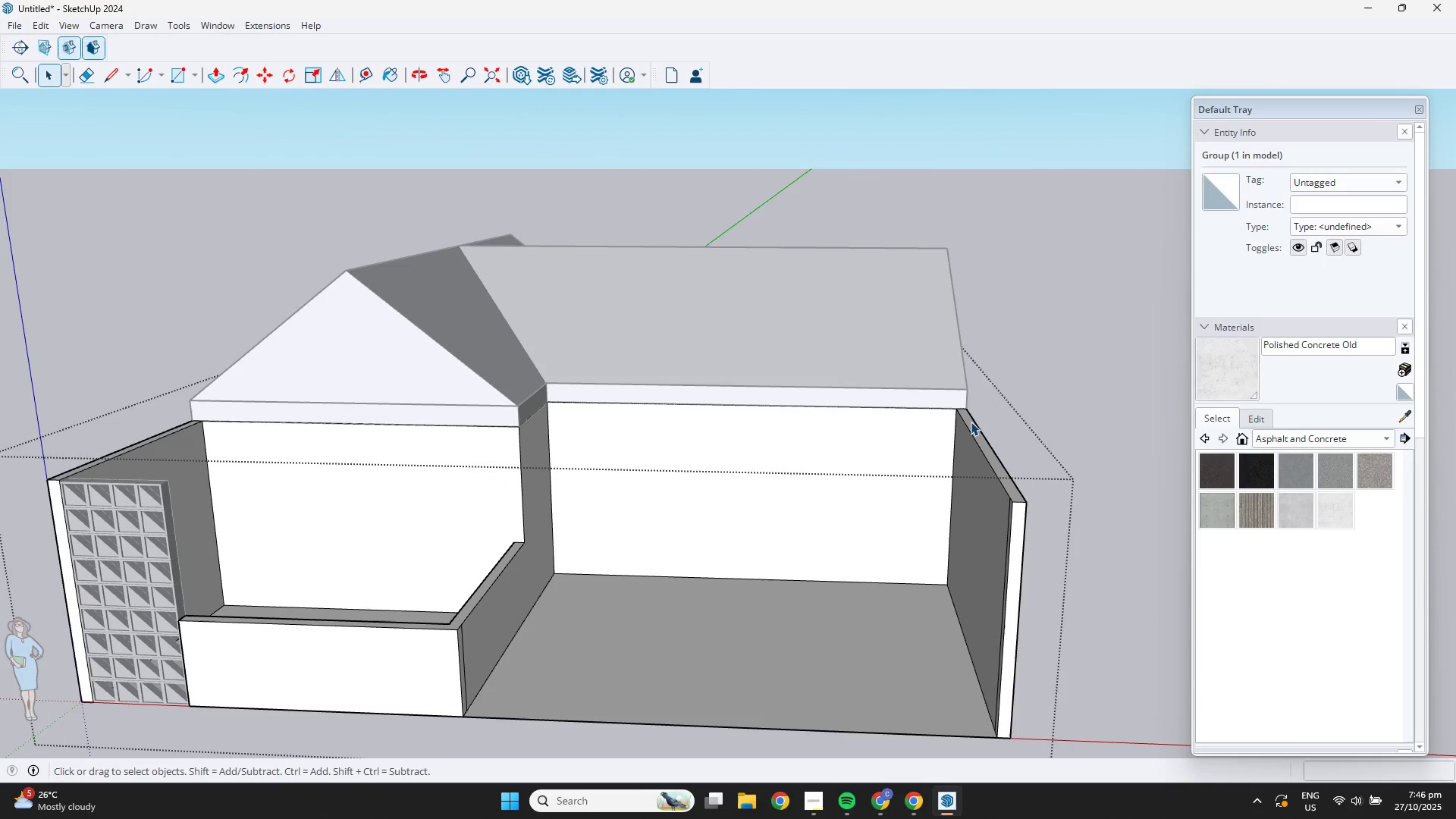 
left_click([971, 422])
 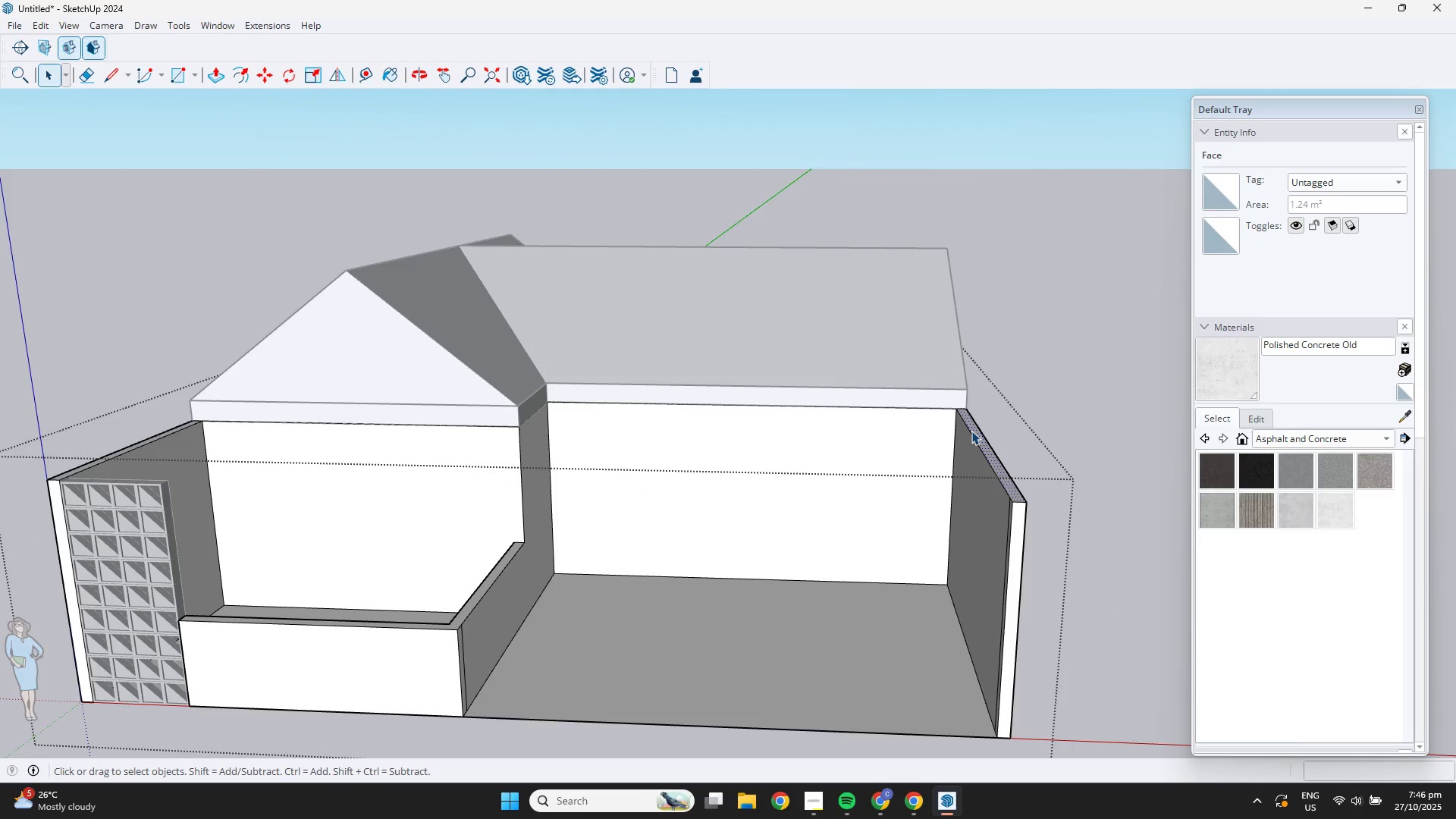 
key(P)
 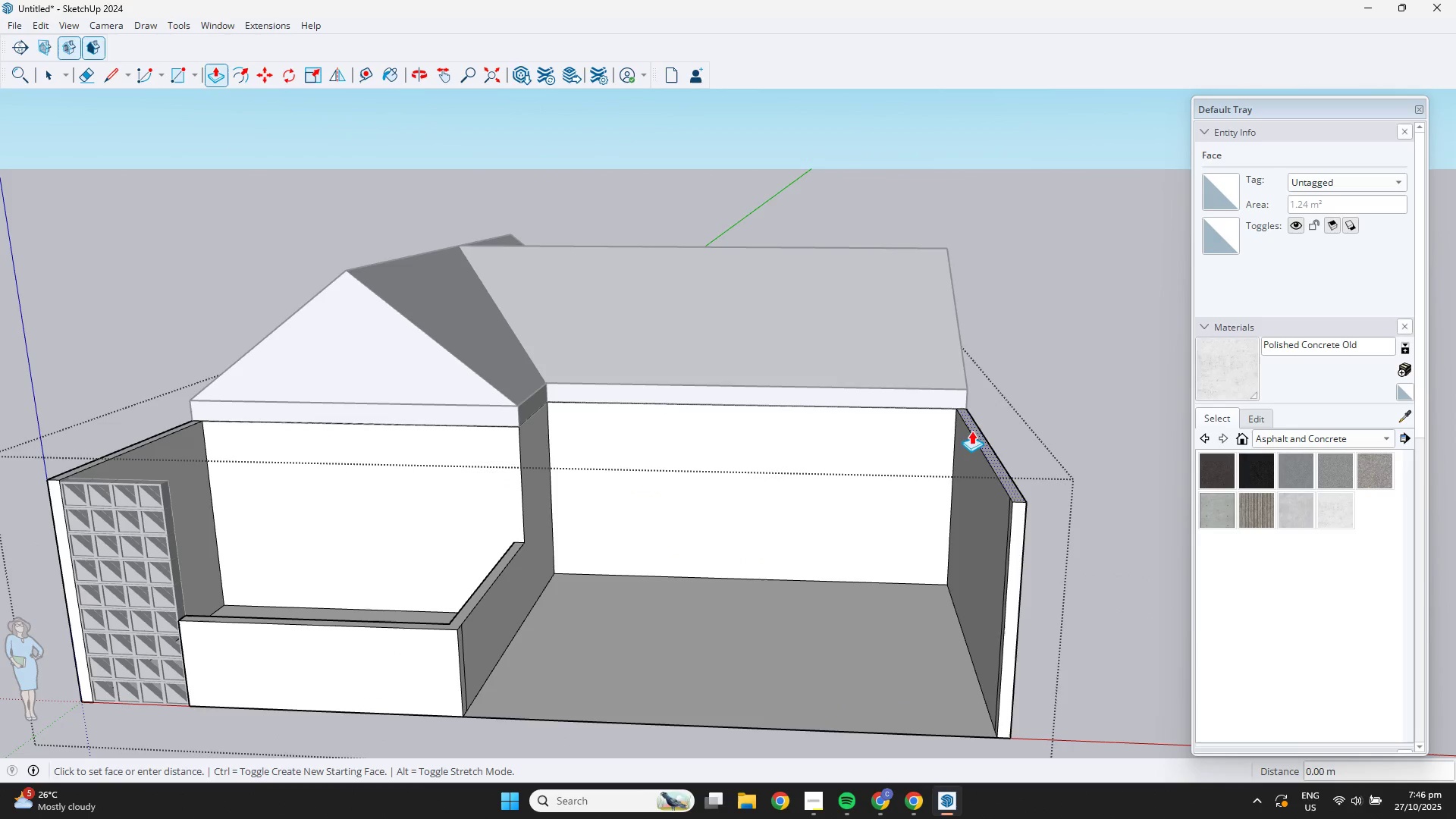 
left_click([971, 431])
 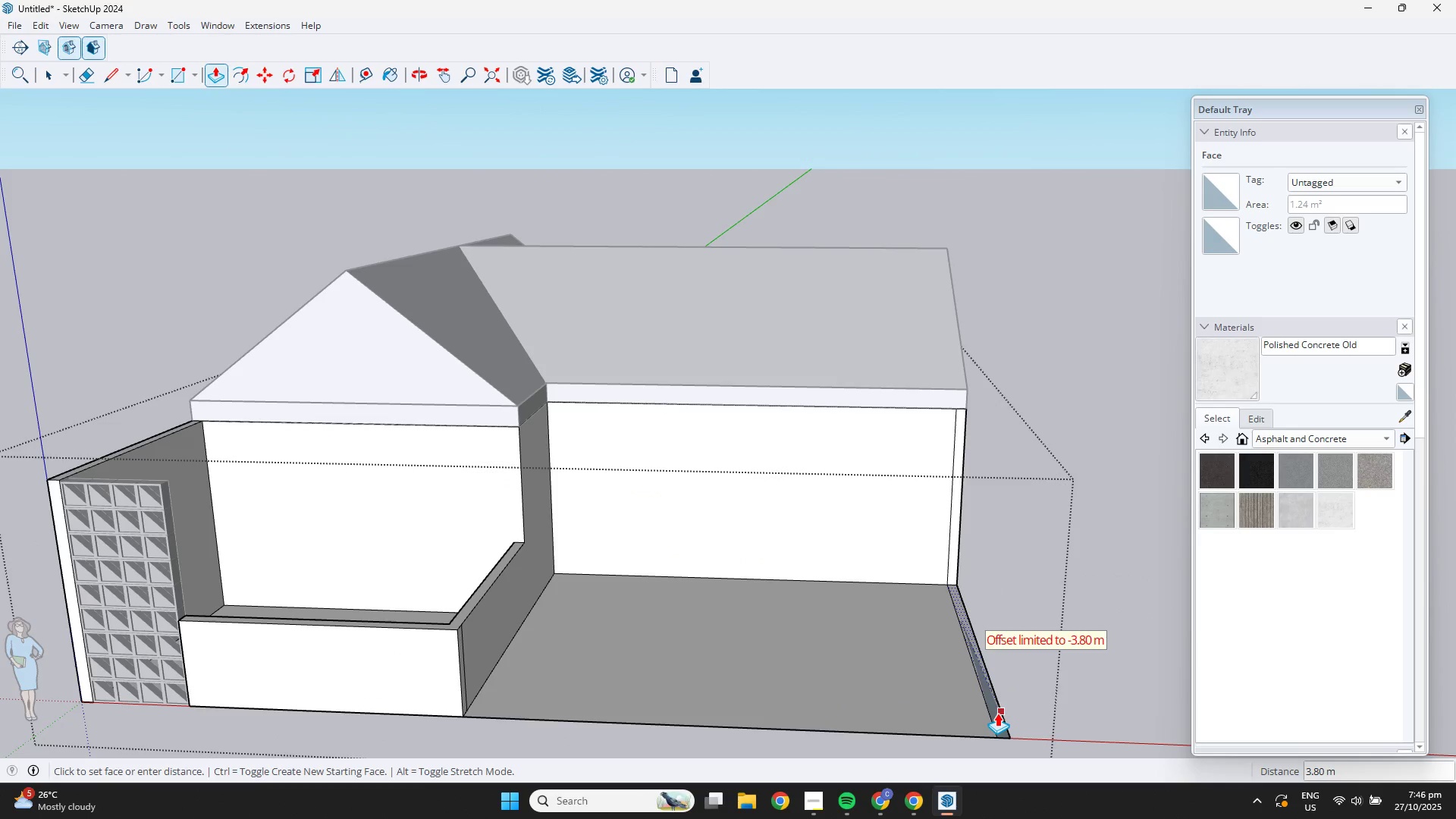 
left_click([997, 713])
 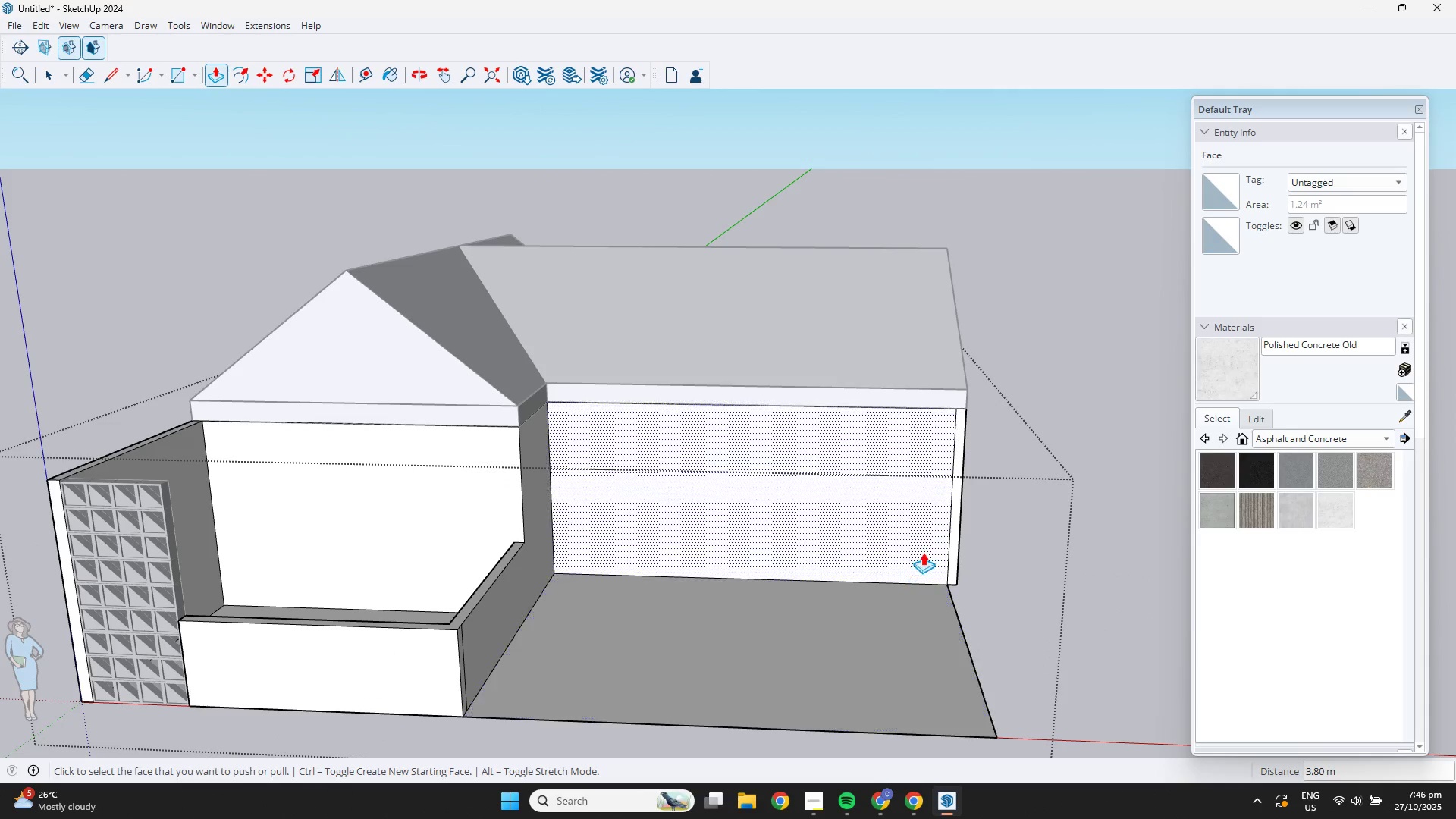 
scroll: coordinate [1002, 683], scroll_direction: up, amount: 6.0
 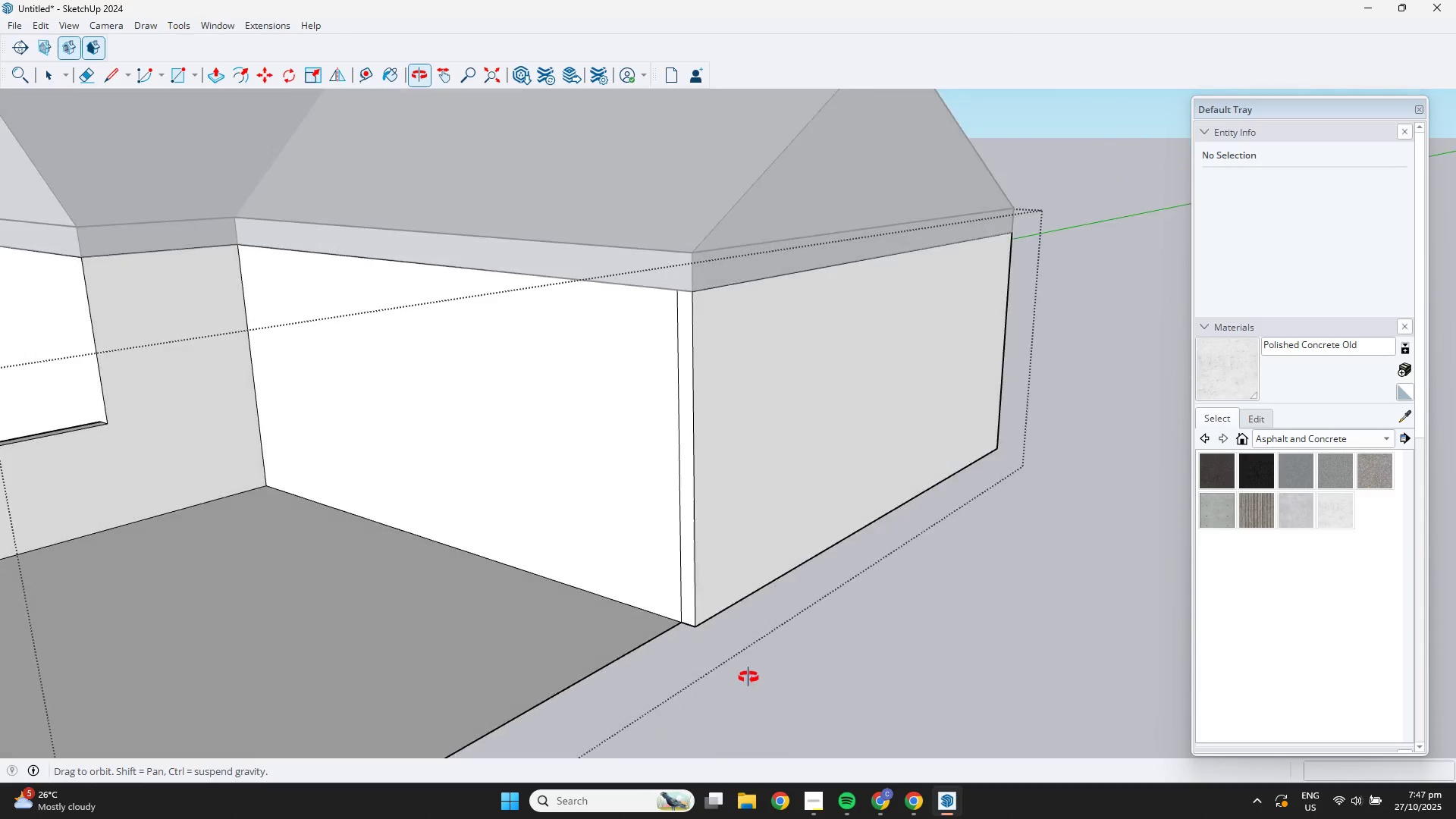 
key(Space)
 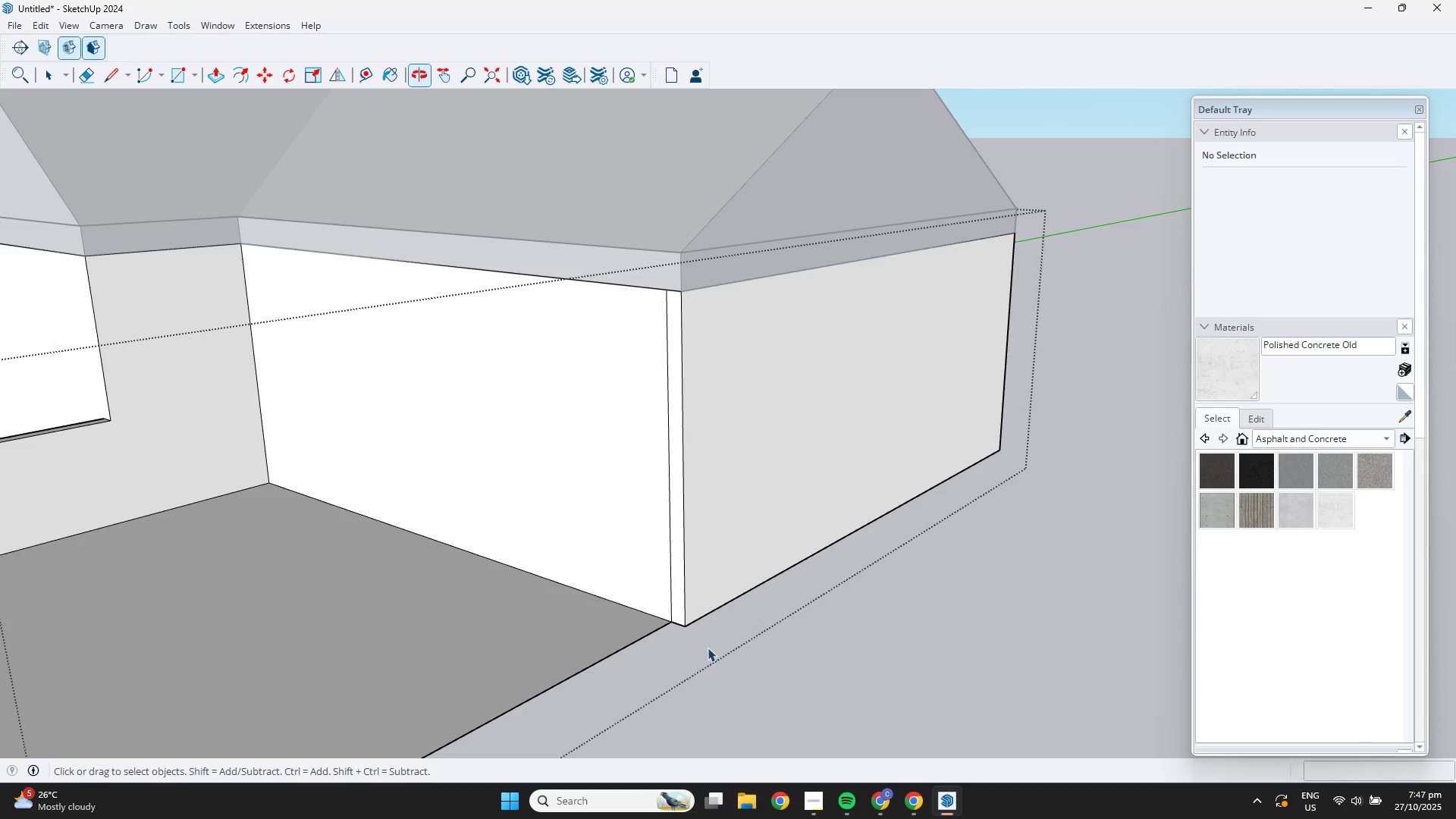 
scroll: coordinate [658, 611], scroll_direction: up, amount: 1.0
 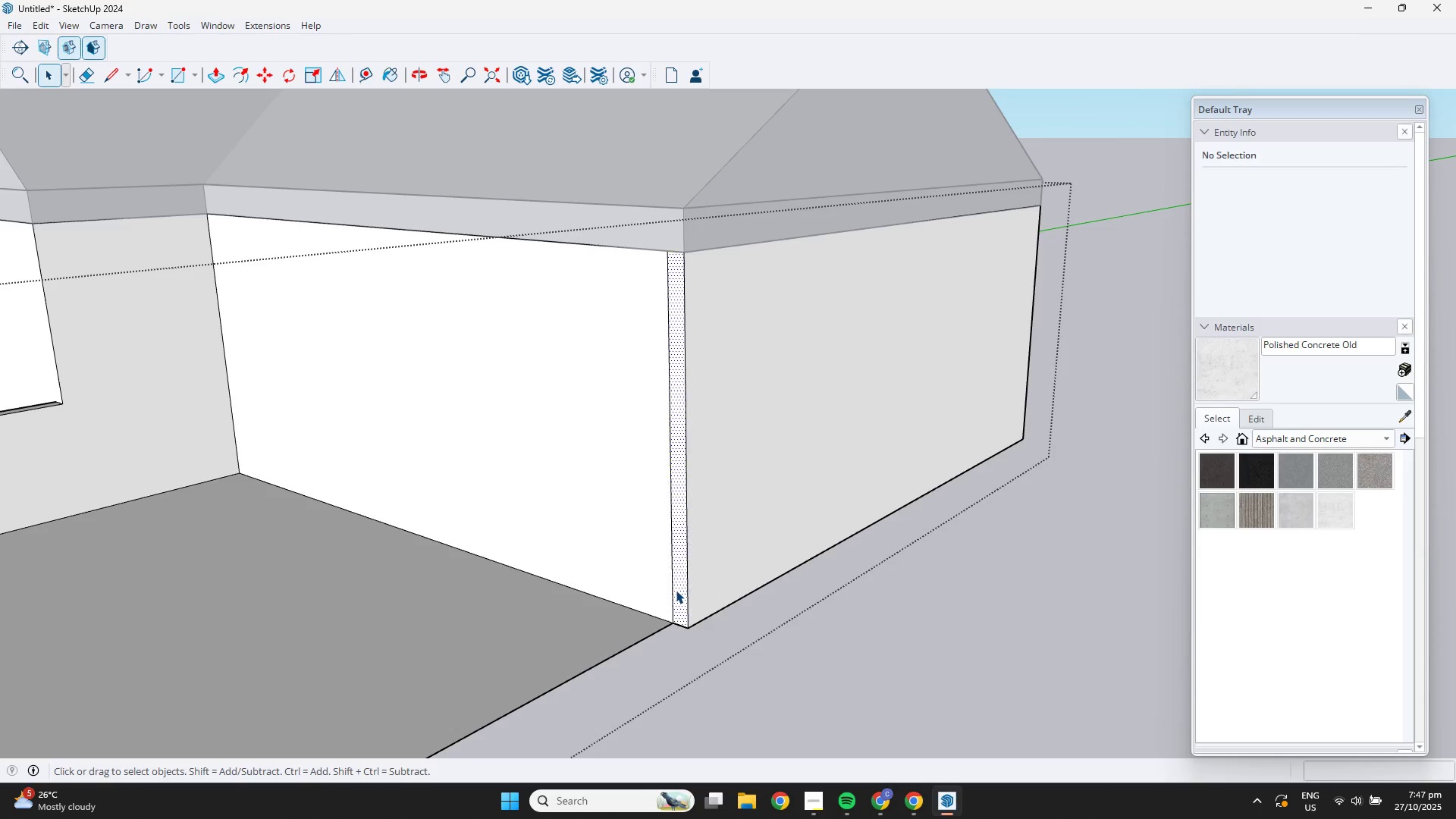 
double_click([676, 590])
 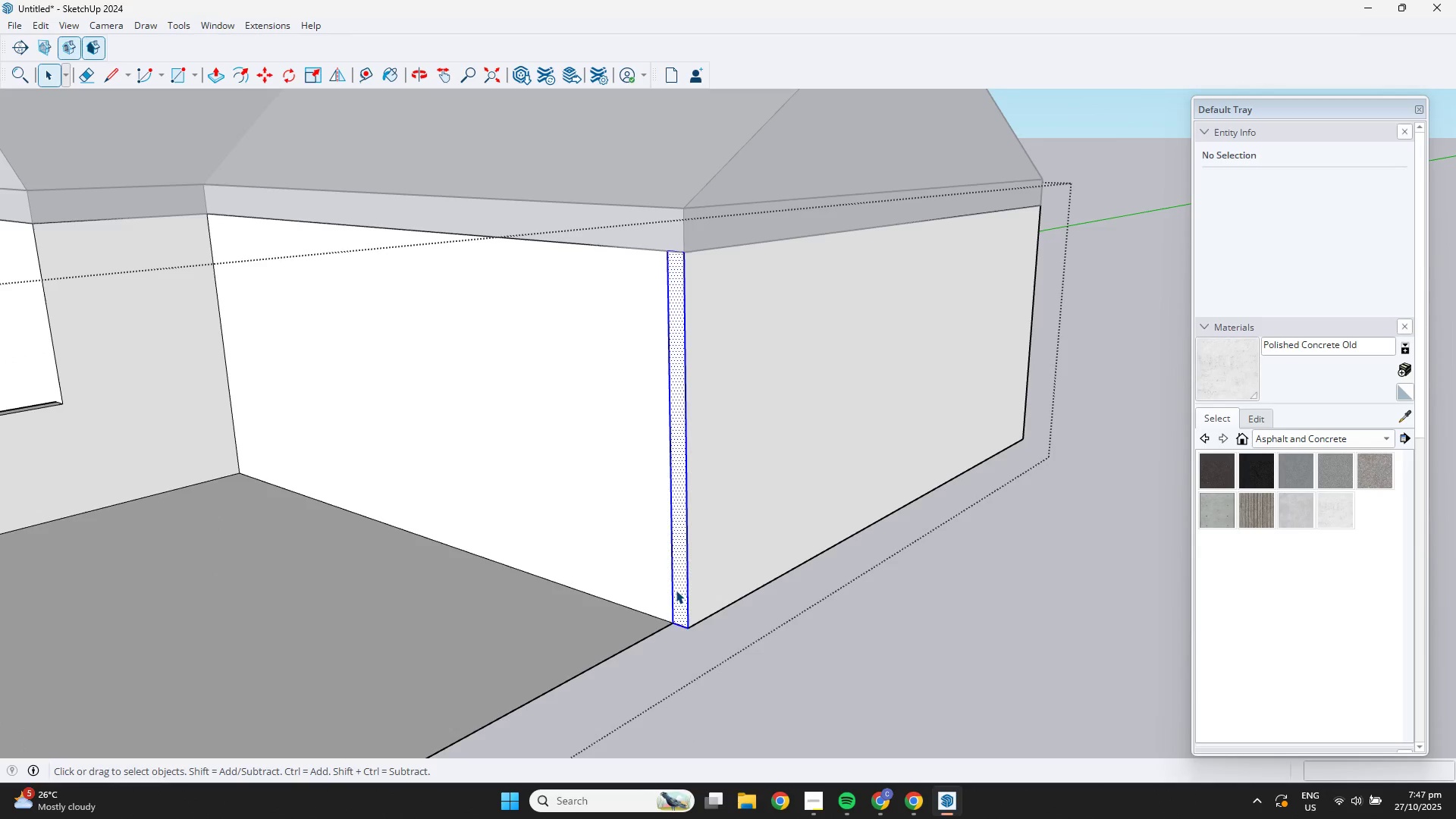 
scroll: coordinate [676, 587], scroll_direction: up, amount: 4.0
 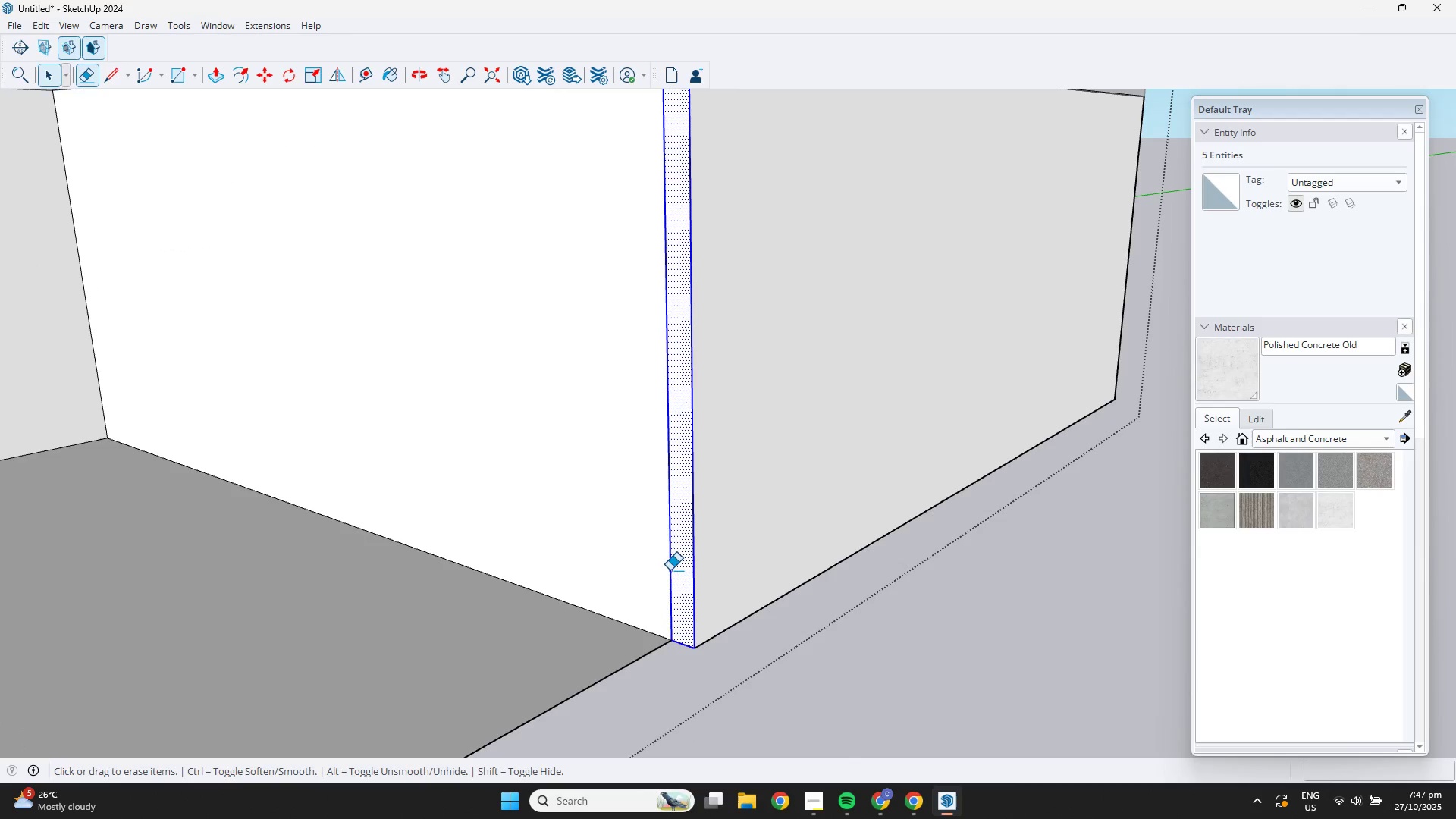 
key(E)
 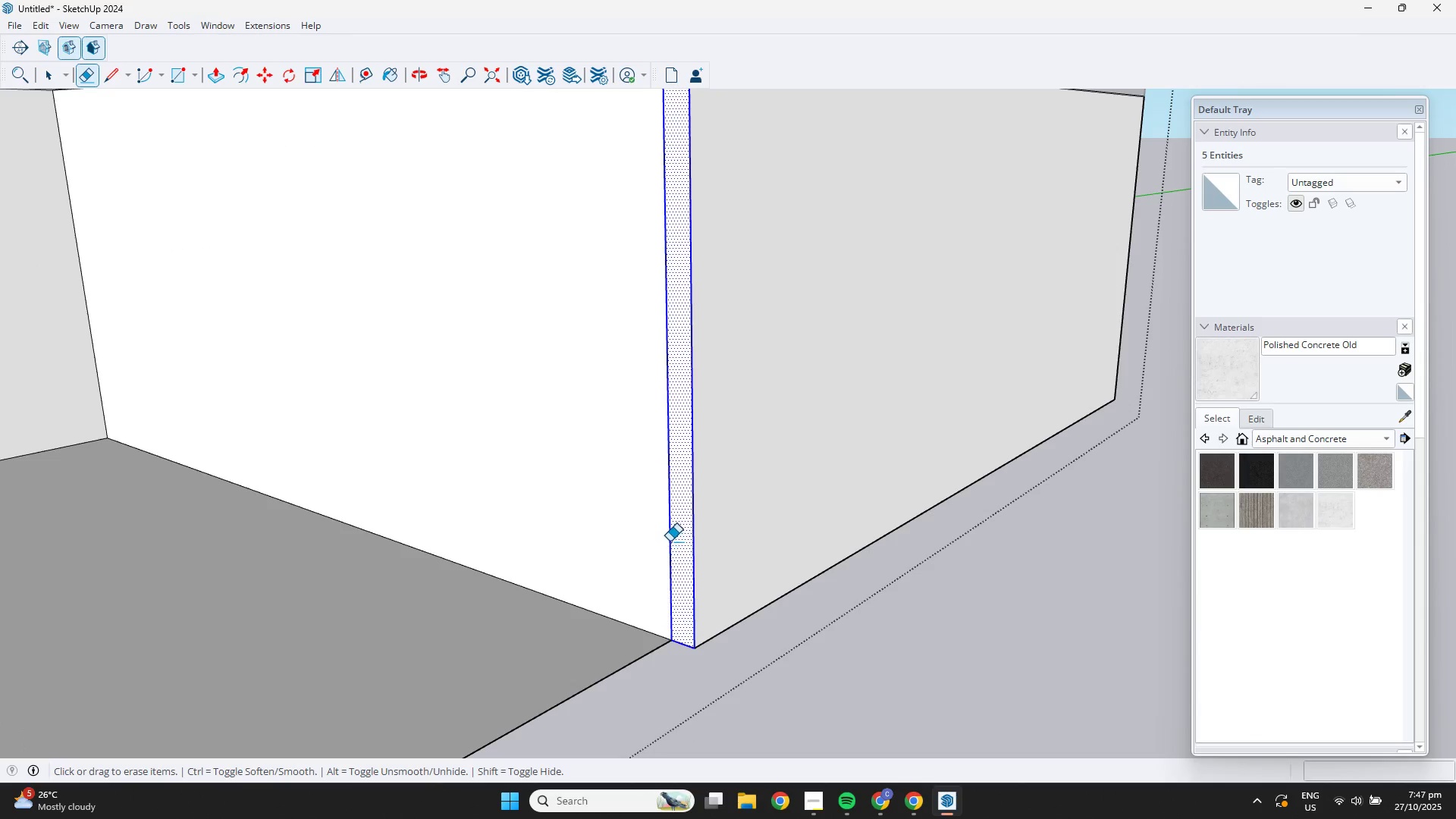 
left_click_drag(start_coordinate=[670, 541], to_coordinate=[666, 539])
 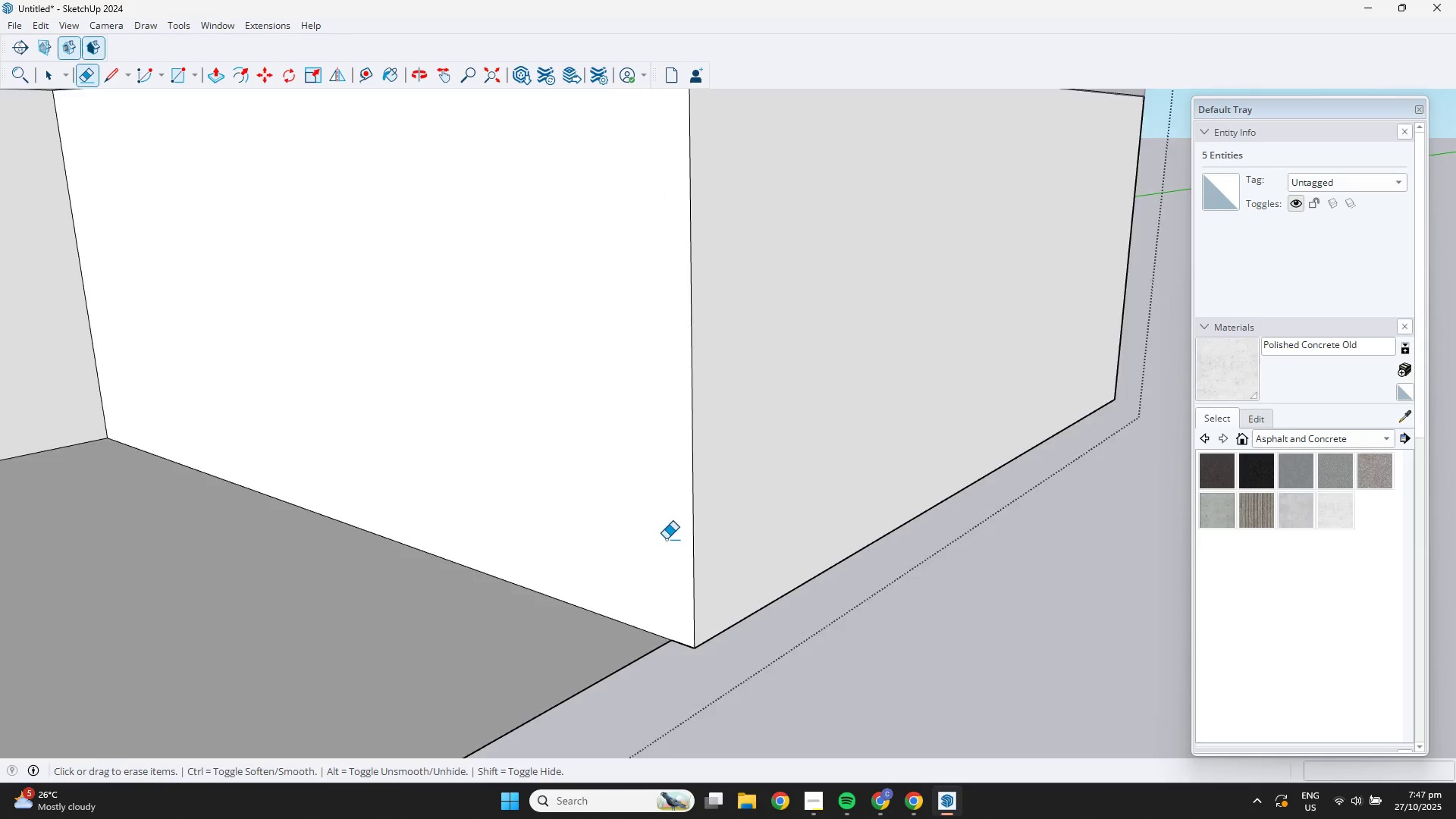 
scroll: coordinate [670, 550], scroll_direction: down, amount: 7.0
 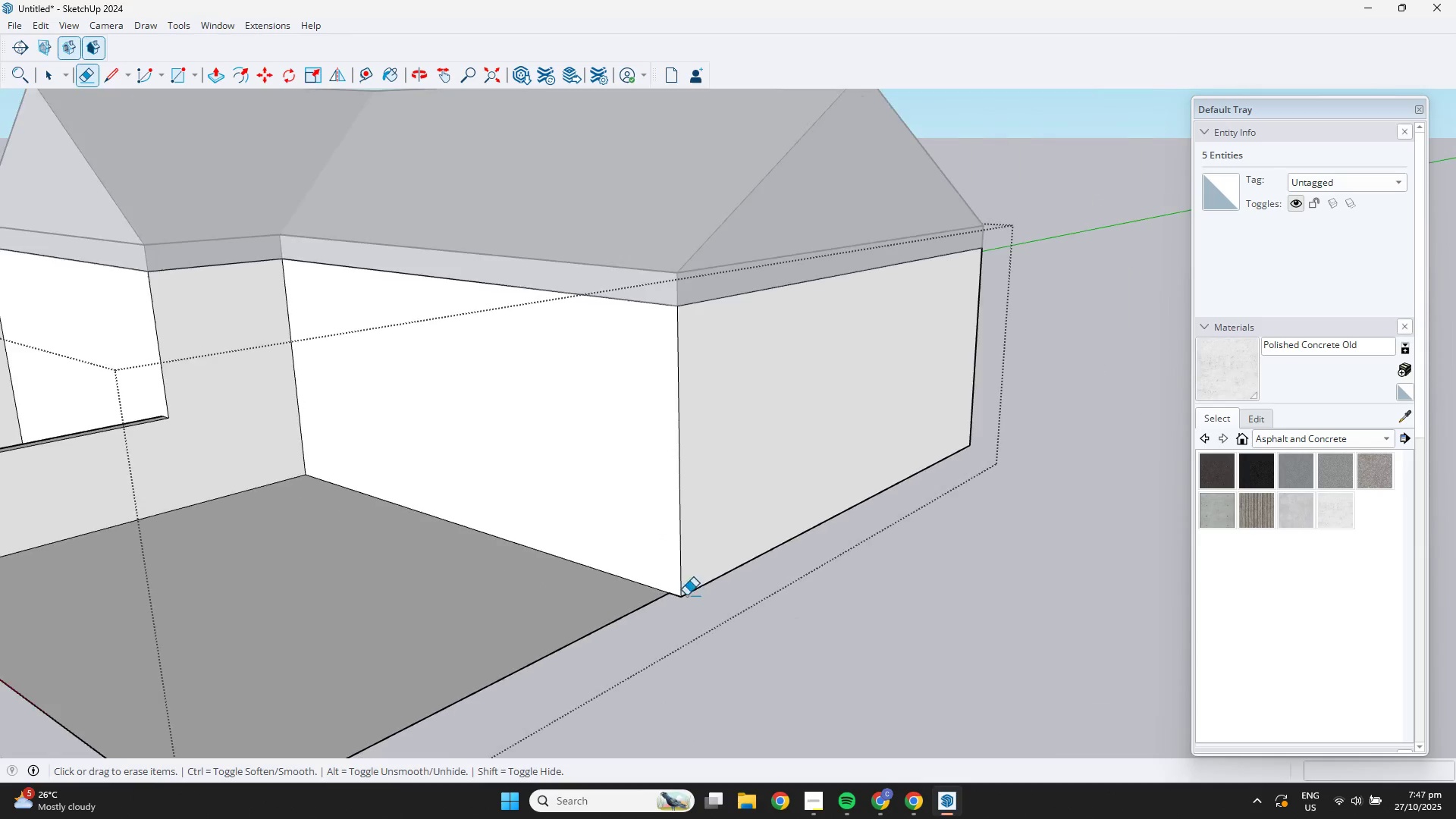 
key(Space)
 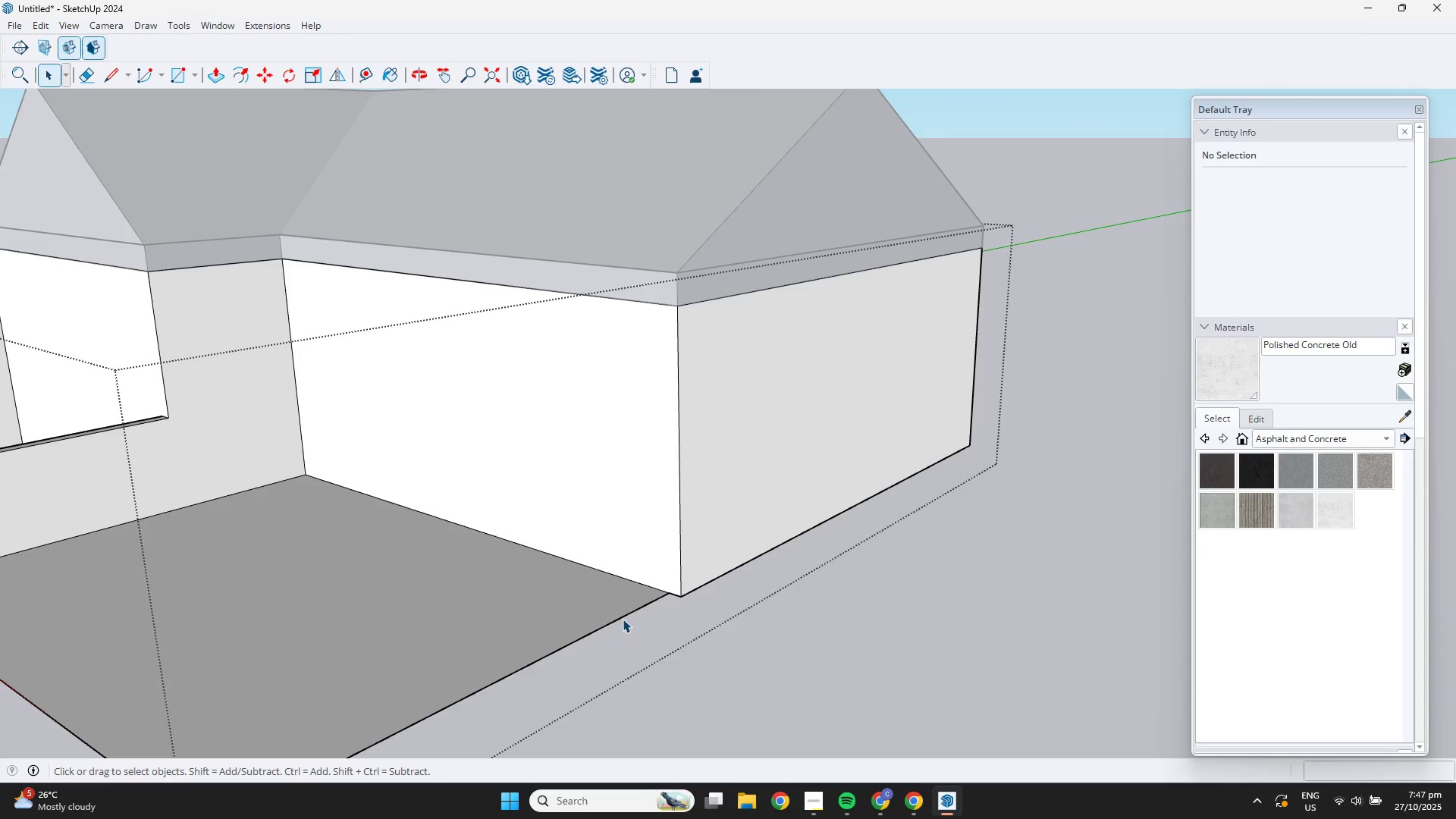 
left_click([622, 618])
 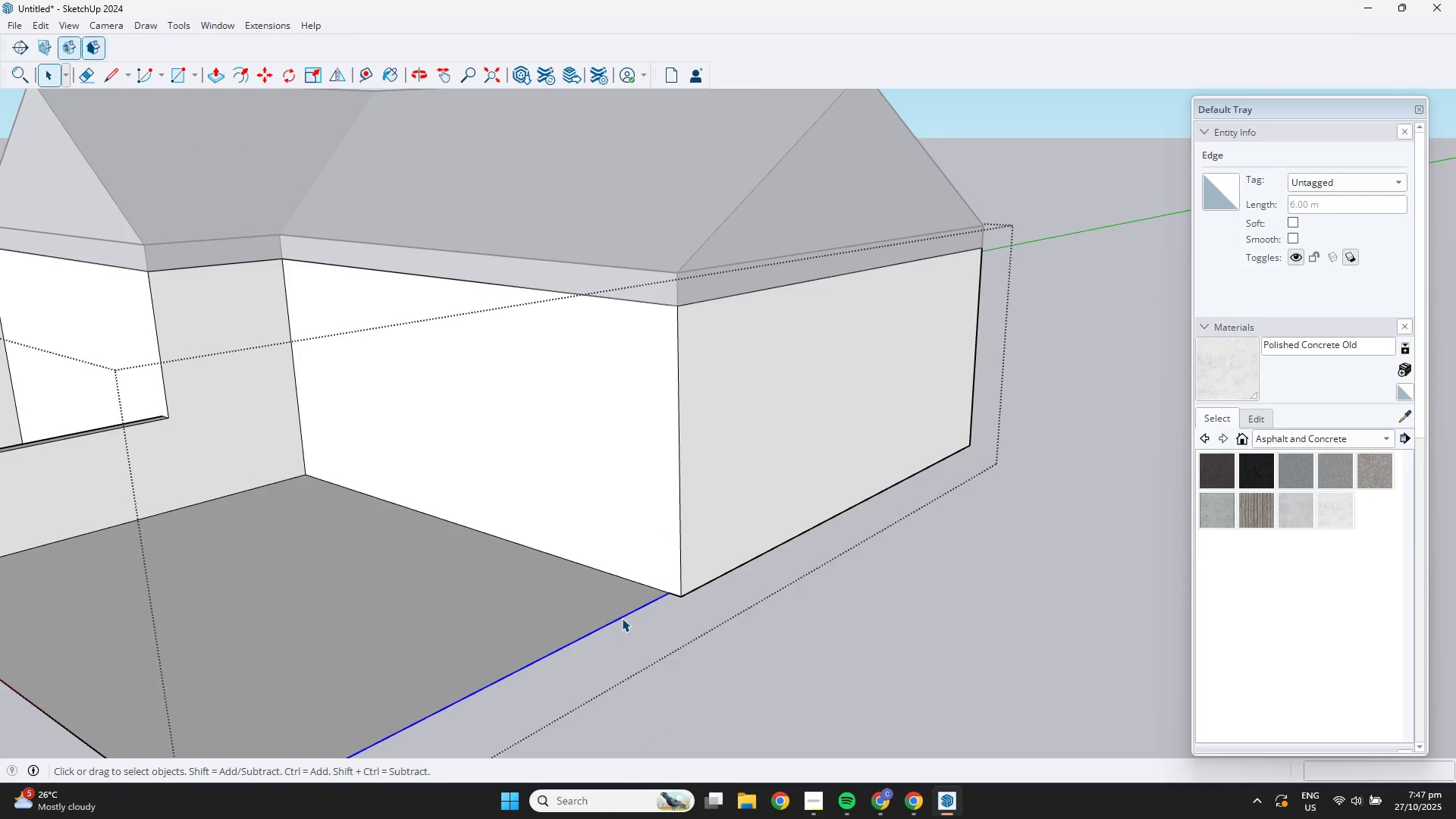 
key(M)
 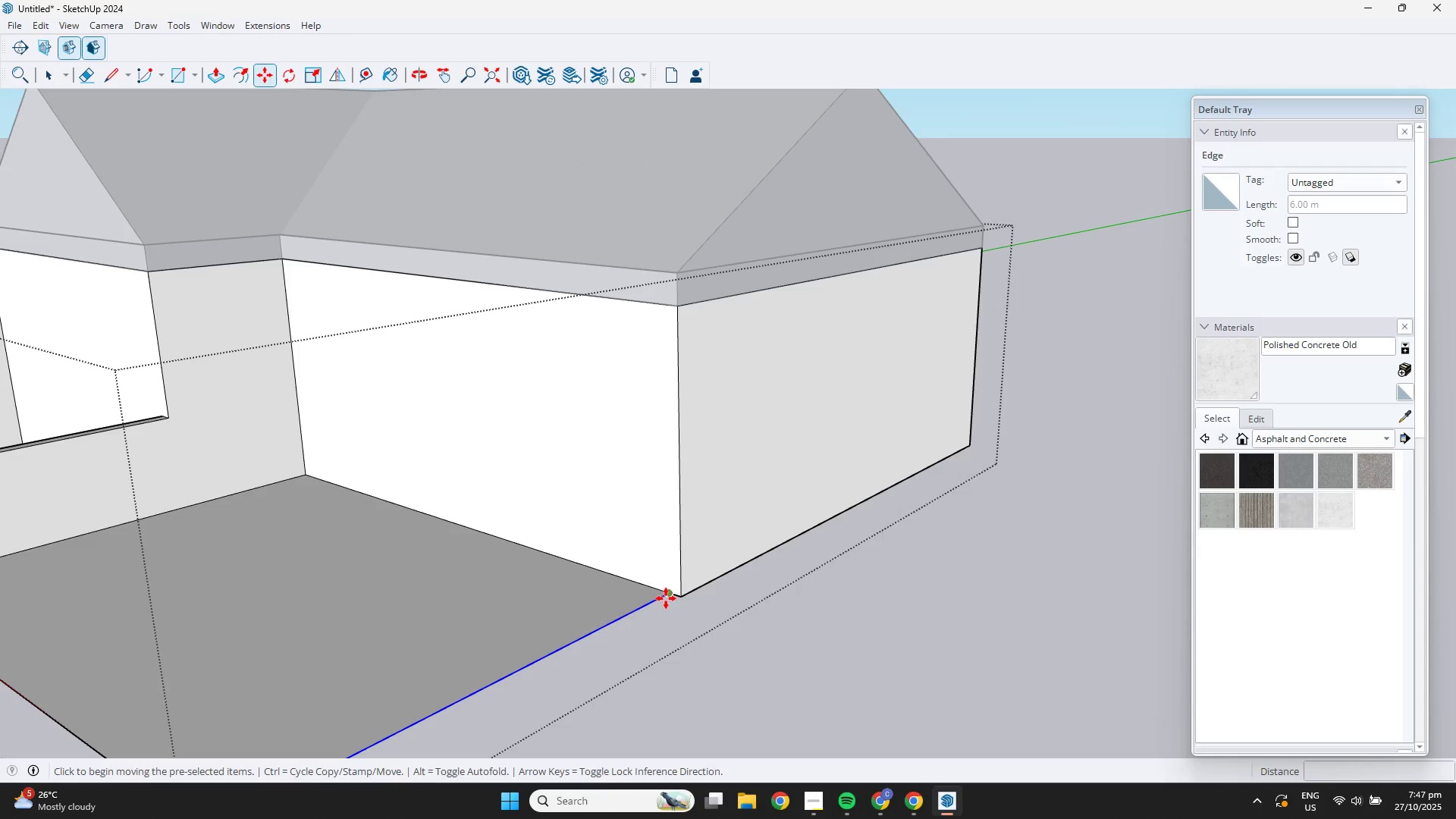 
left_click([666, 598])
 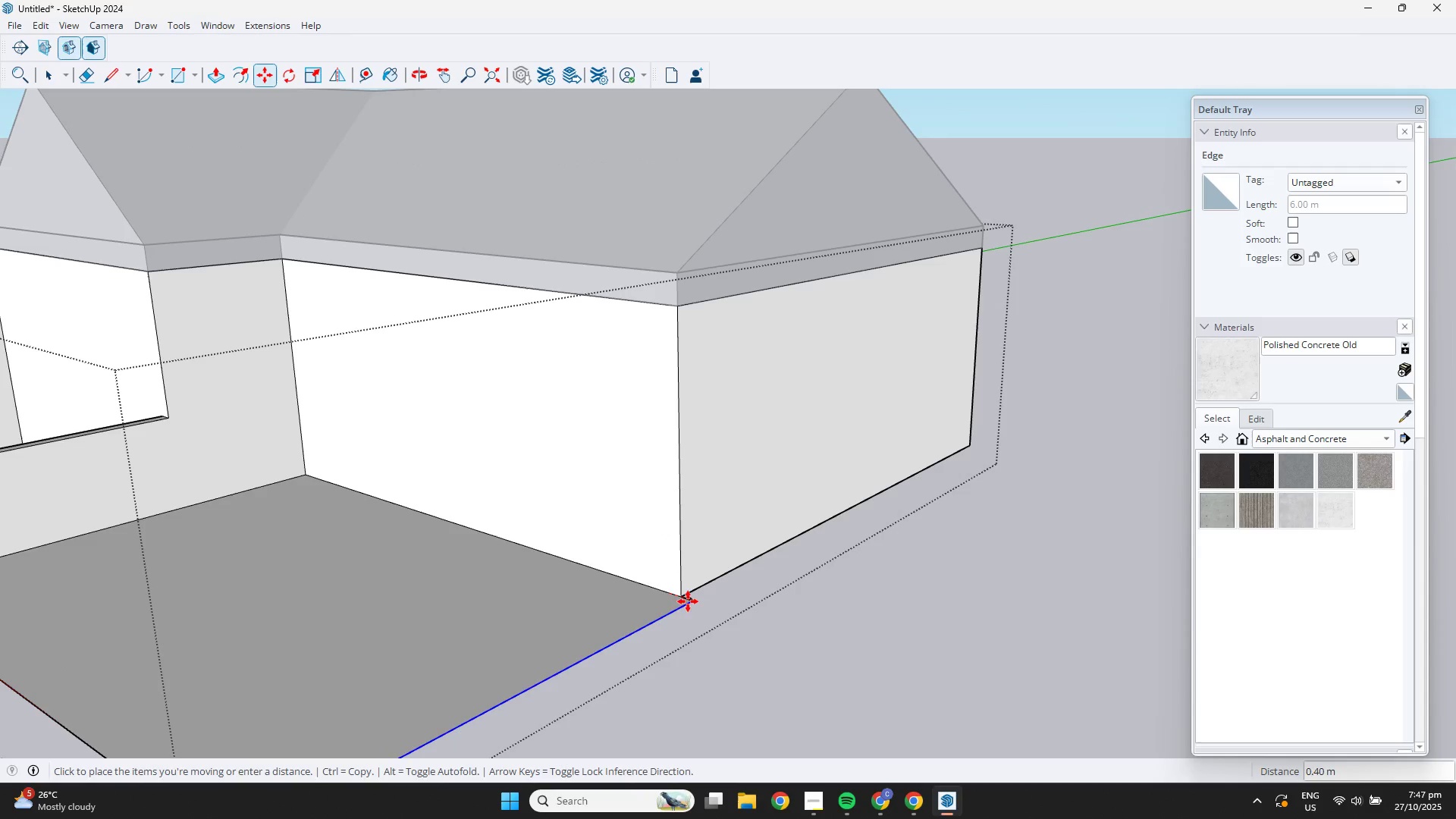 
left_click([682, 600])
 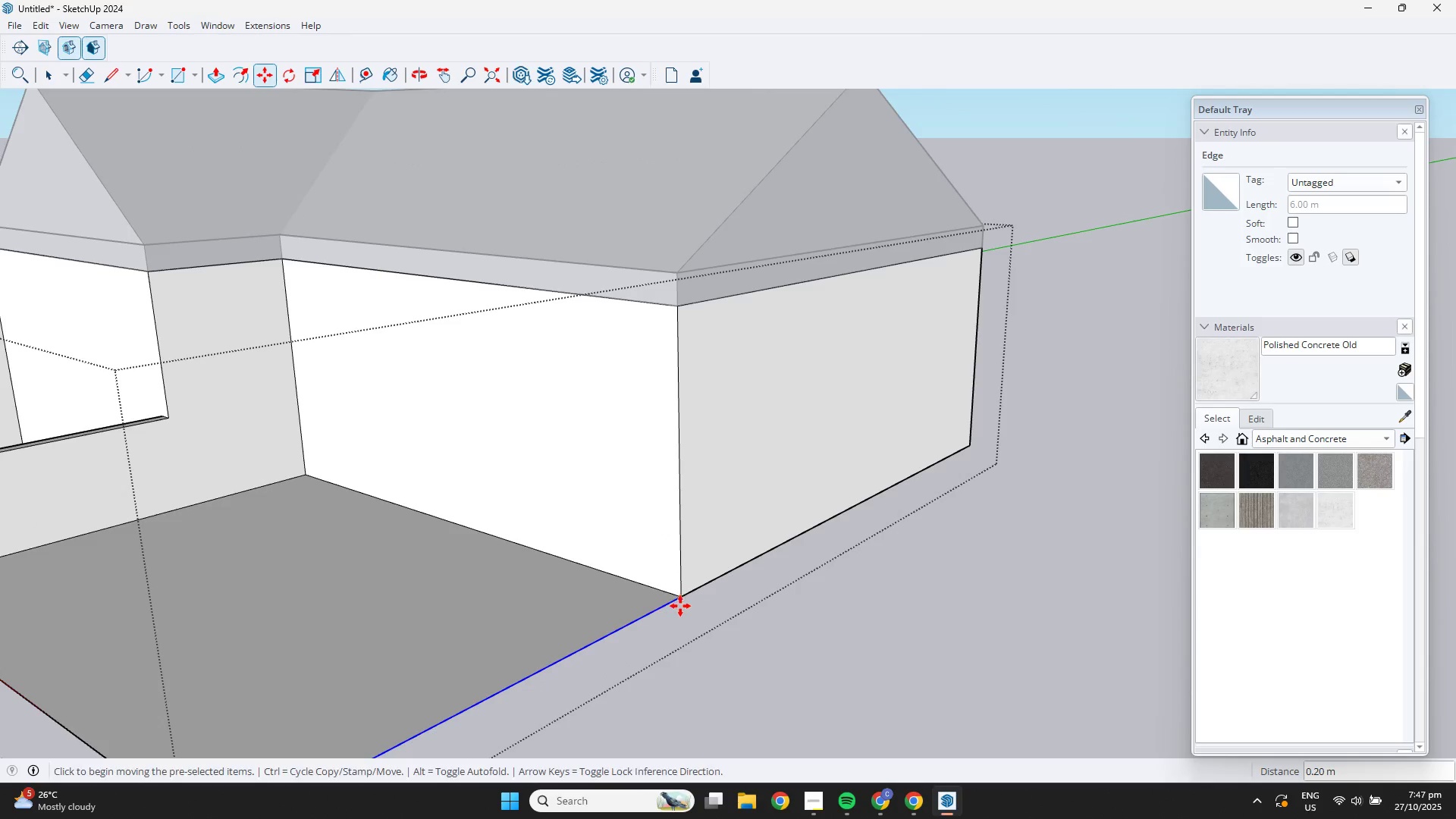 
scroll: coordinate [676, 634], scroll_direction: down, amount: 6.0
 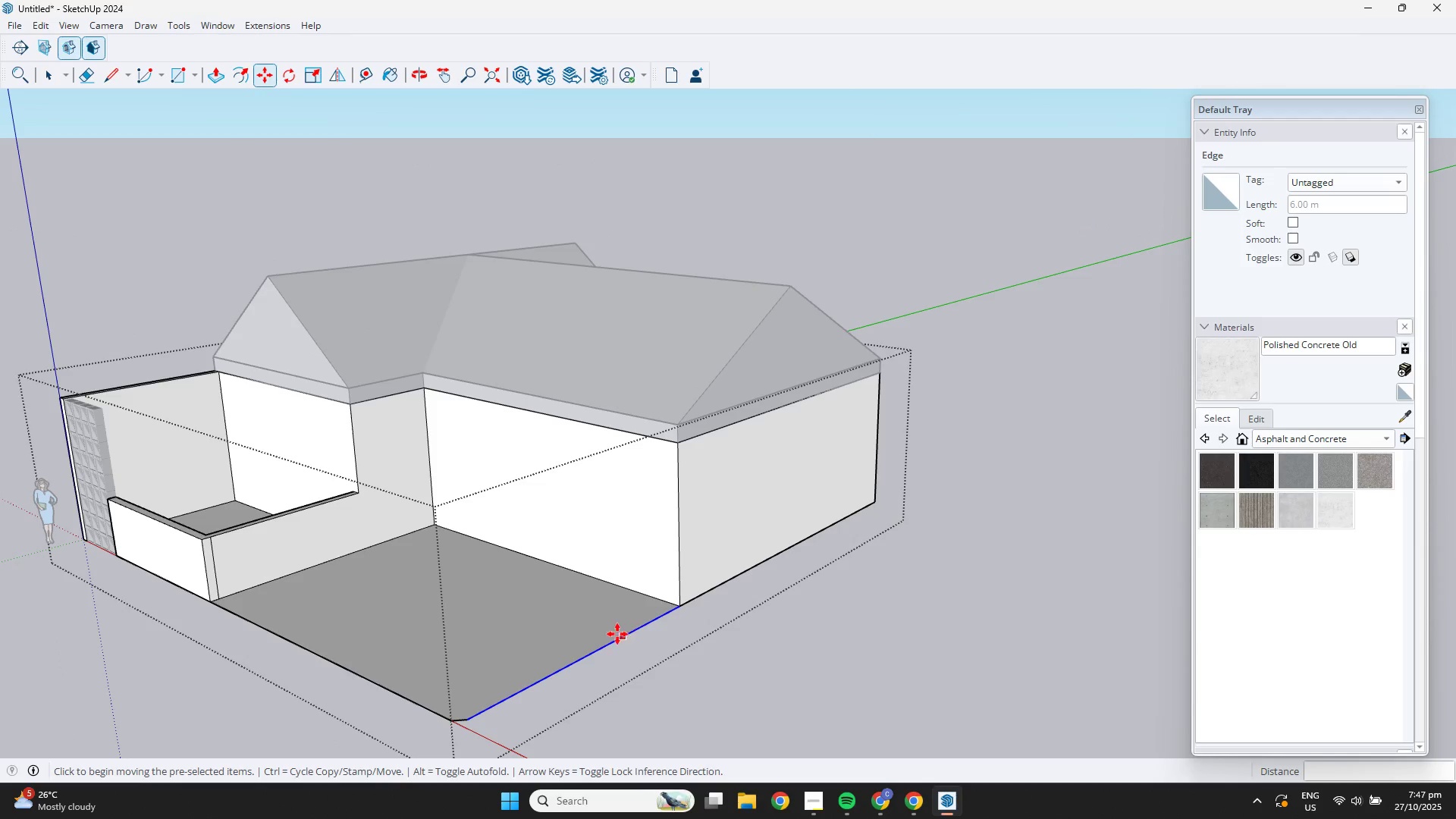 
key(Space)
 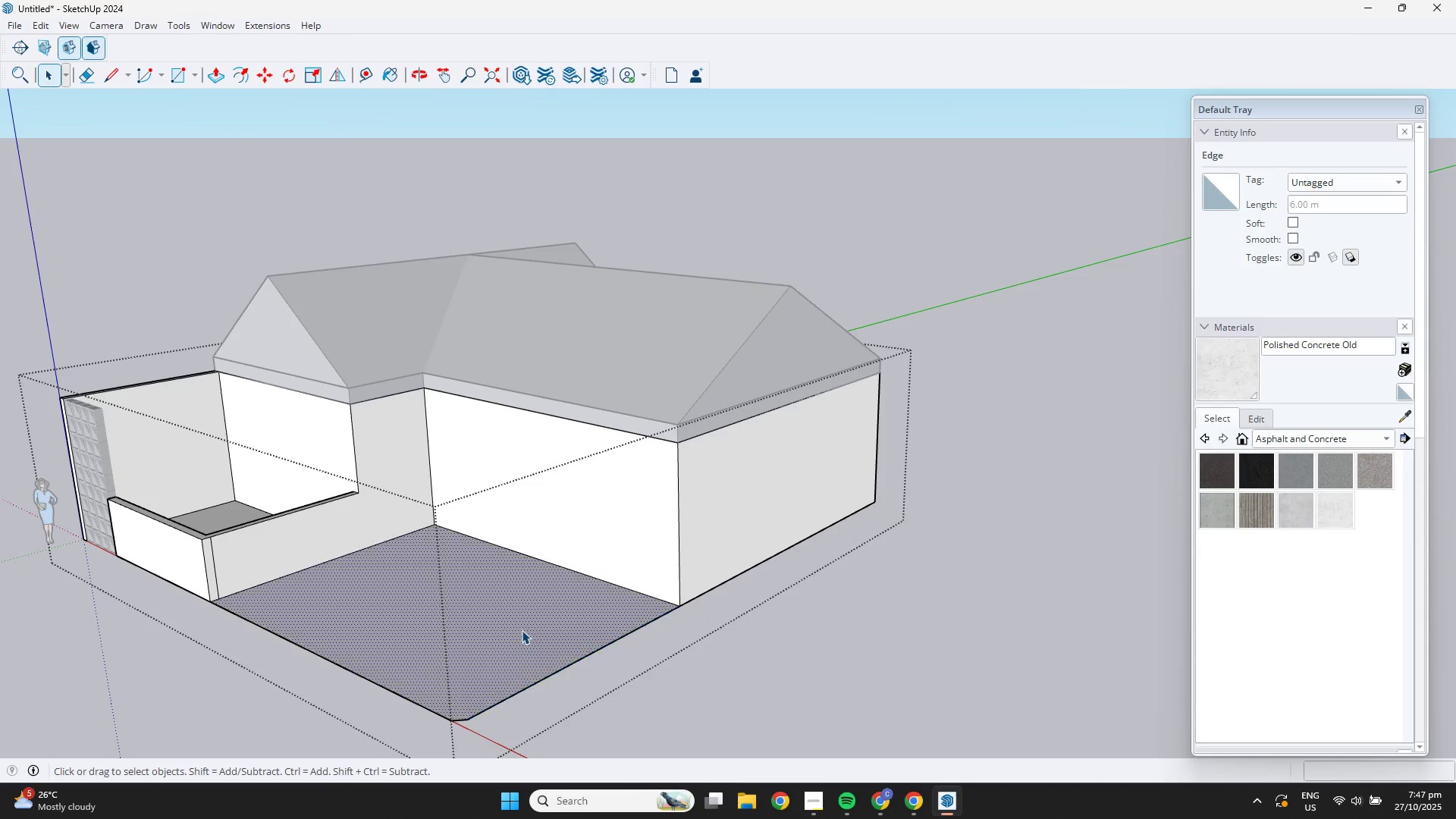 
double_click([522, 630])
 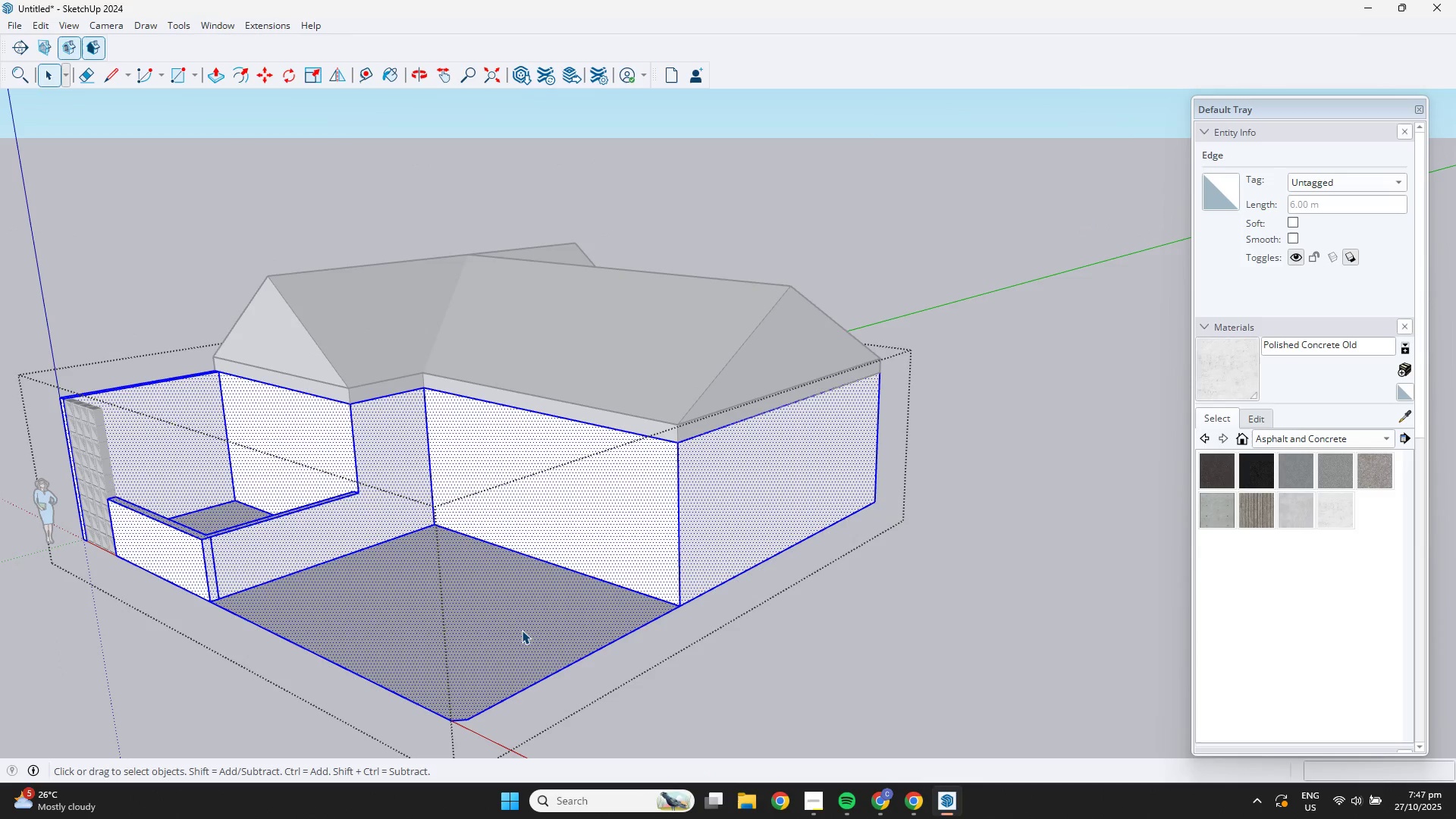 
triple_click([522, 630])
 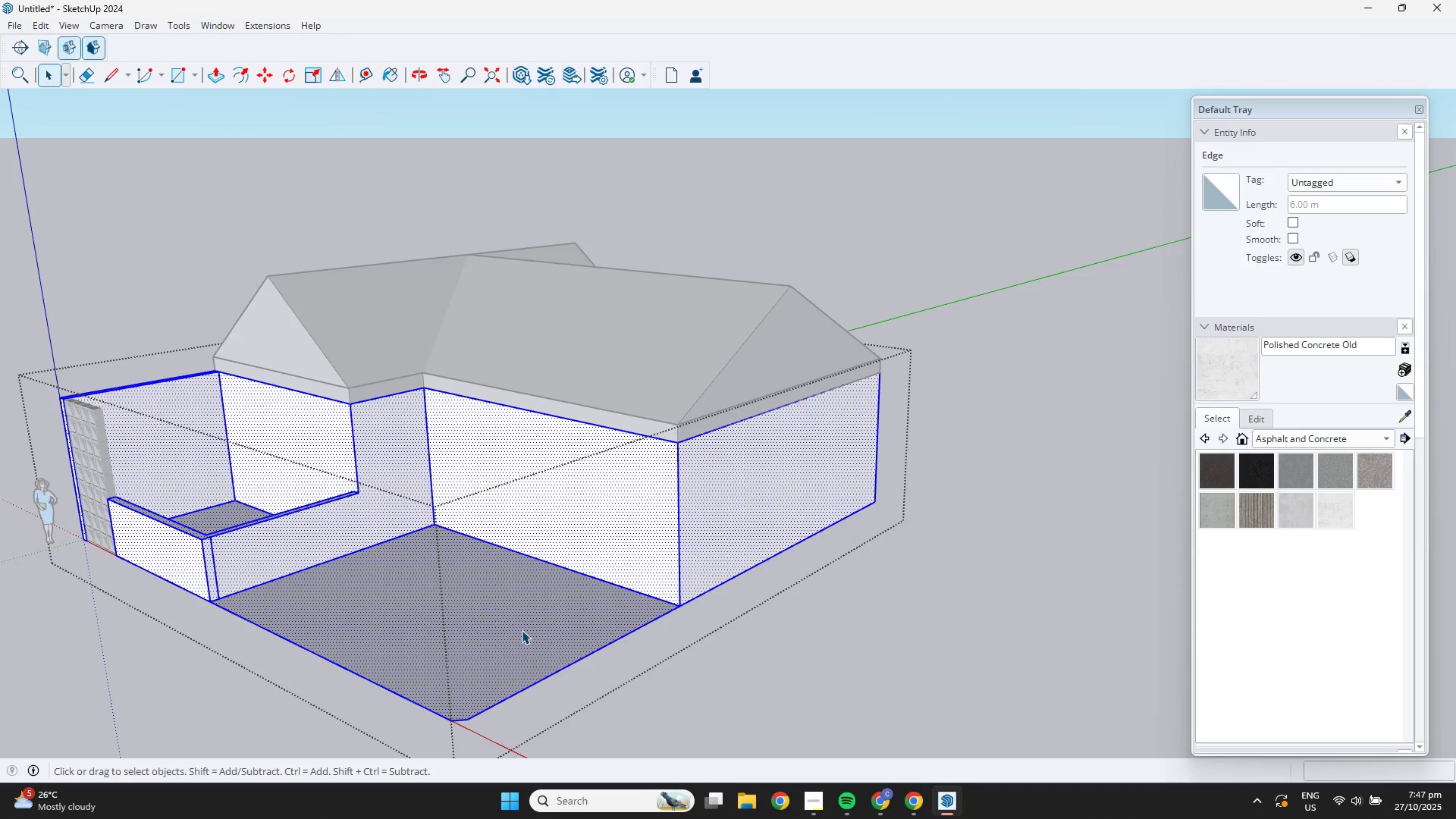 
triple_click([522, 630])
 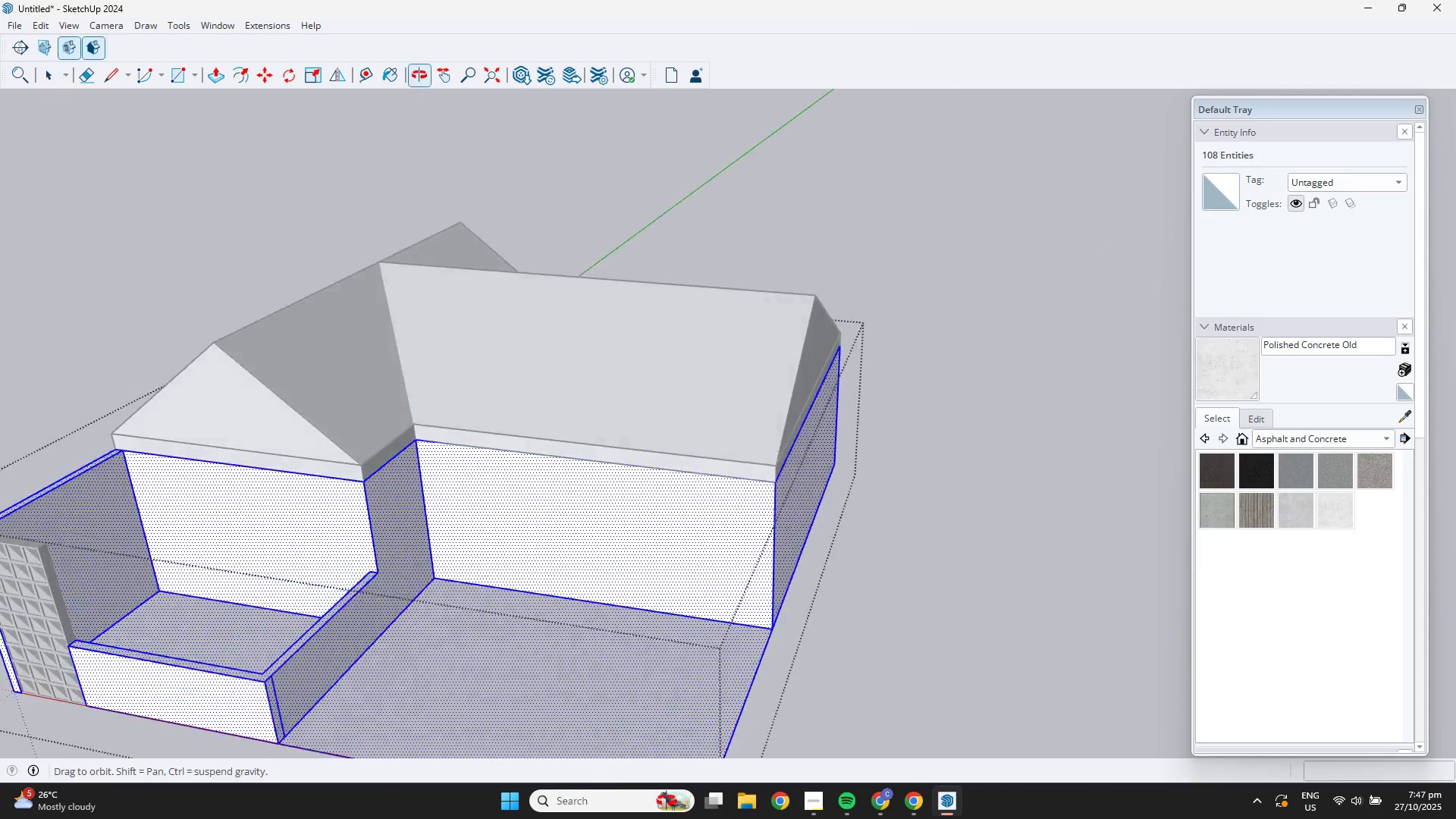 
hold_key(key=ShiftLeft, duration=0.34)
 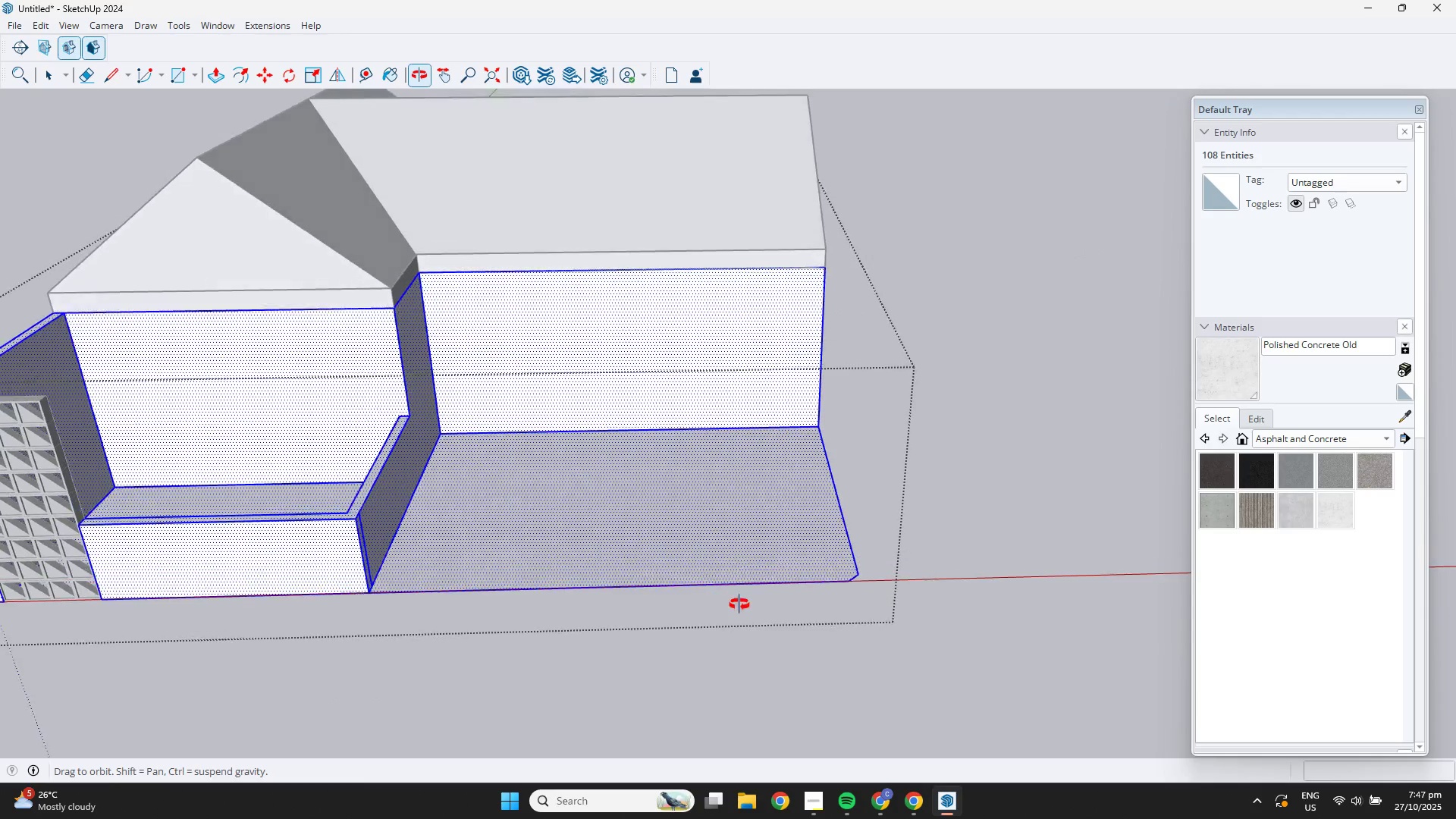 
scroll: coordinate [868, 577], scroll_direction: up, amount: 10.0
 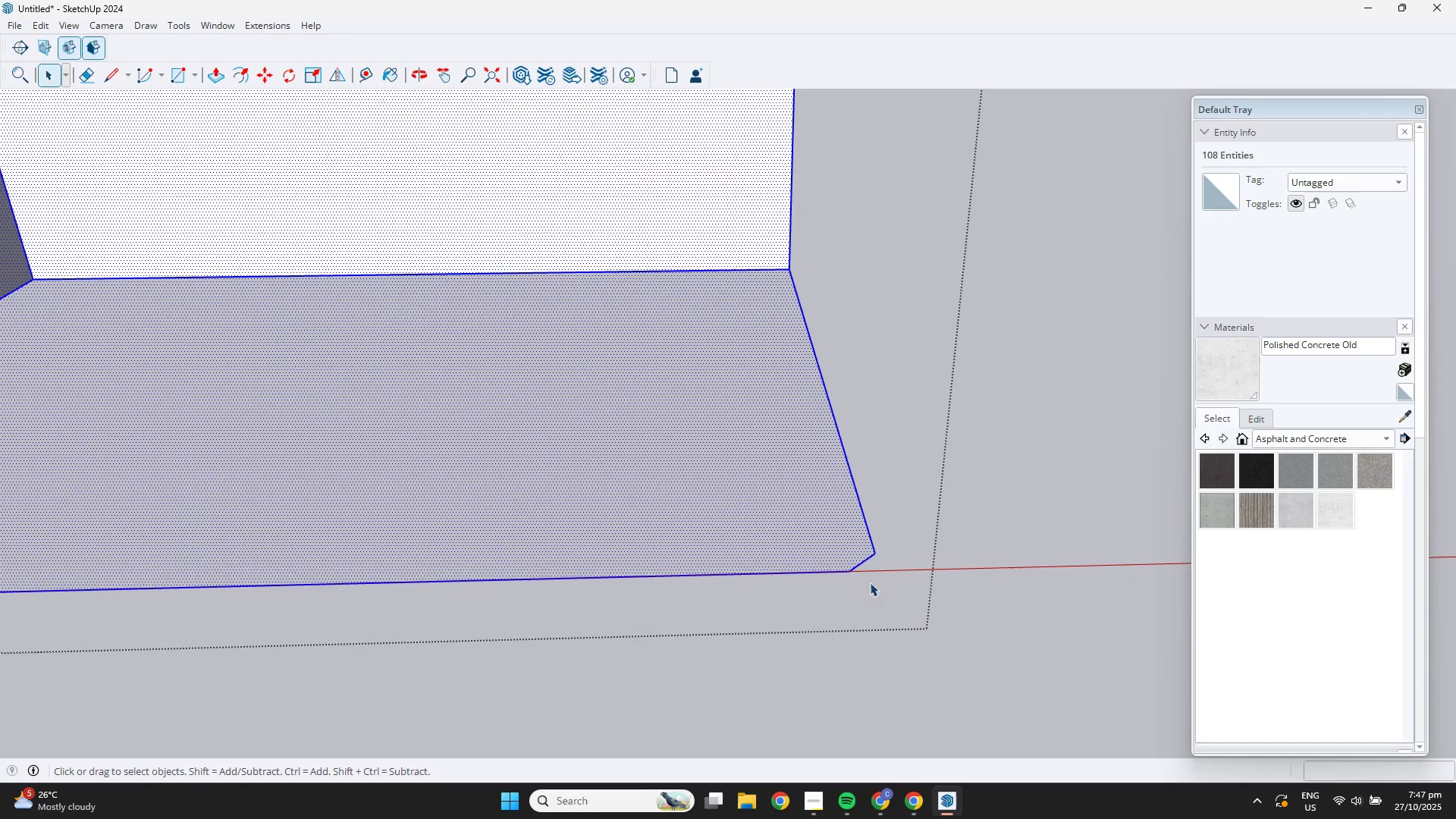 
key(L)
 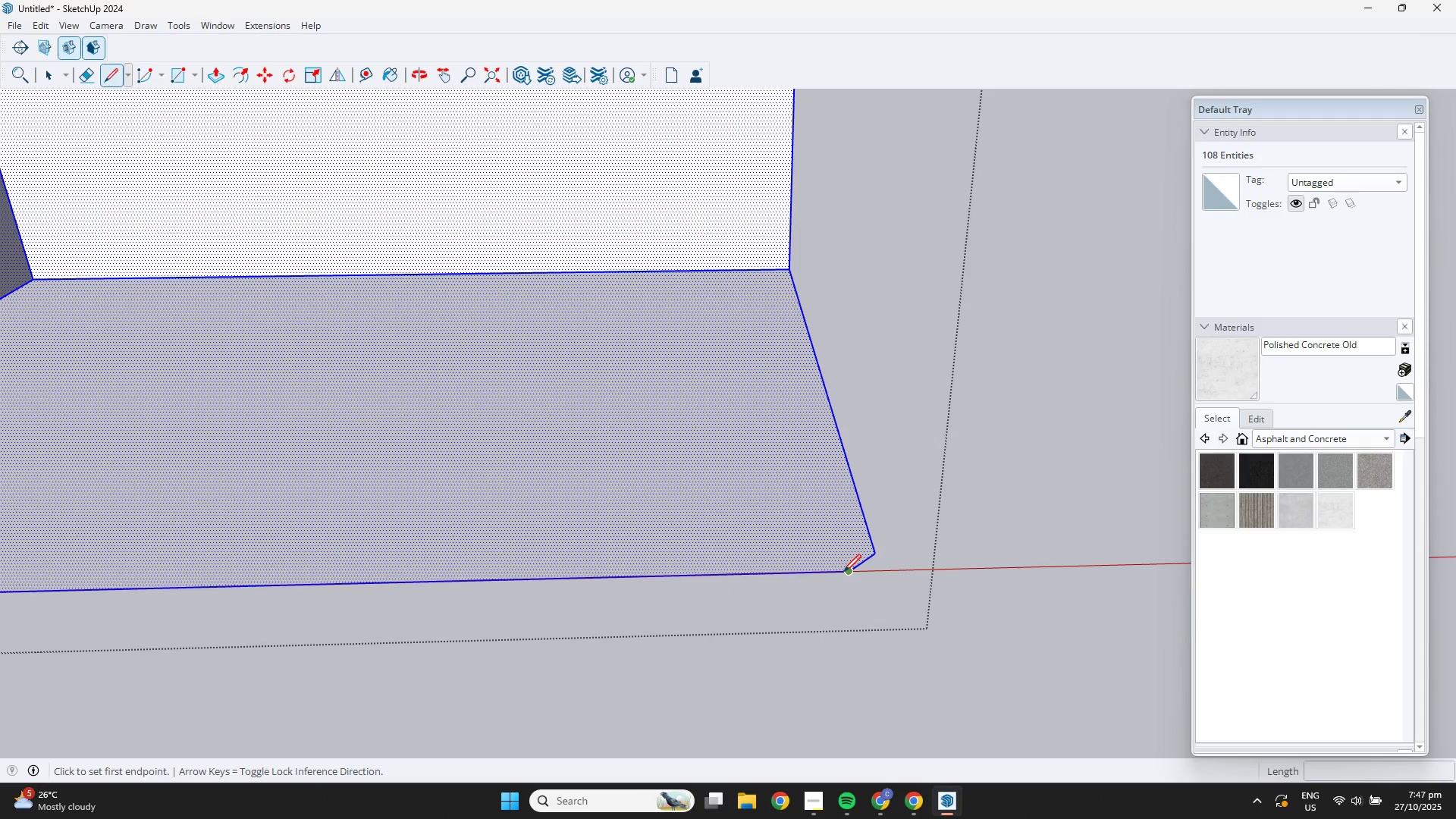 
left_click([843, 572])
 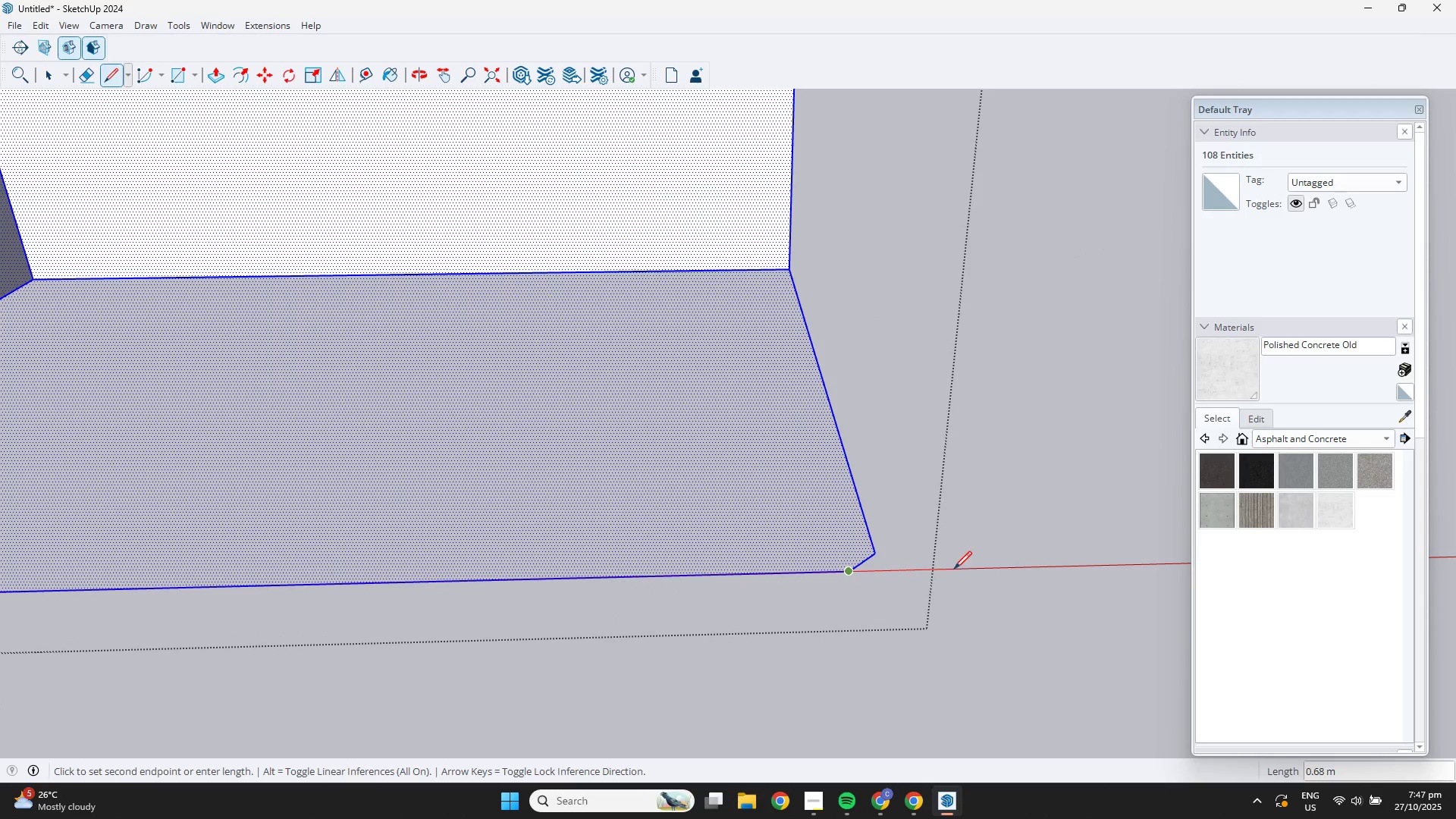 
left_click([954, 568])
 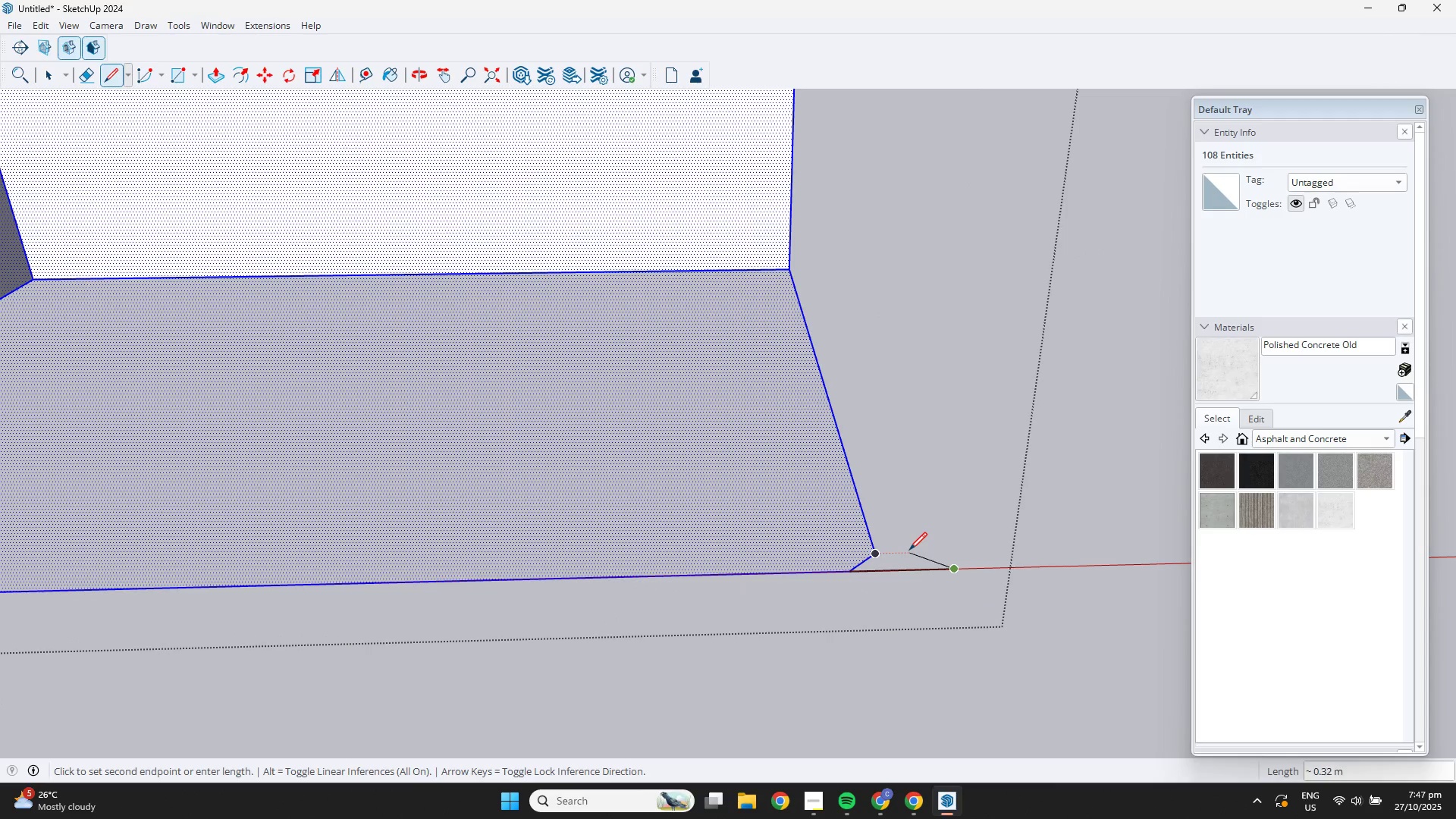 
key(L)
 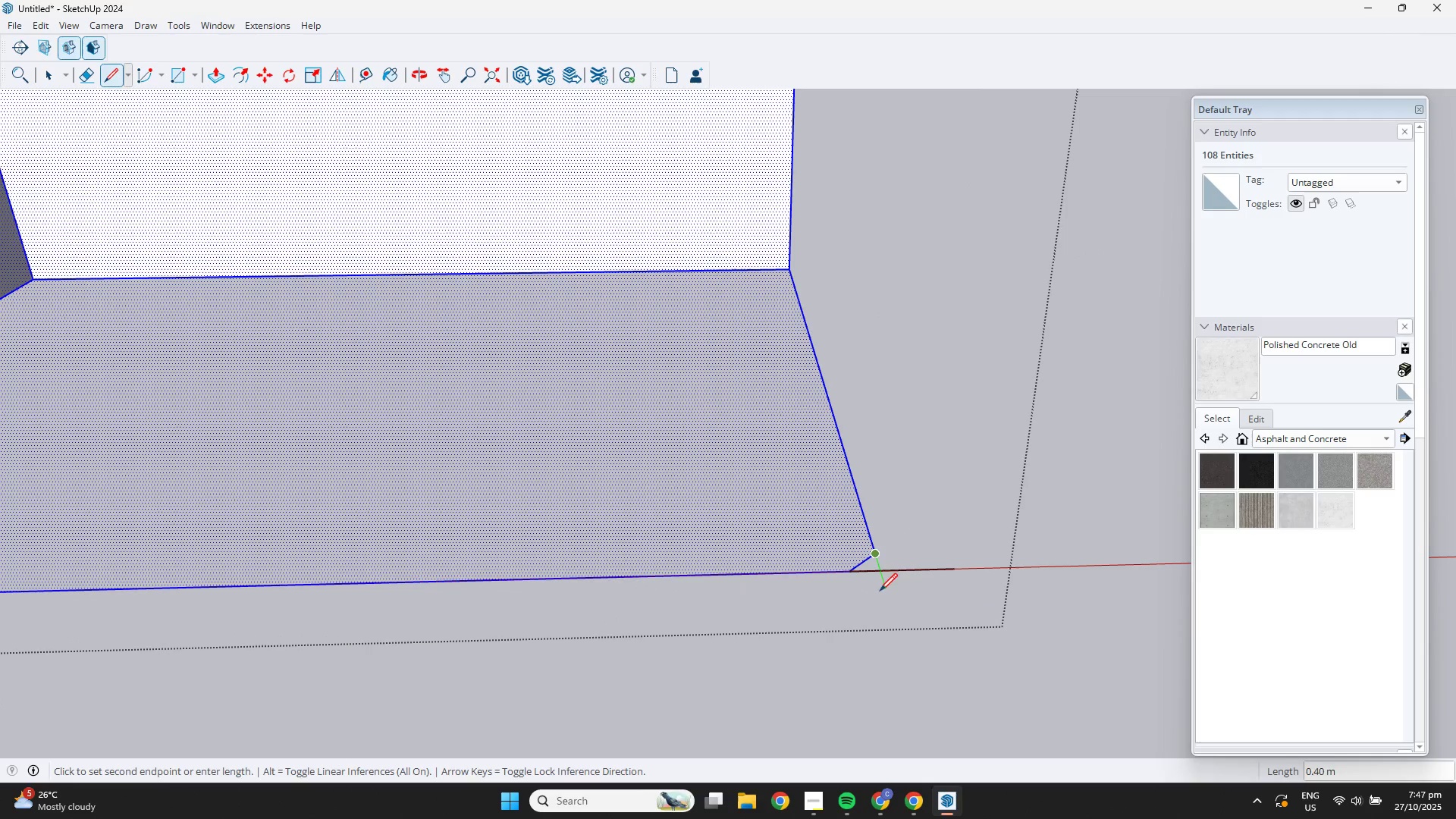 
double_click([883, 610])
 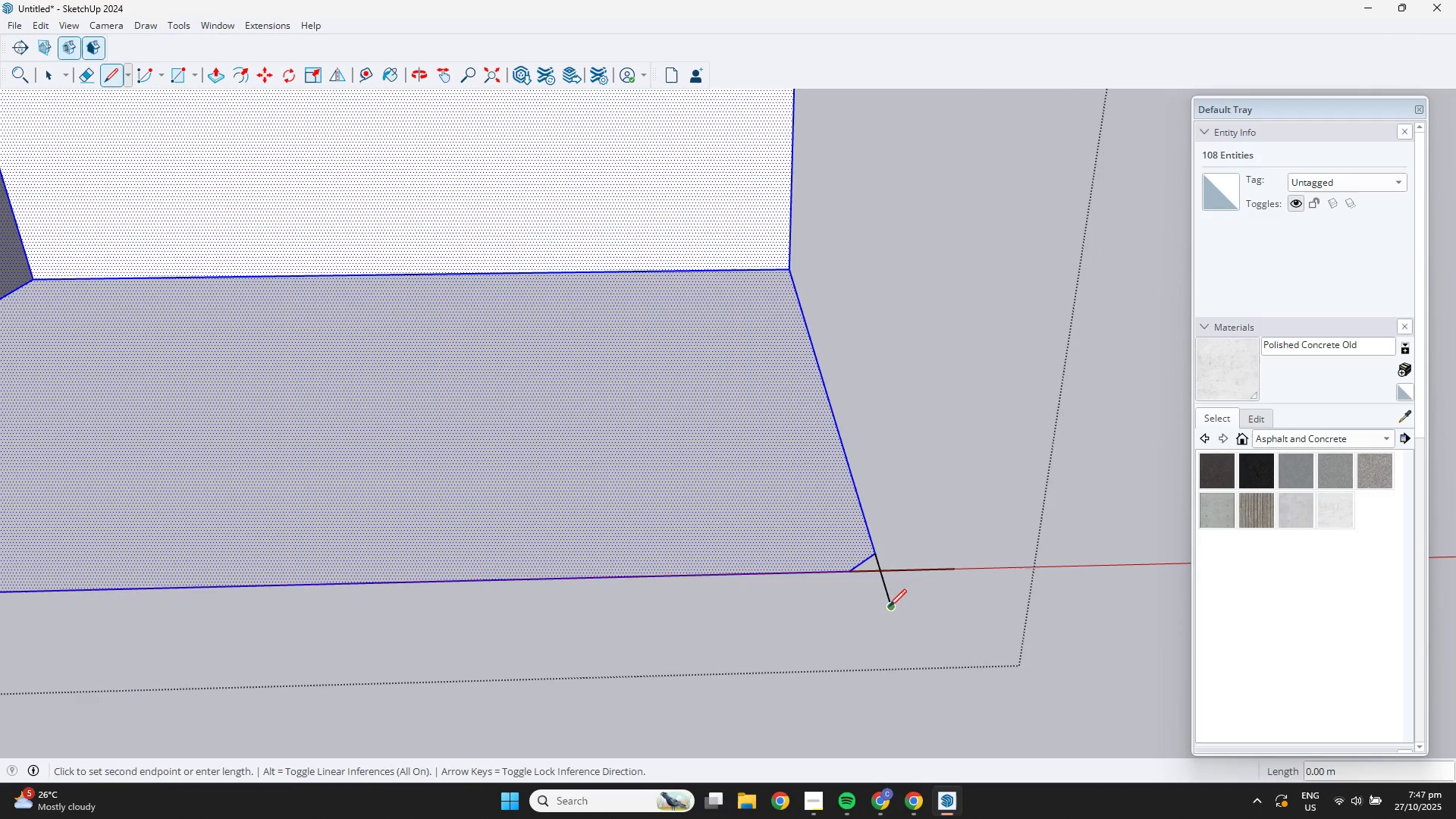 
key(E)
 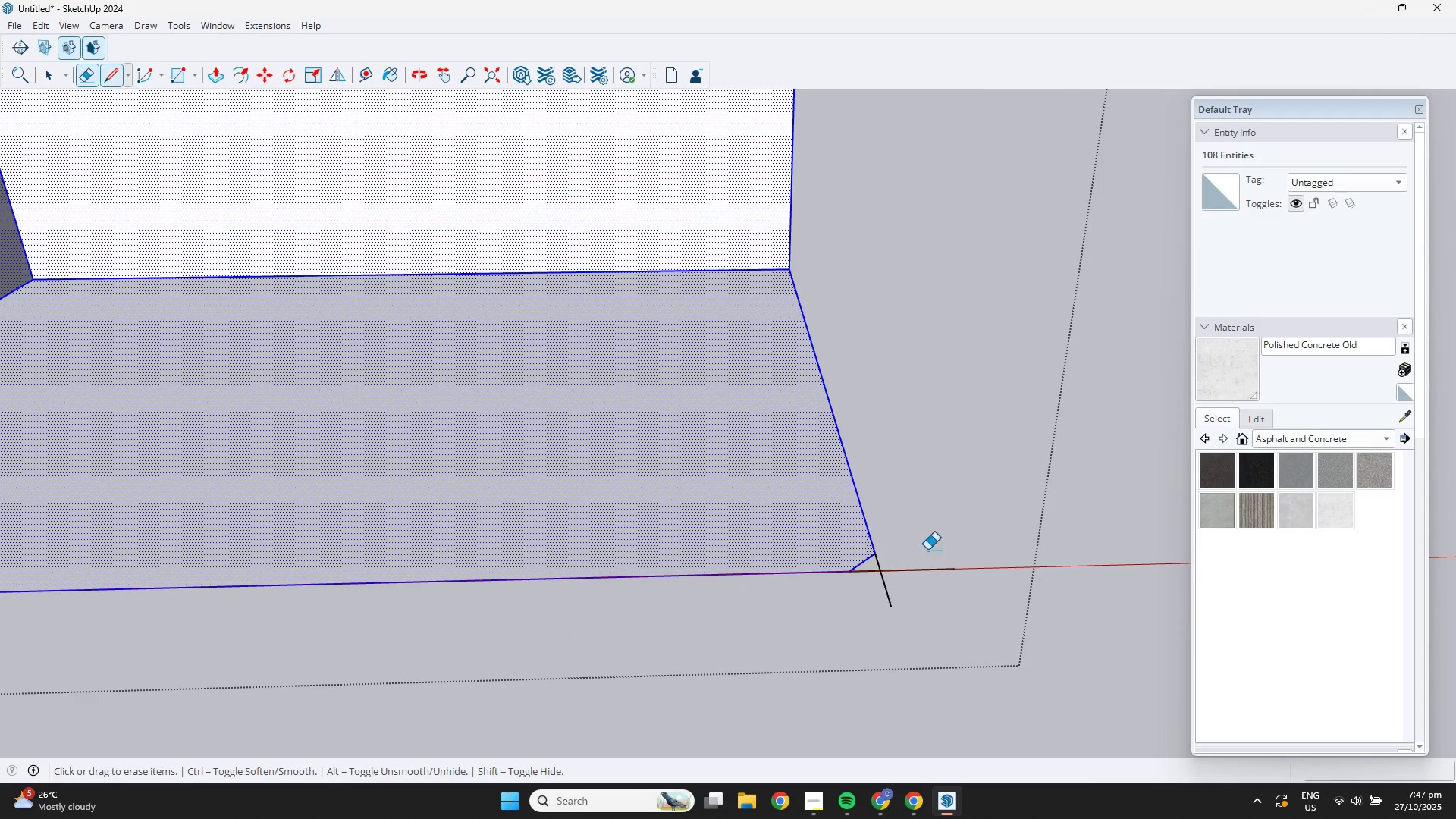 
left_click_drag(start_coordinate=[929, 545], to_coordinate=[908, 600])
 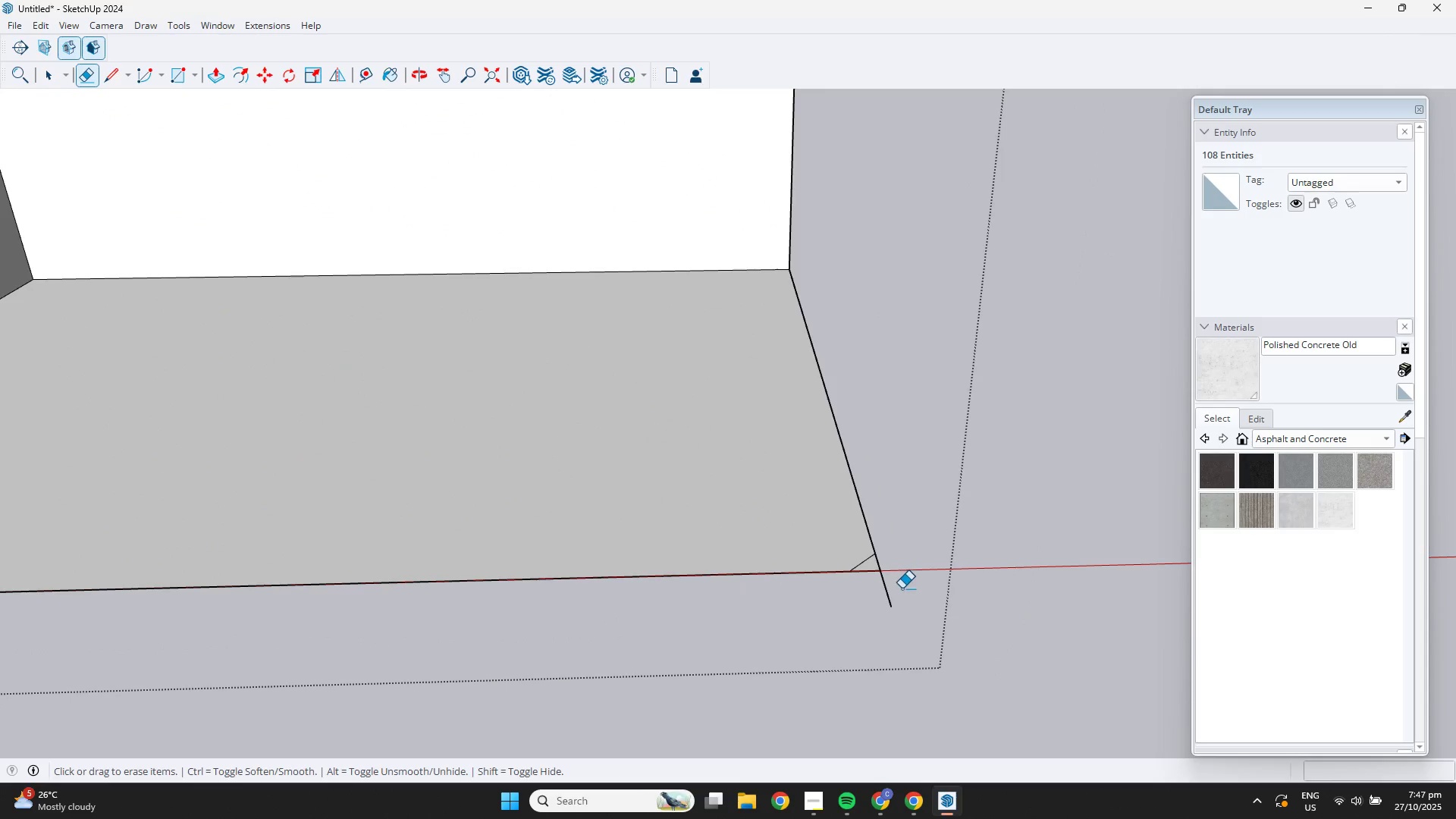 
left_click_drag(start_coordinate=[908, 588], to_coordinate=[852, 603])
 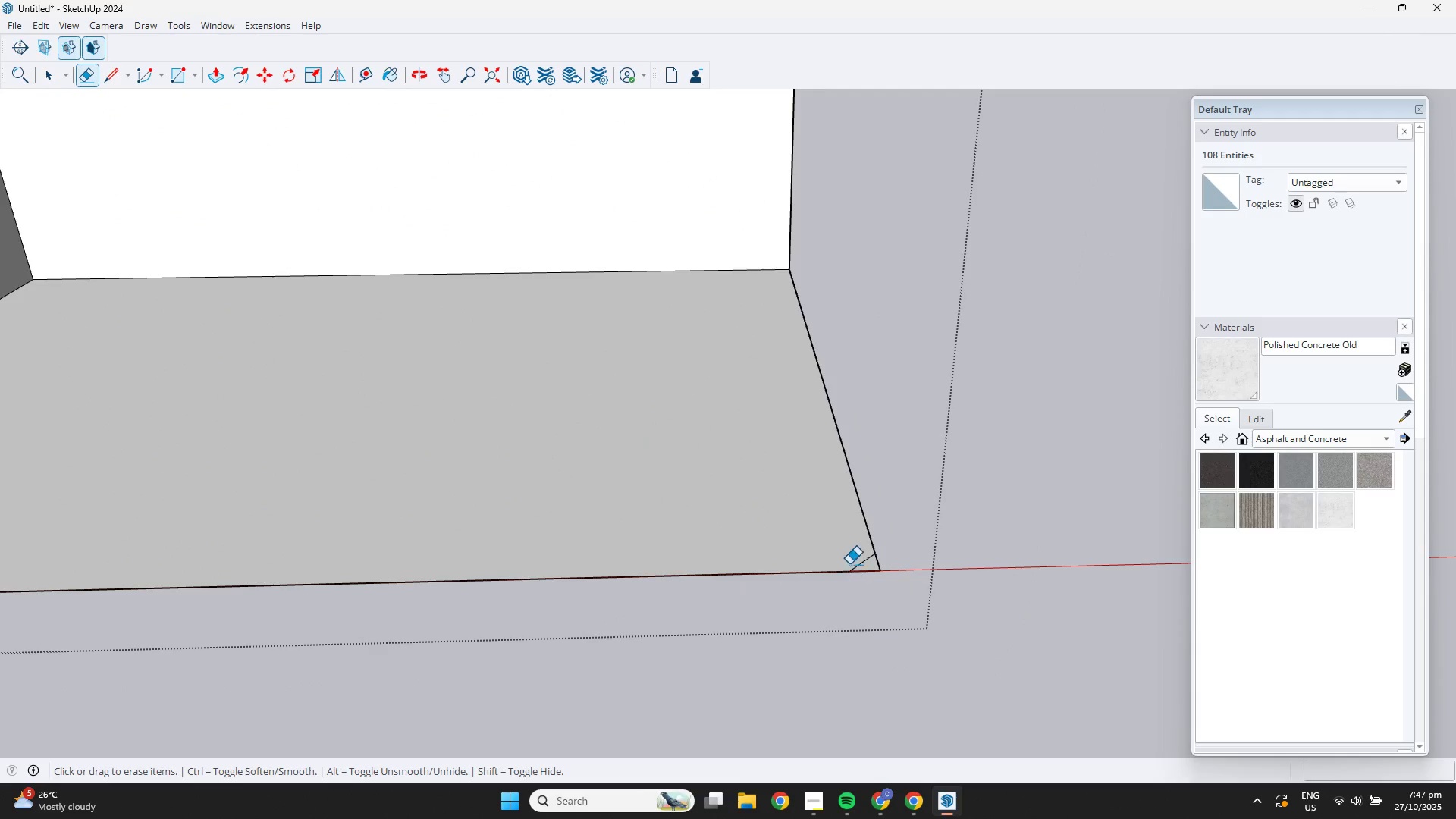 
scroll: coordinate [849, 564], scroll_direction: up, amount: 5.0
 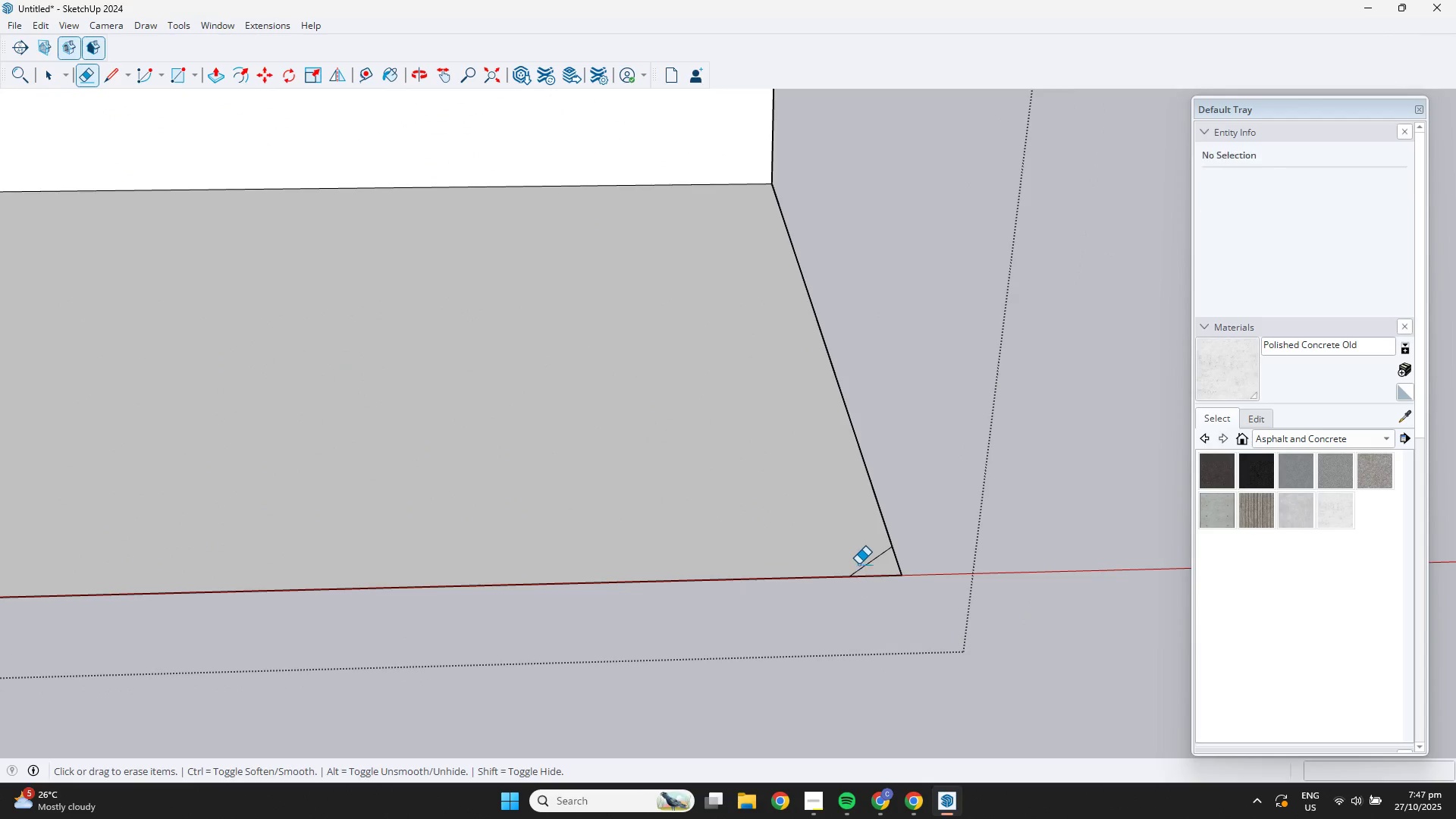 
key(Space)
 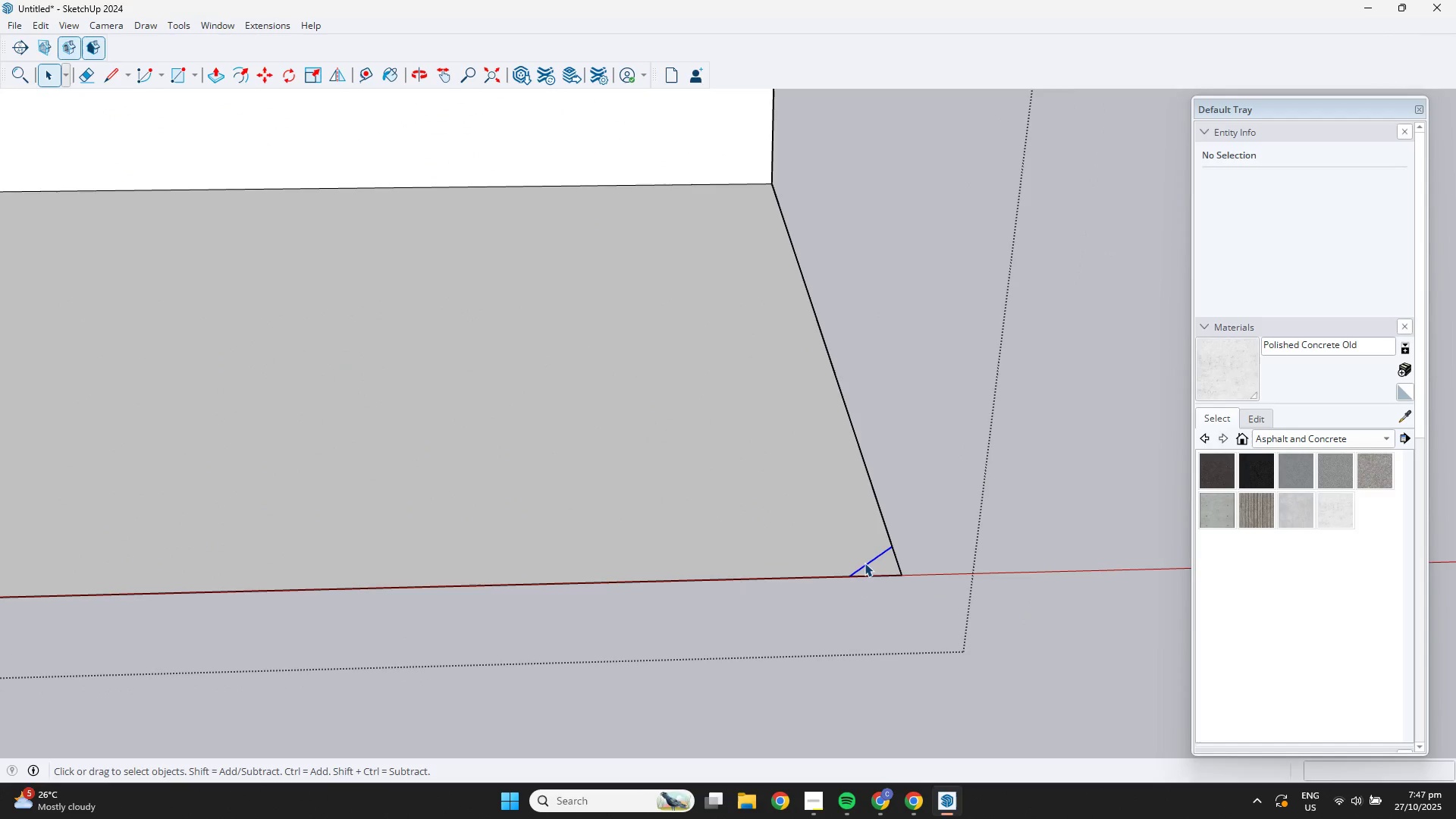 
double_click([864, 563])
 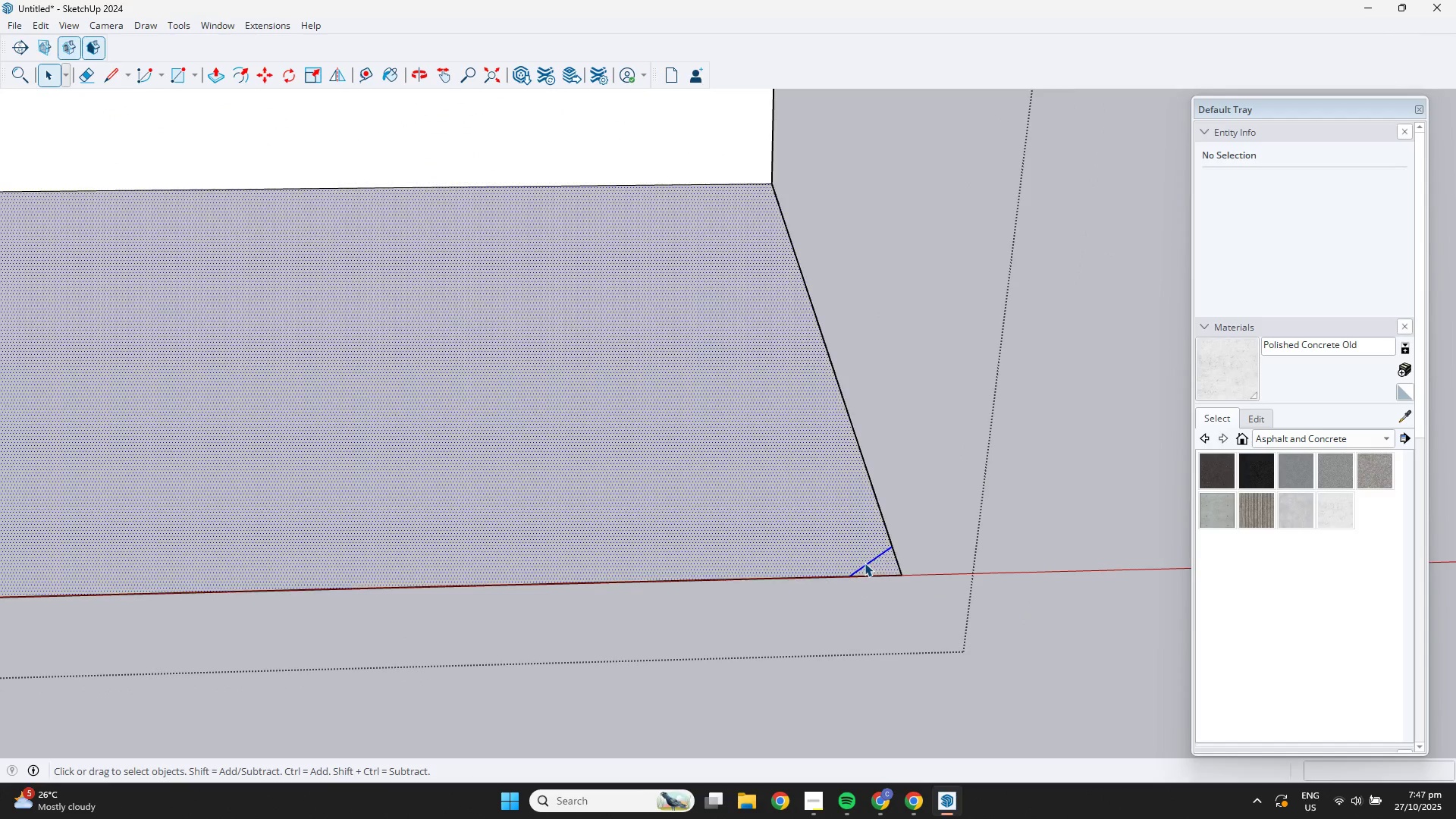 
triple_click([864, 563])
 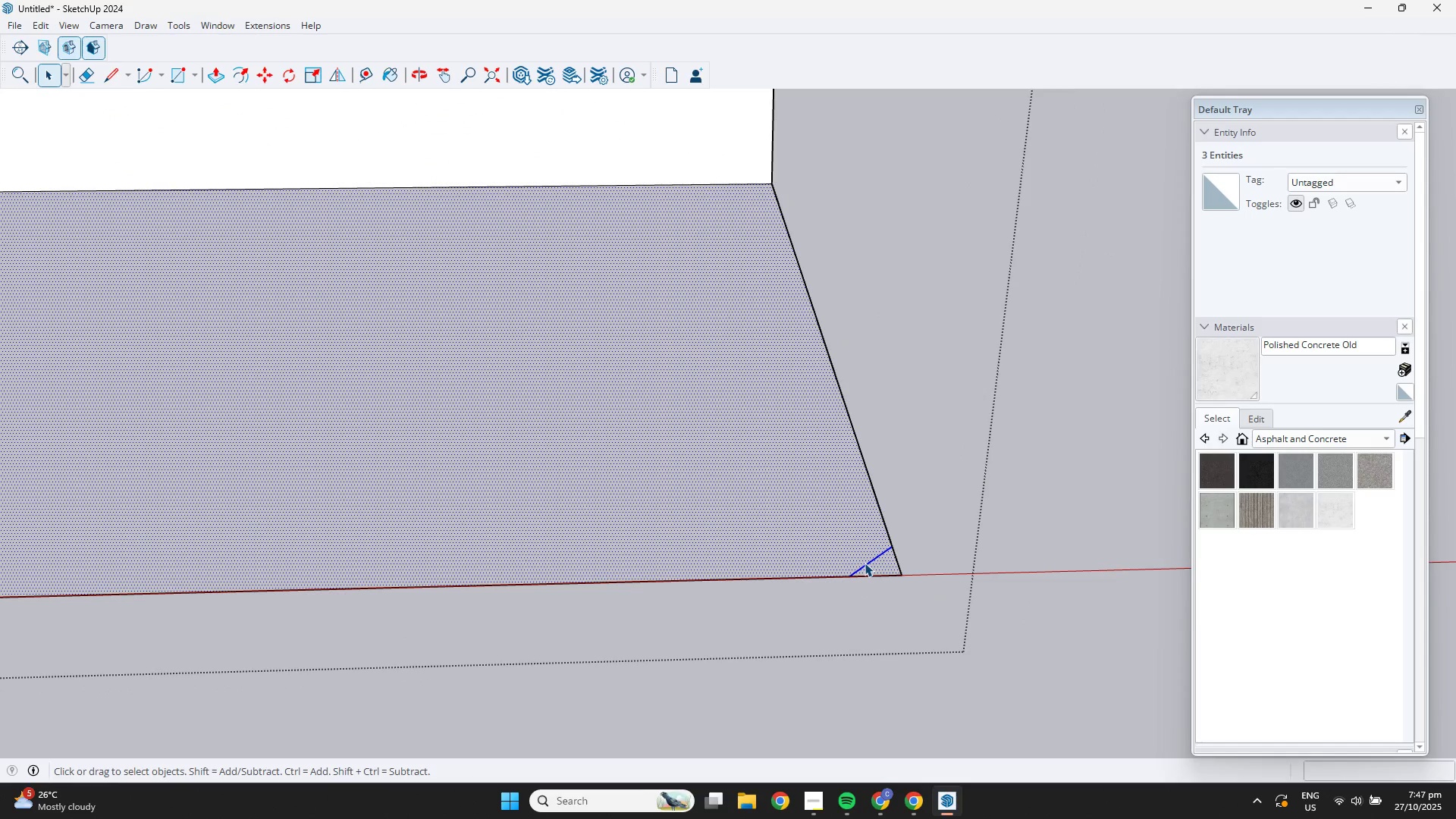 
key(E)
 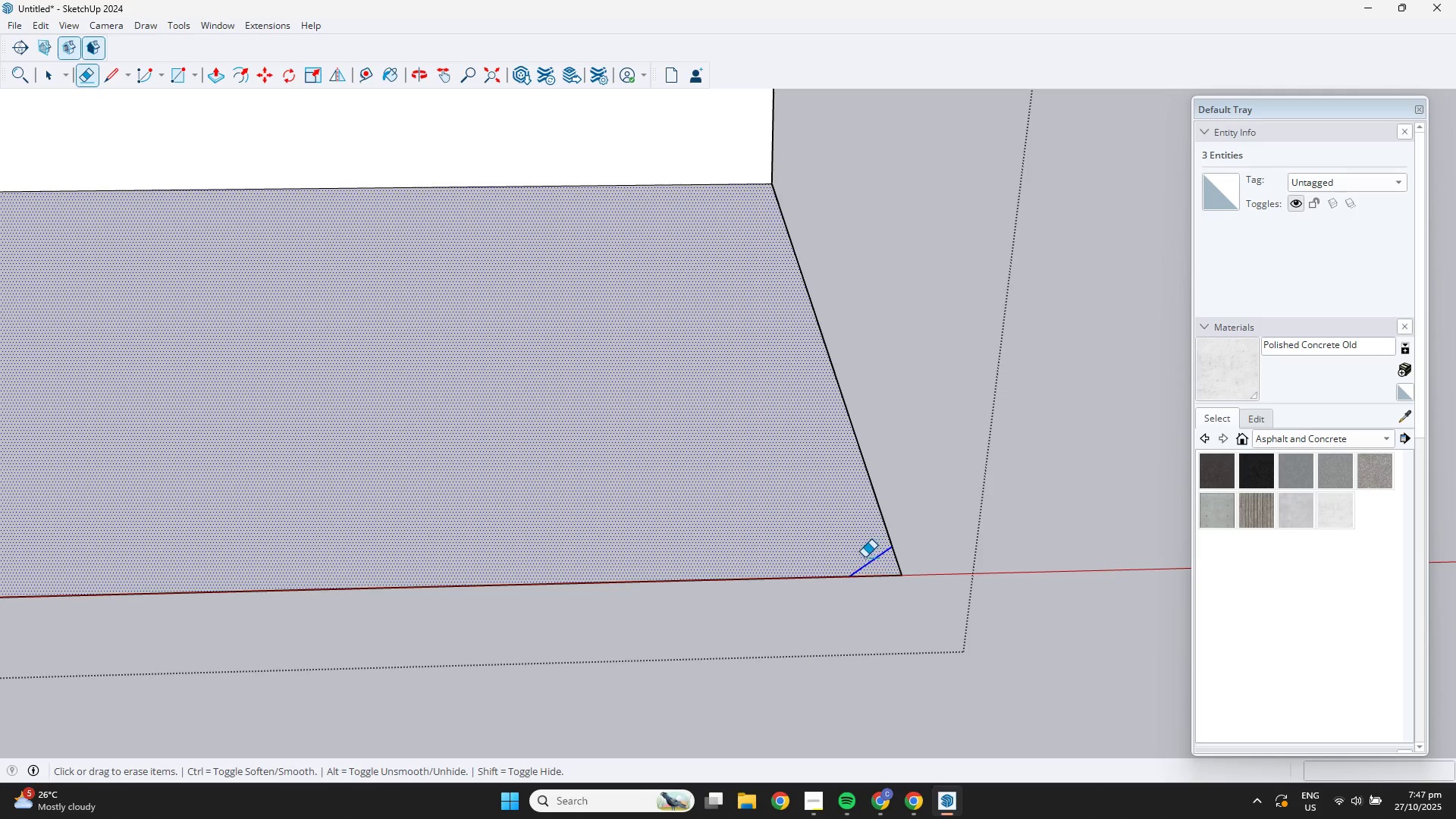 
left_click_drag(start_coordinate=[864, 555], to_coordinate=[871, 566])
 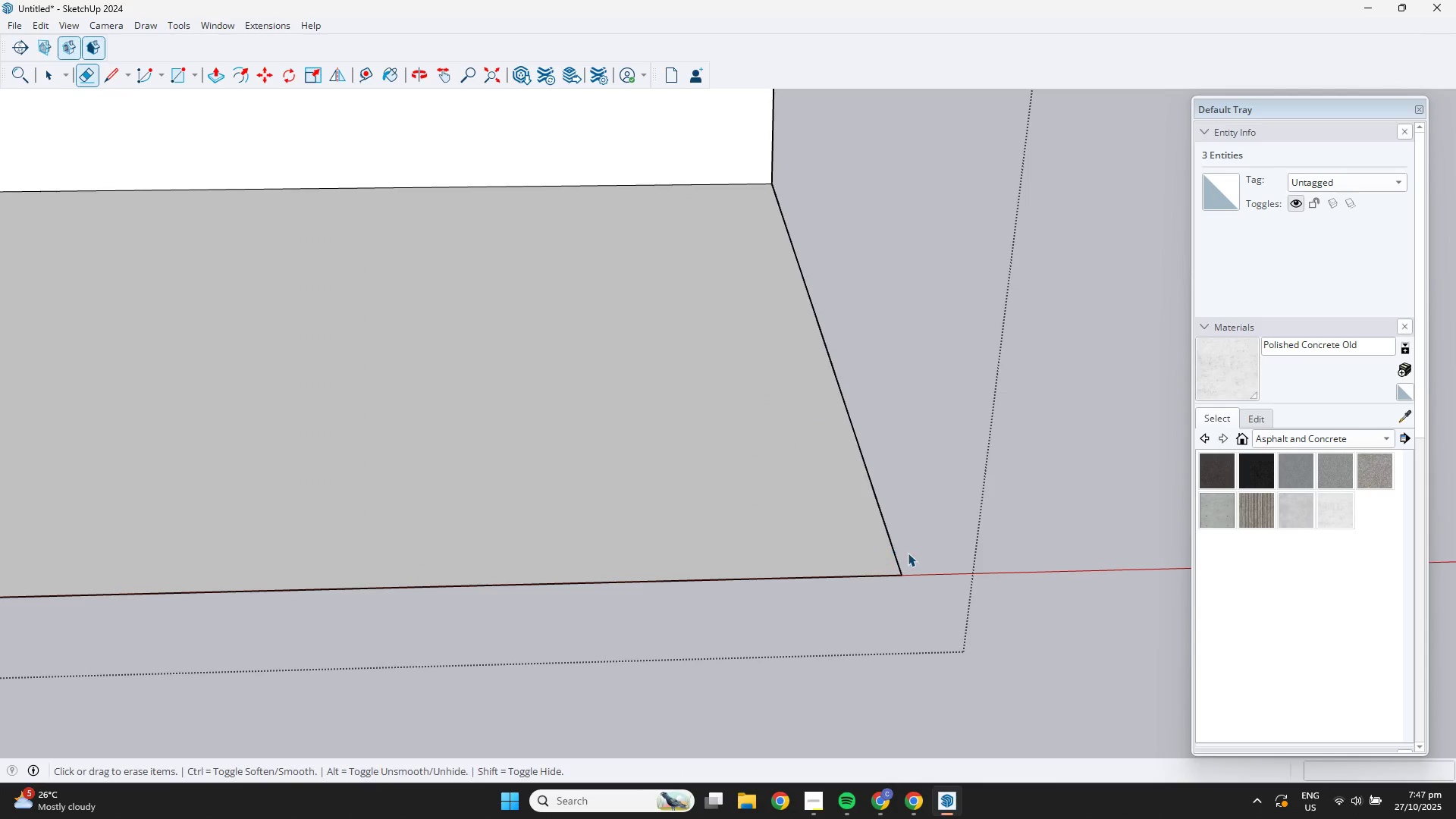 
key(Space)
 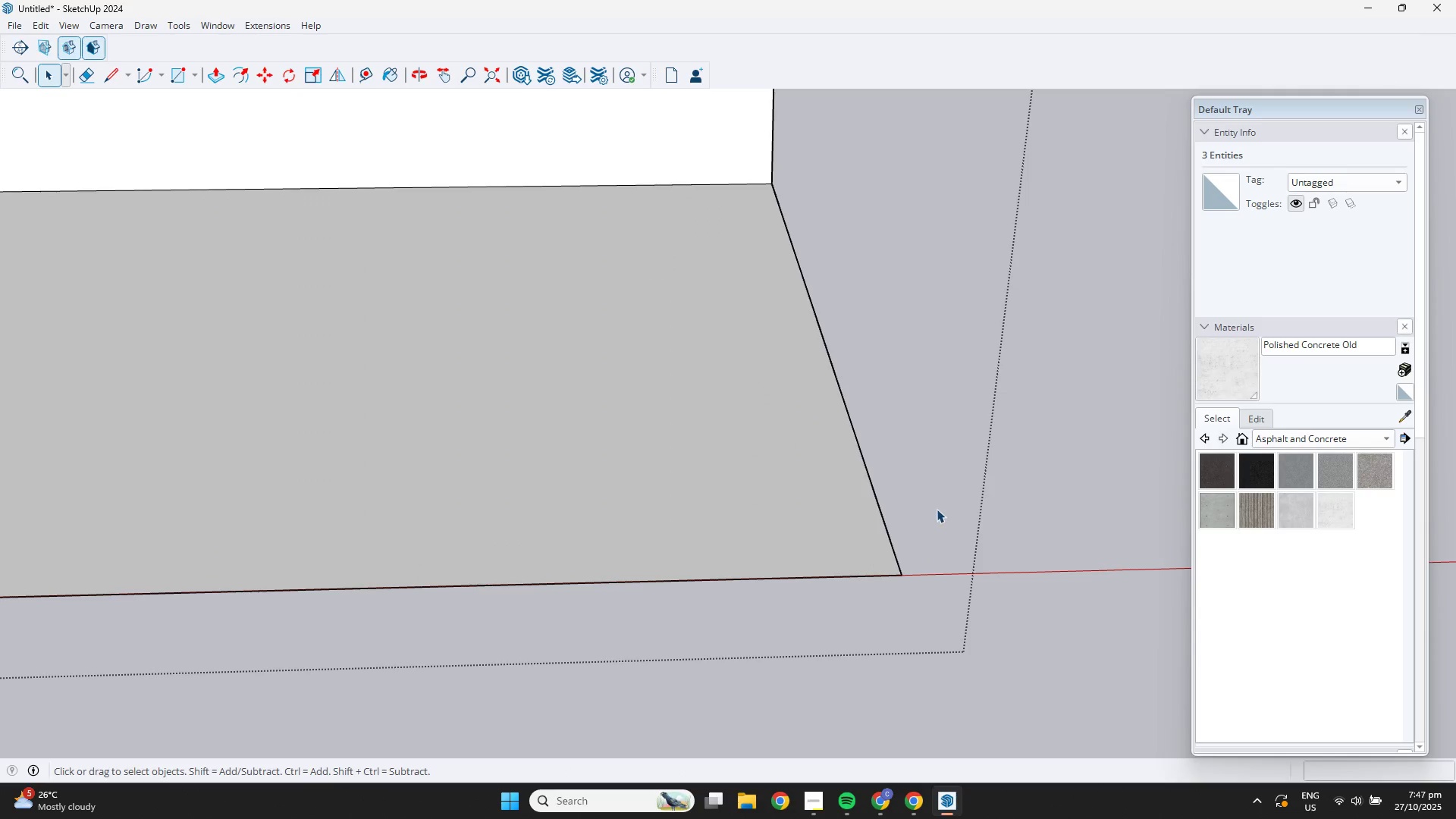 
left_click([937, 509])
 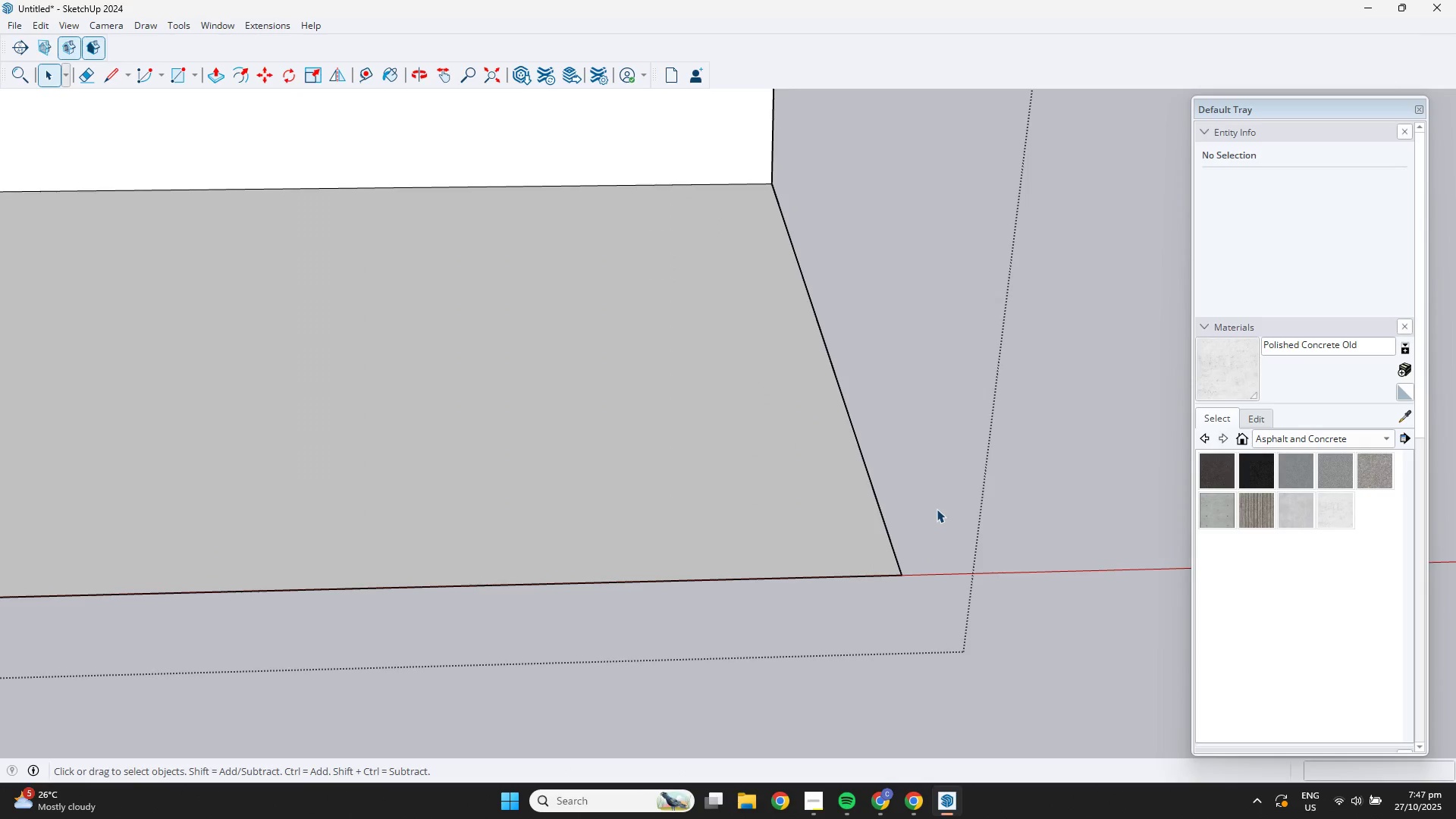 
scroll: coordinate [937, 509], scroll_direction: down, amount: 4.0
 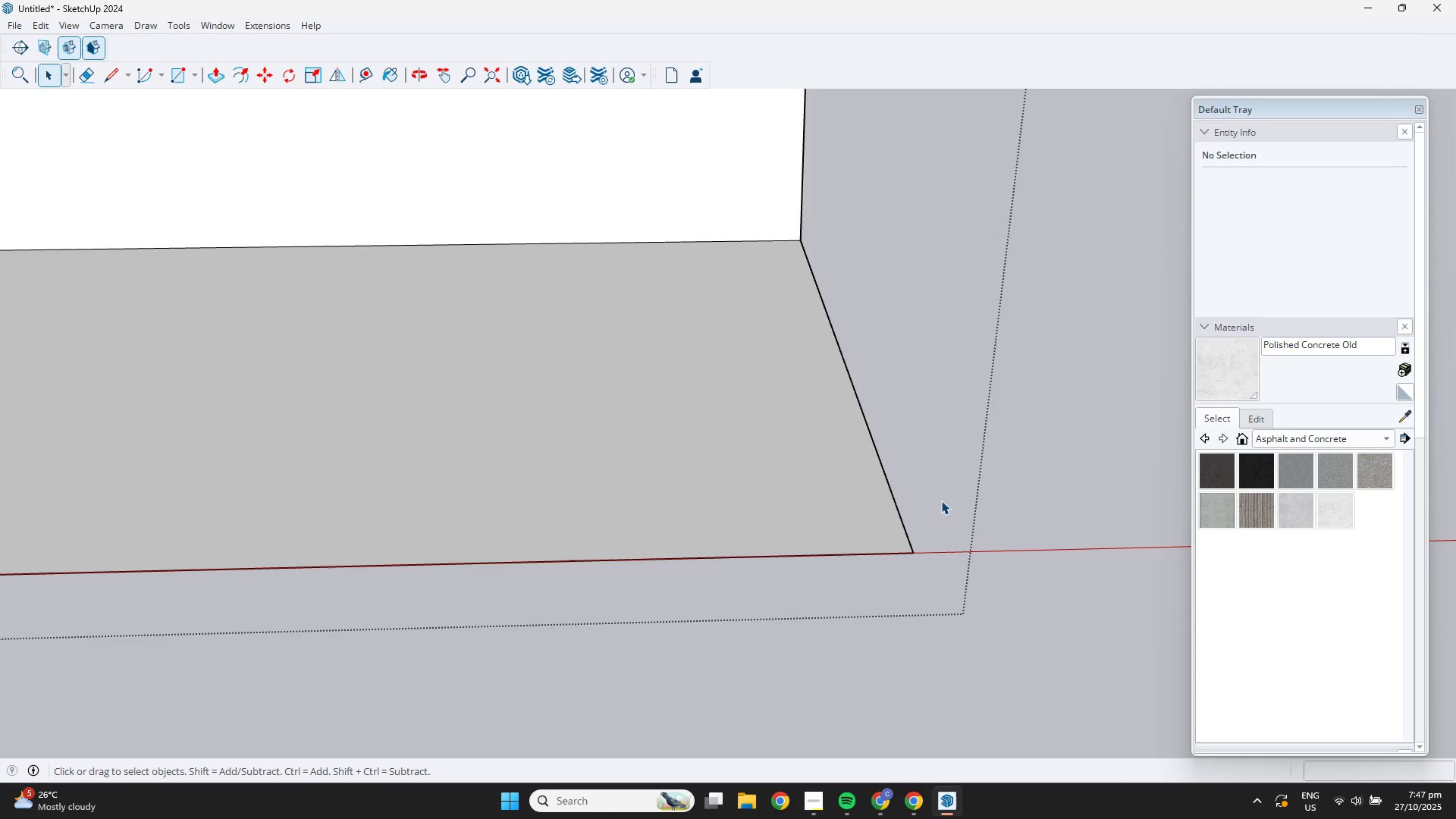 
double_click([941, 500])
 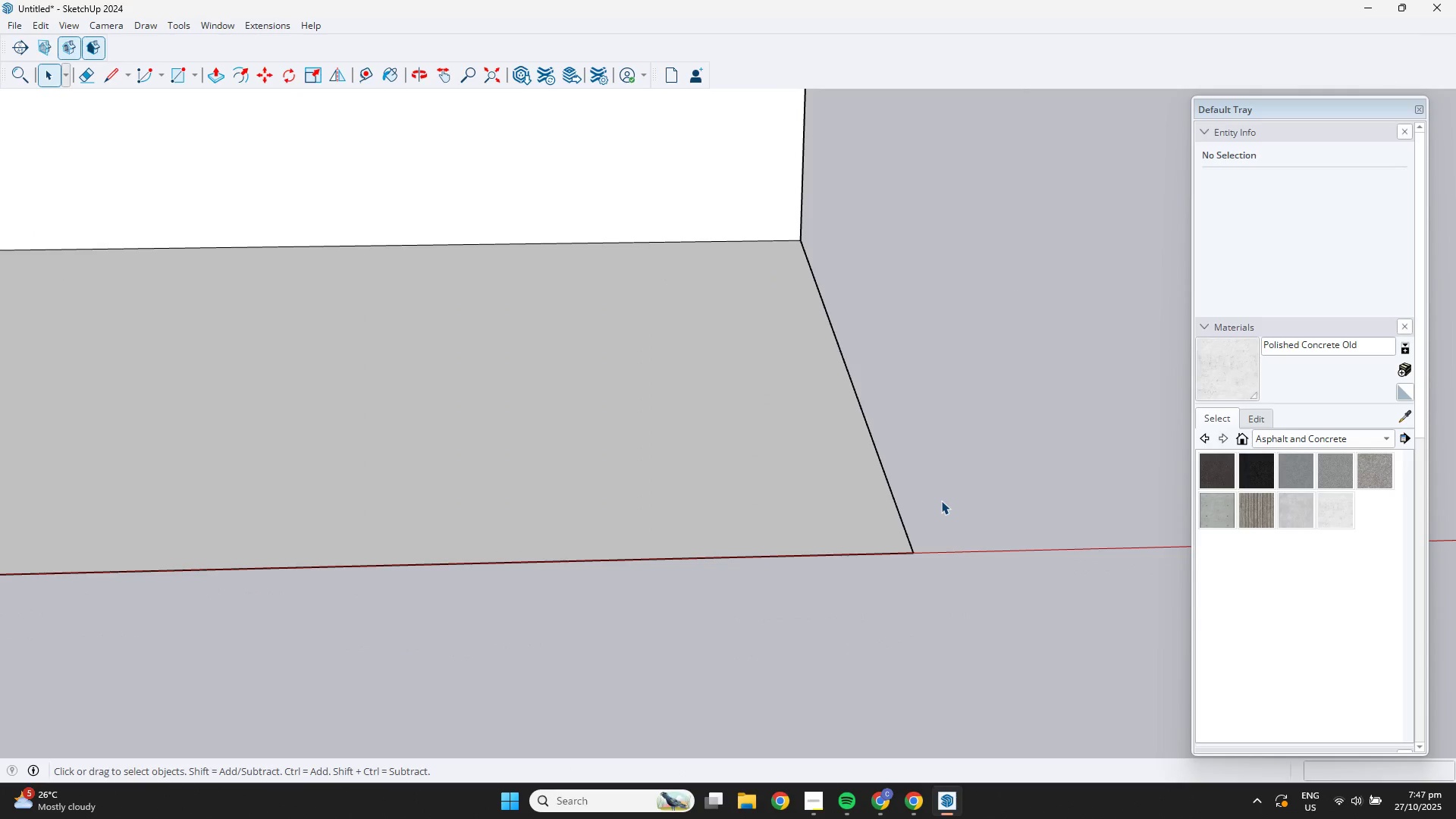 
scroll: coordinate [929, 516], scroll_direction: down, amount: 16.0
 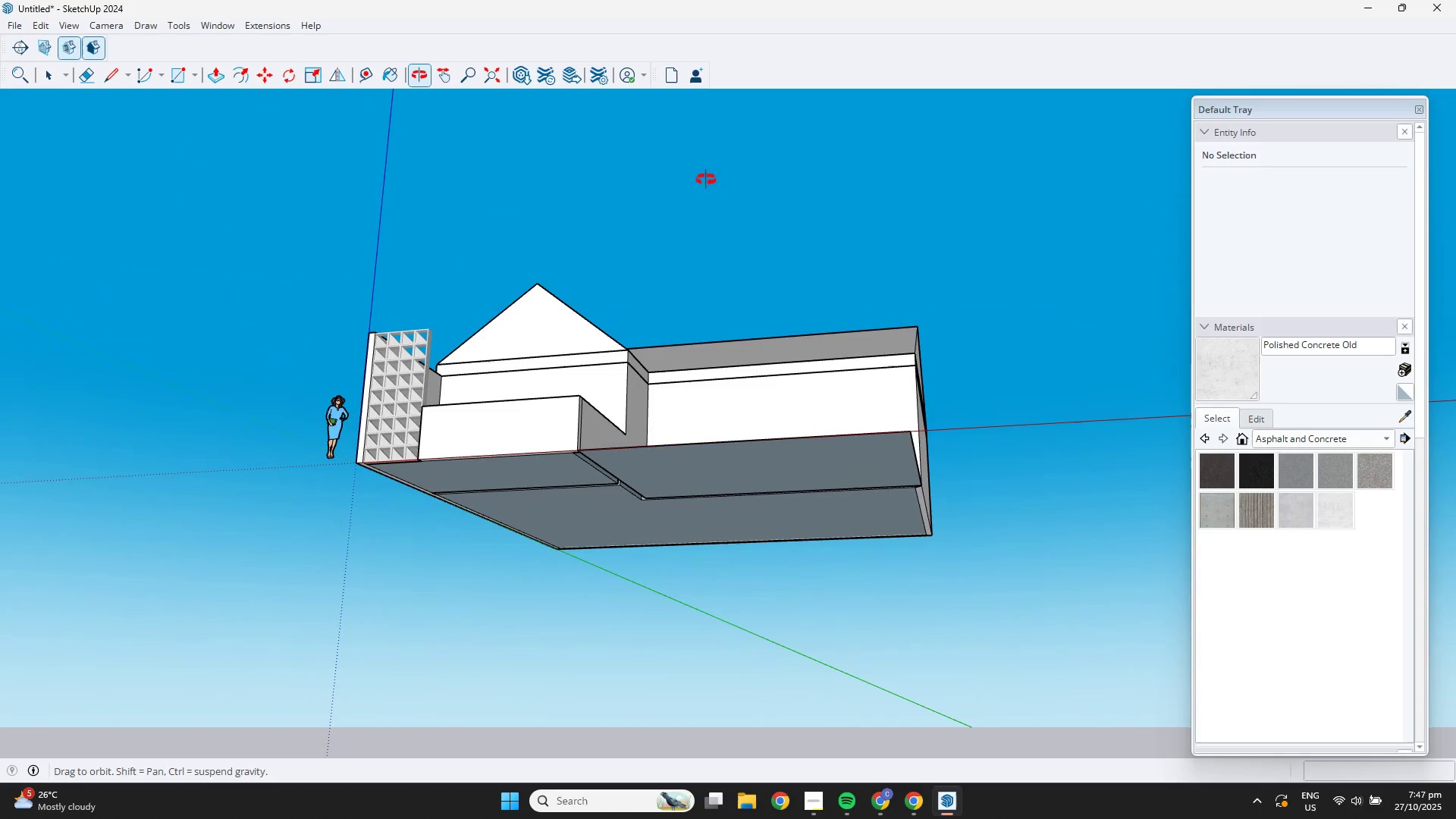 
scroll: coordinate [738, 386], scroll_direction: up, amount: 12.0
 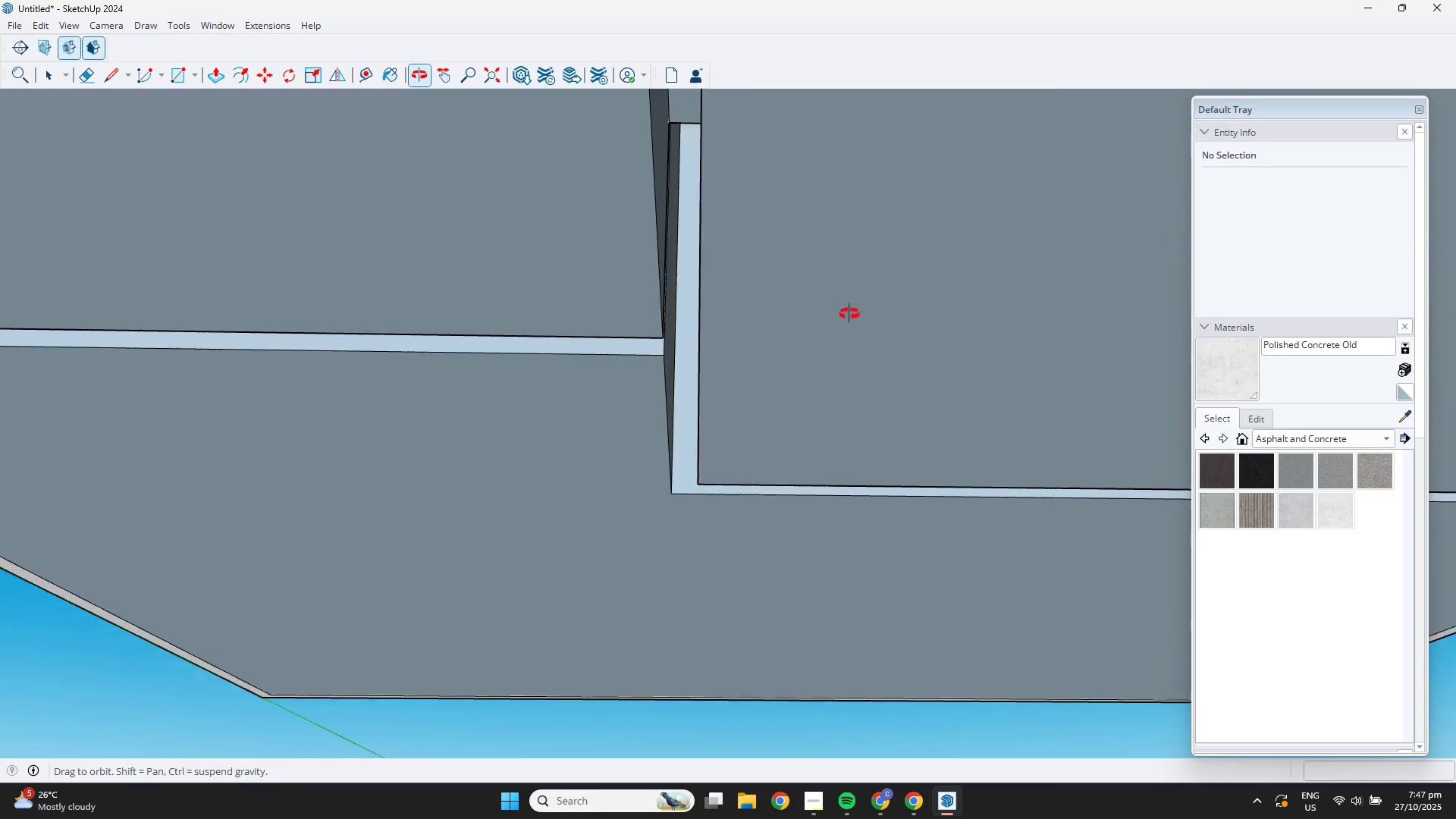 
scroll: coordinate [843, 391], scroll_direction: down, amount: 15.0
 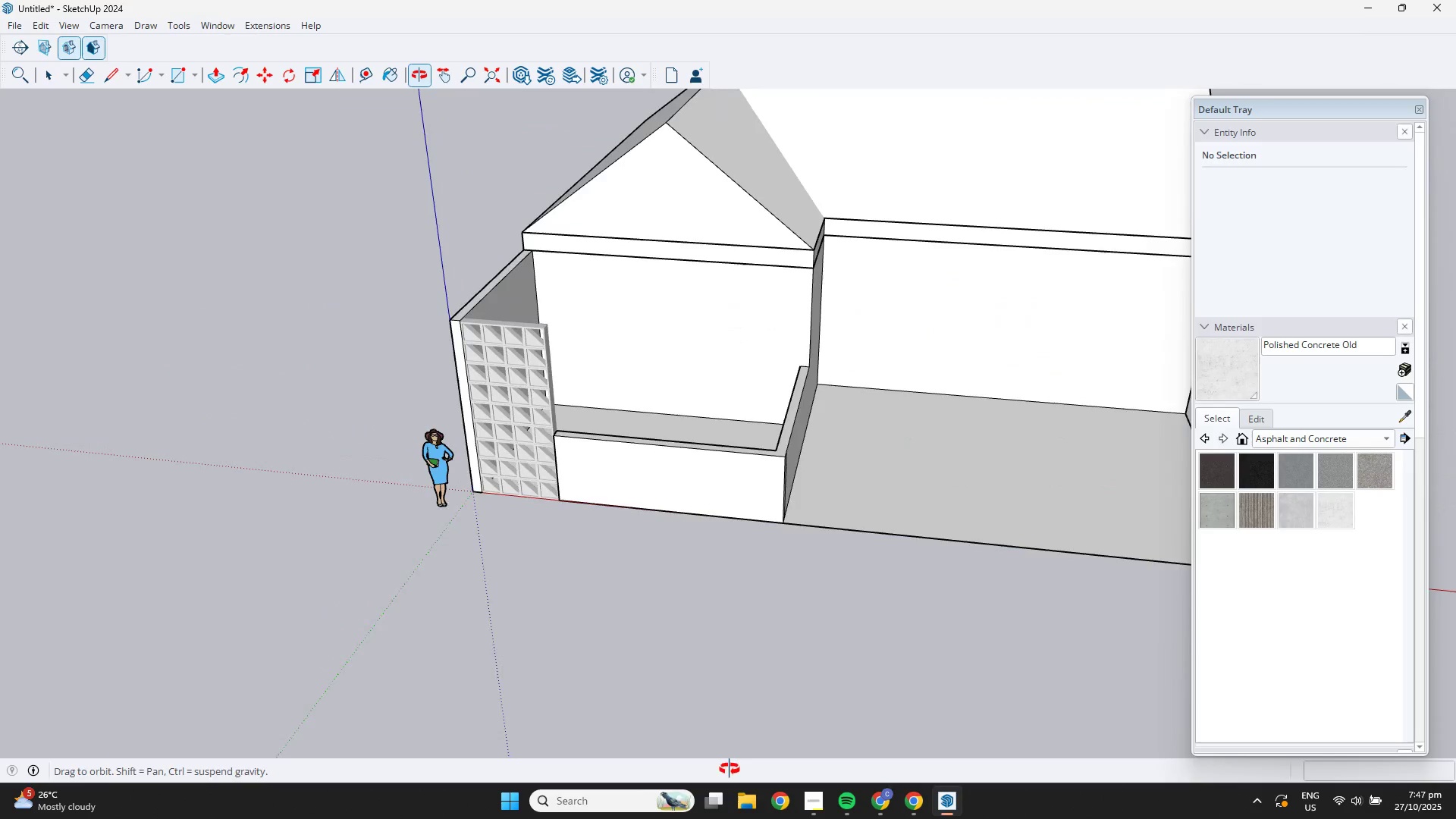 
left_click([923, 512])
 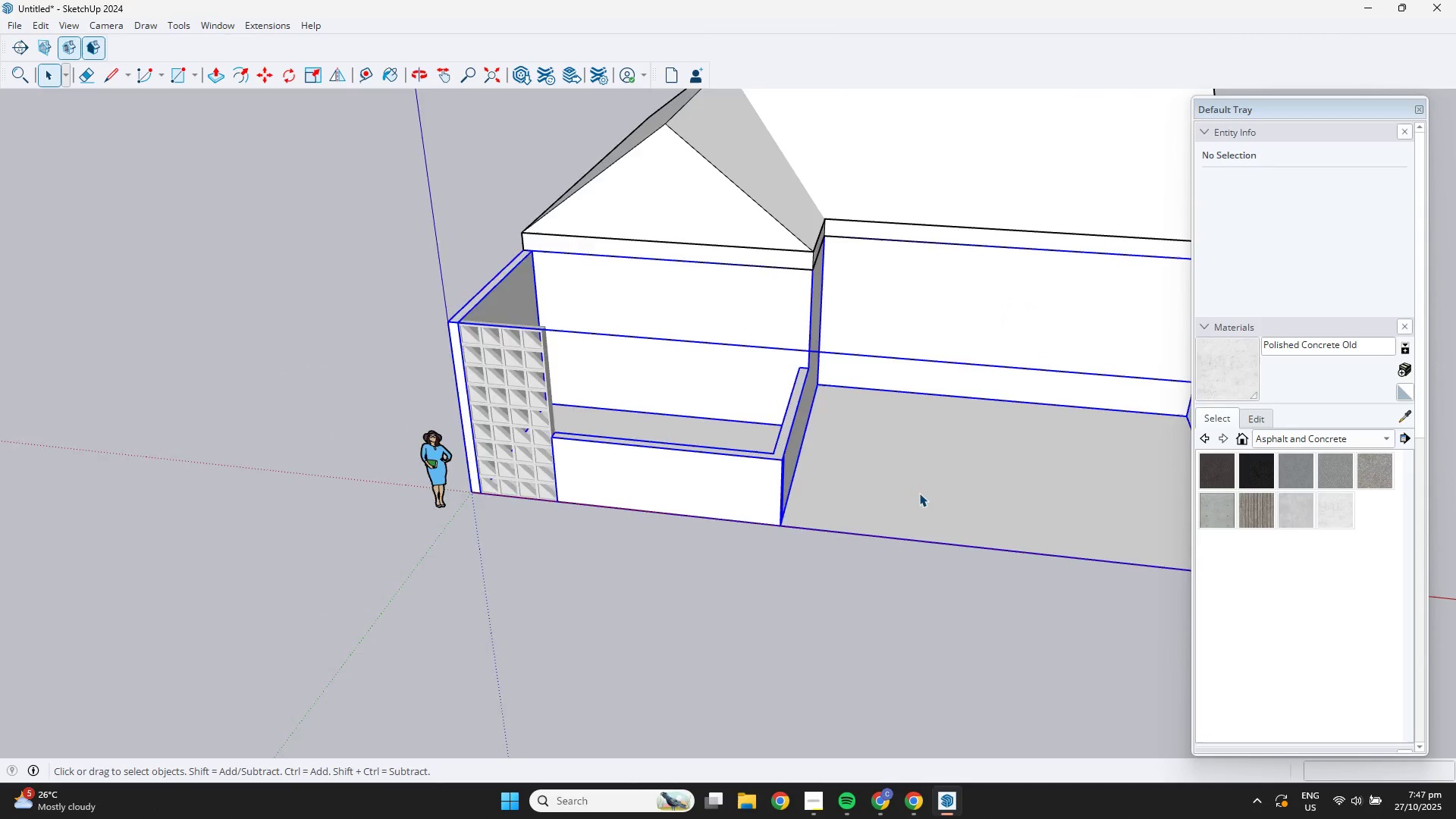 
scroll: coordinate [919, 486], scroll_direction: down, amount: 3.0
 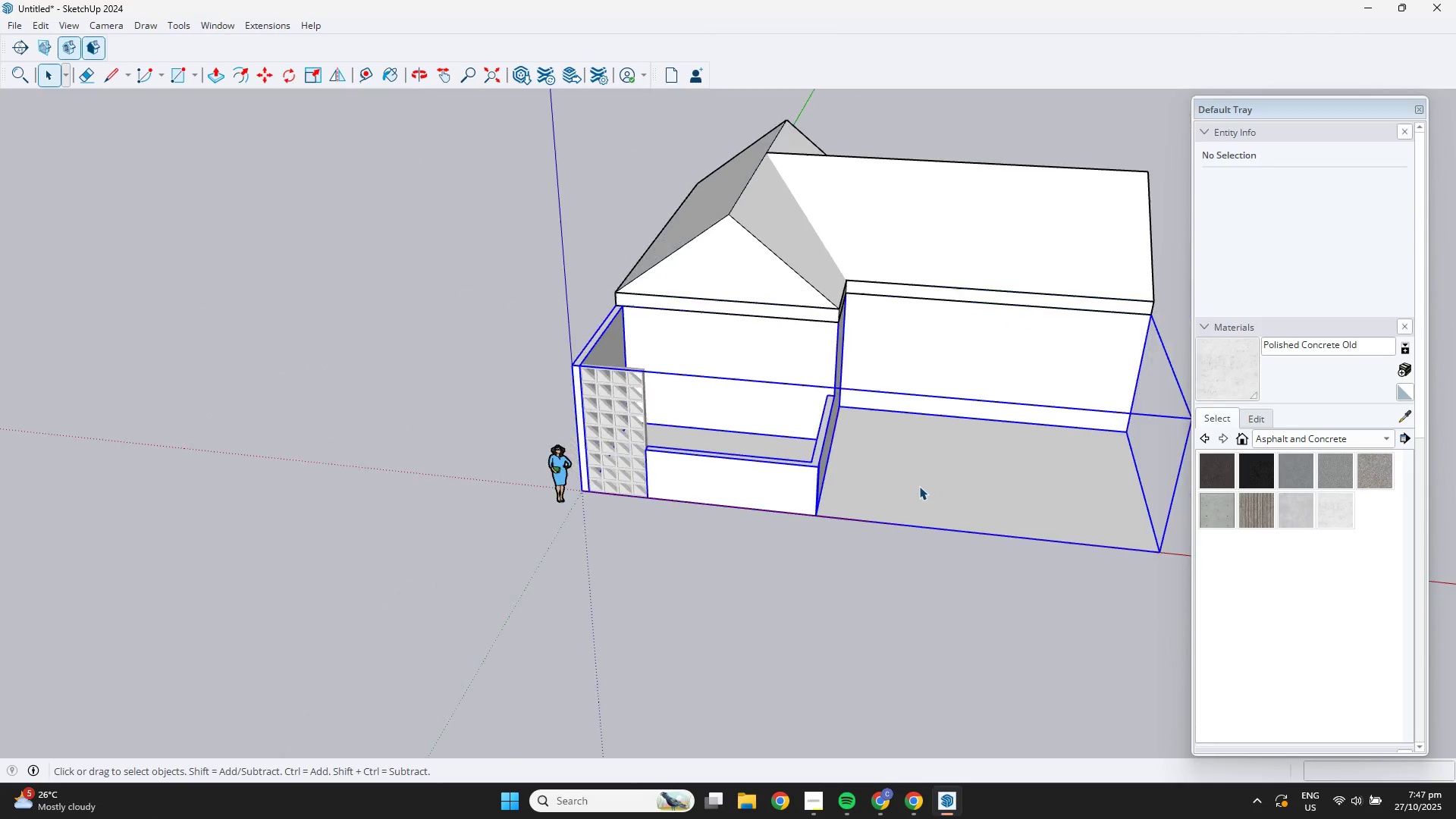 
hold_key(key=ShiftLeft, duration=0.35)
 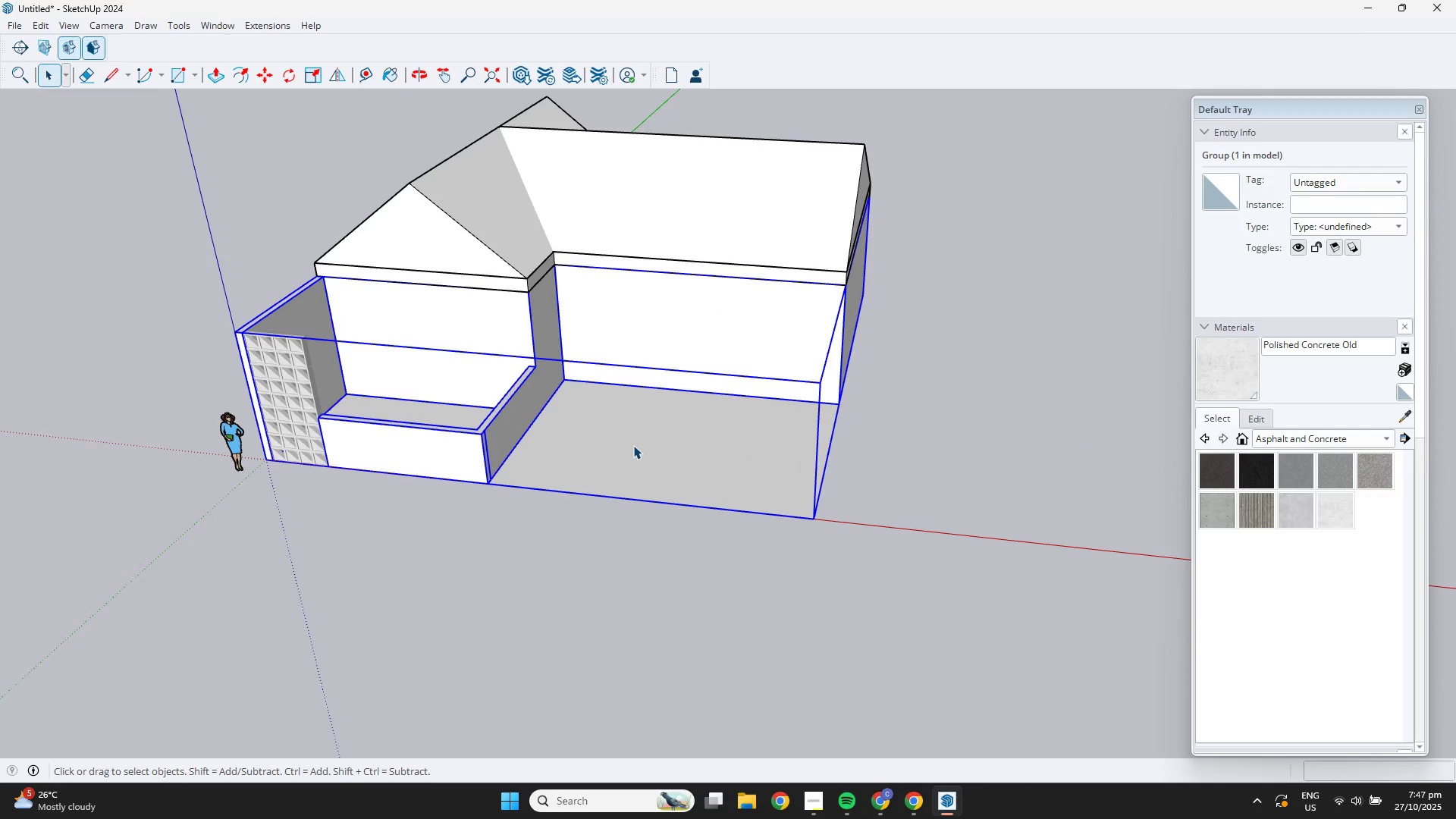 
double_click([633, 445])
 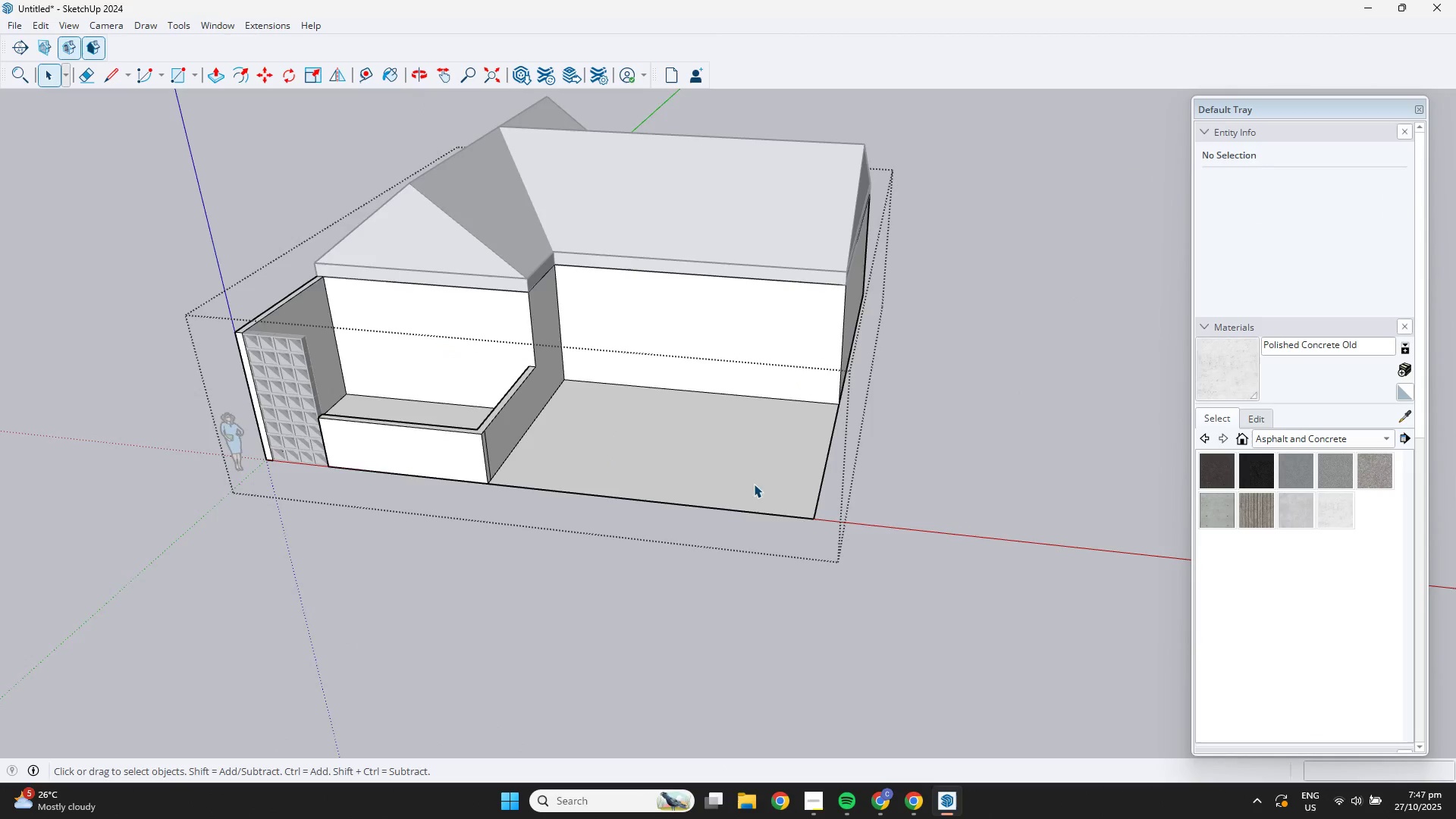 
scroll: coordinate [869, 510], scroll_direction: down, amount: 3.0
 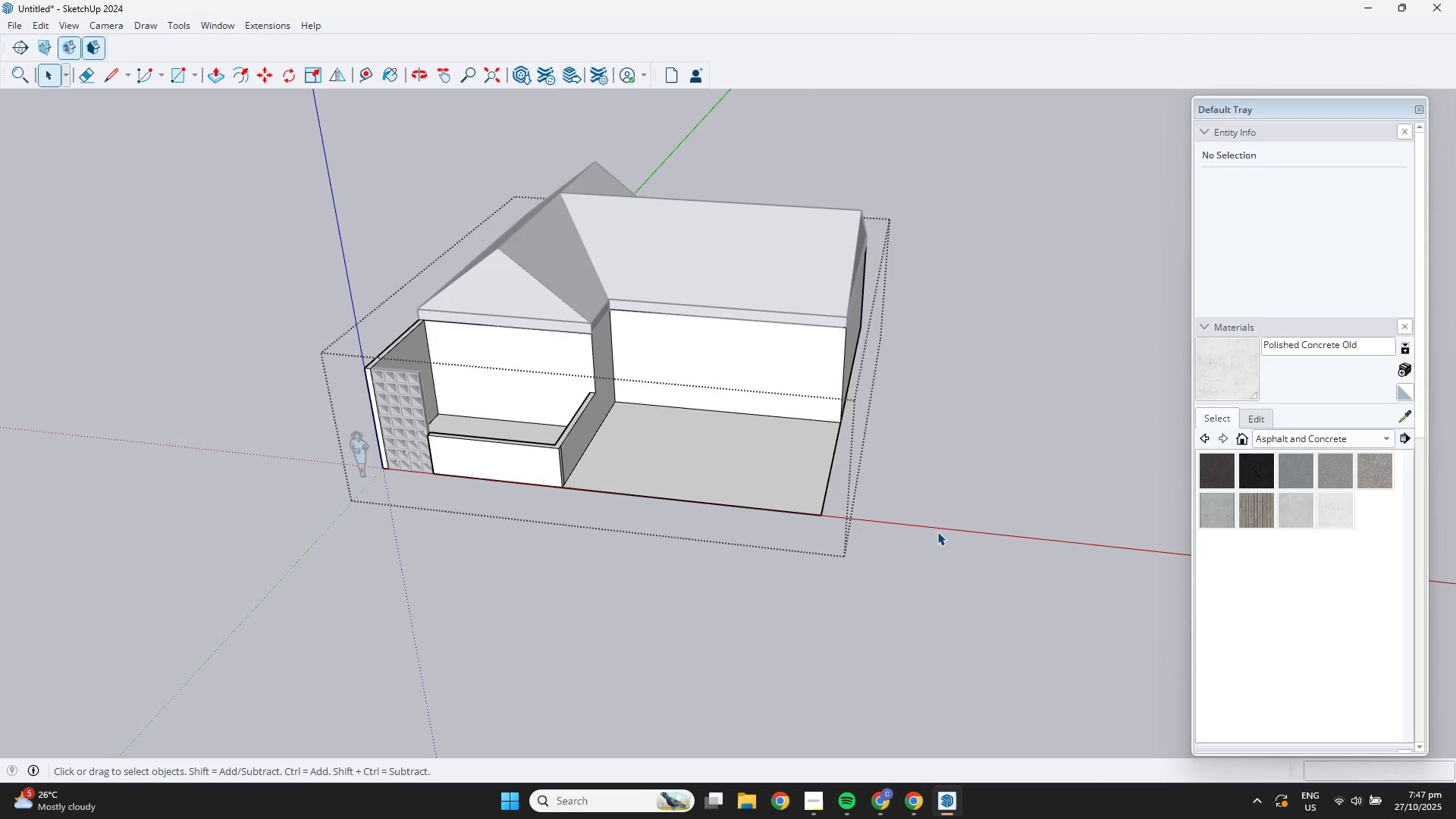 
left_click([937, 532])
 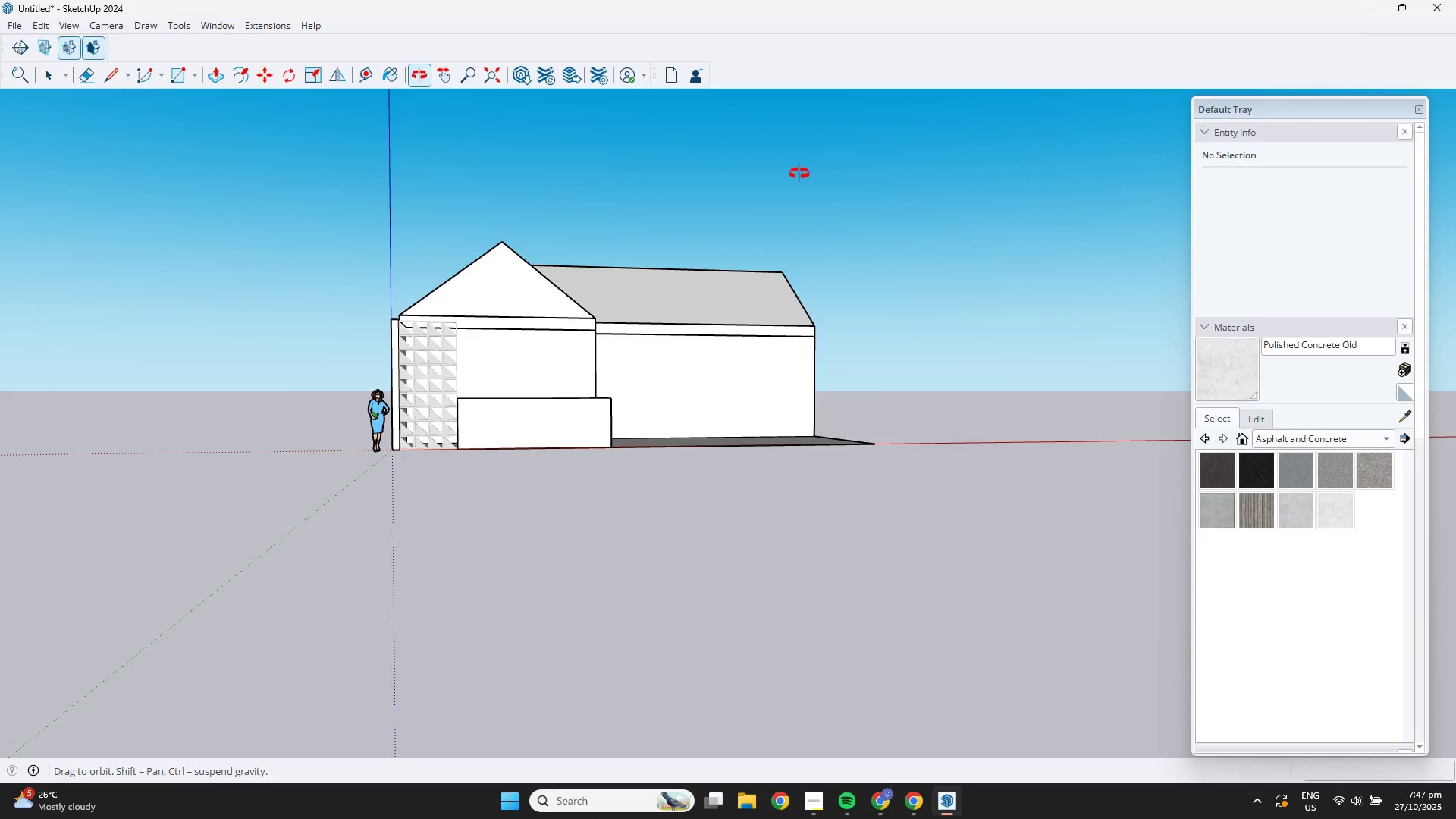 
scroll: coordinate [491, 285], scroll_direction: up, amount: 5.0
 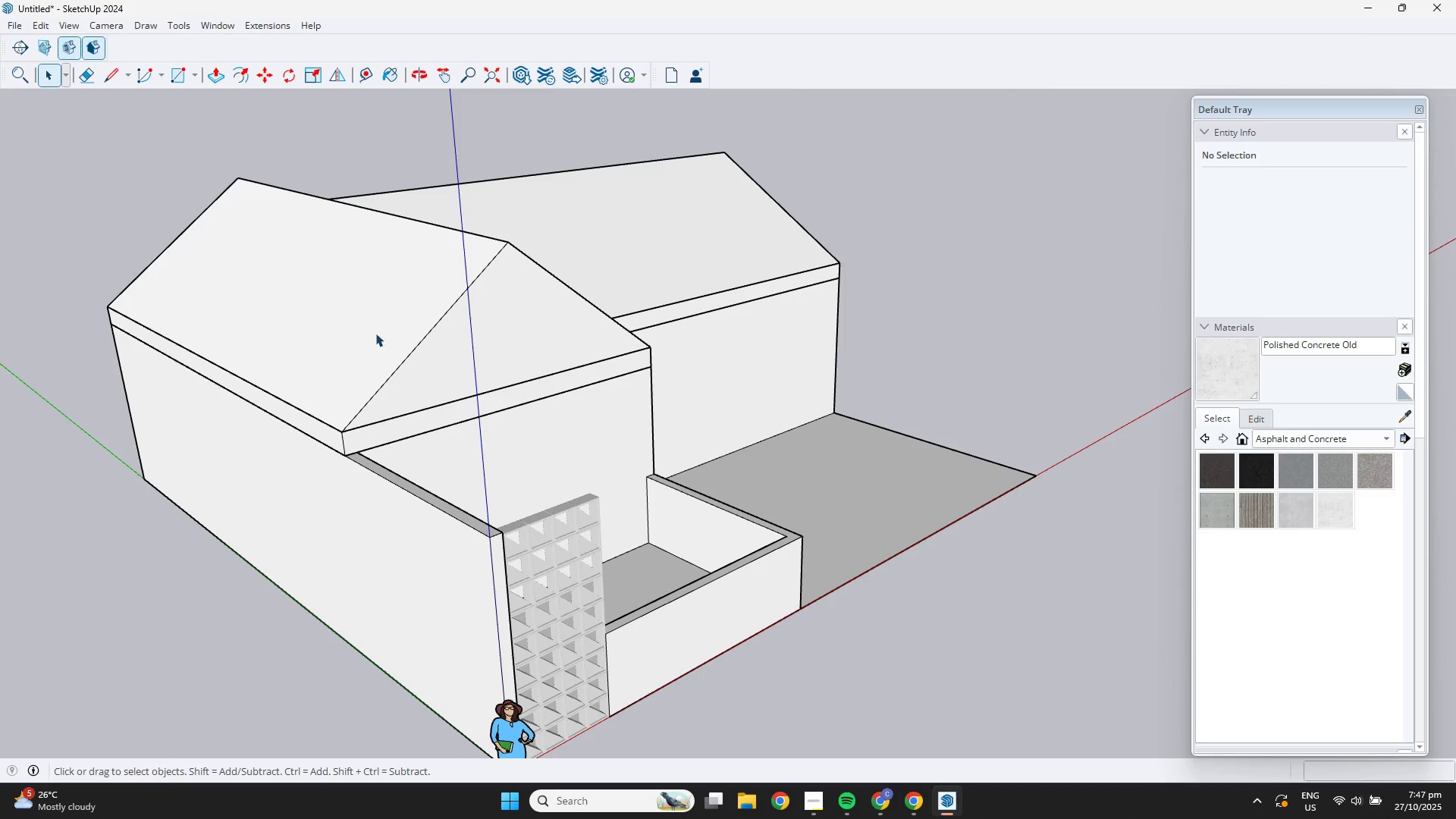 
scroll: coordinate [920, 516], scroll_direction: down, amount: 2.0
 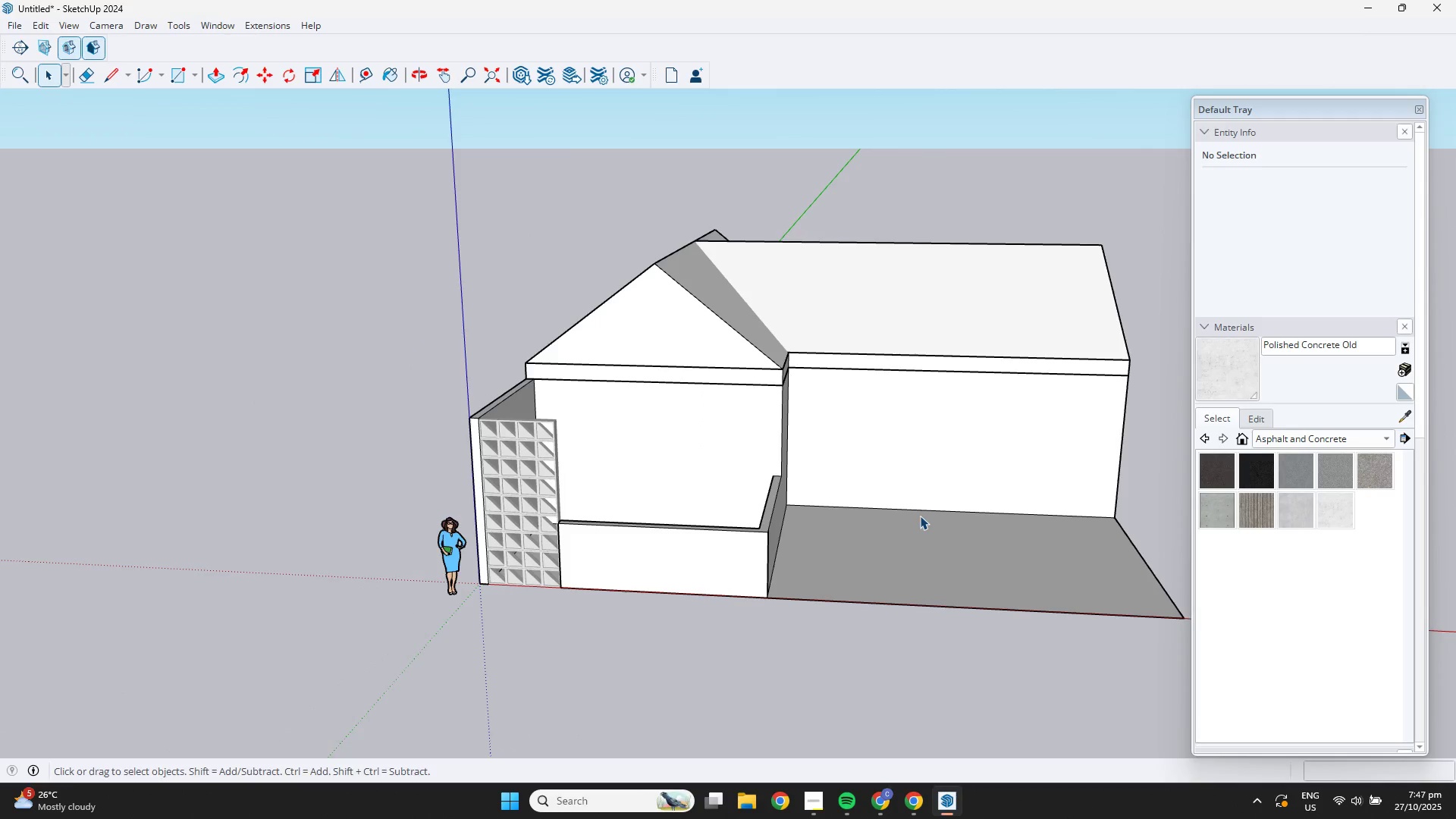 
hold_key(key=ShiftLeft, duration=0.34)
 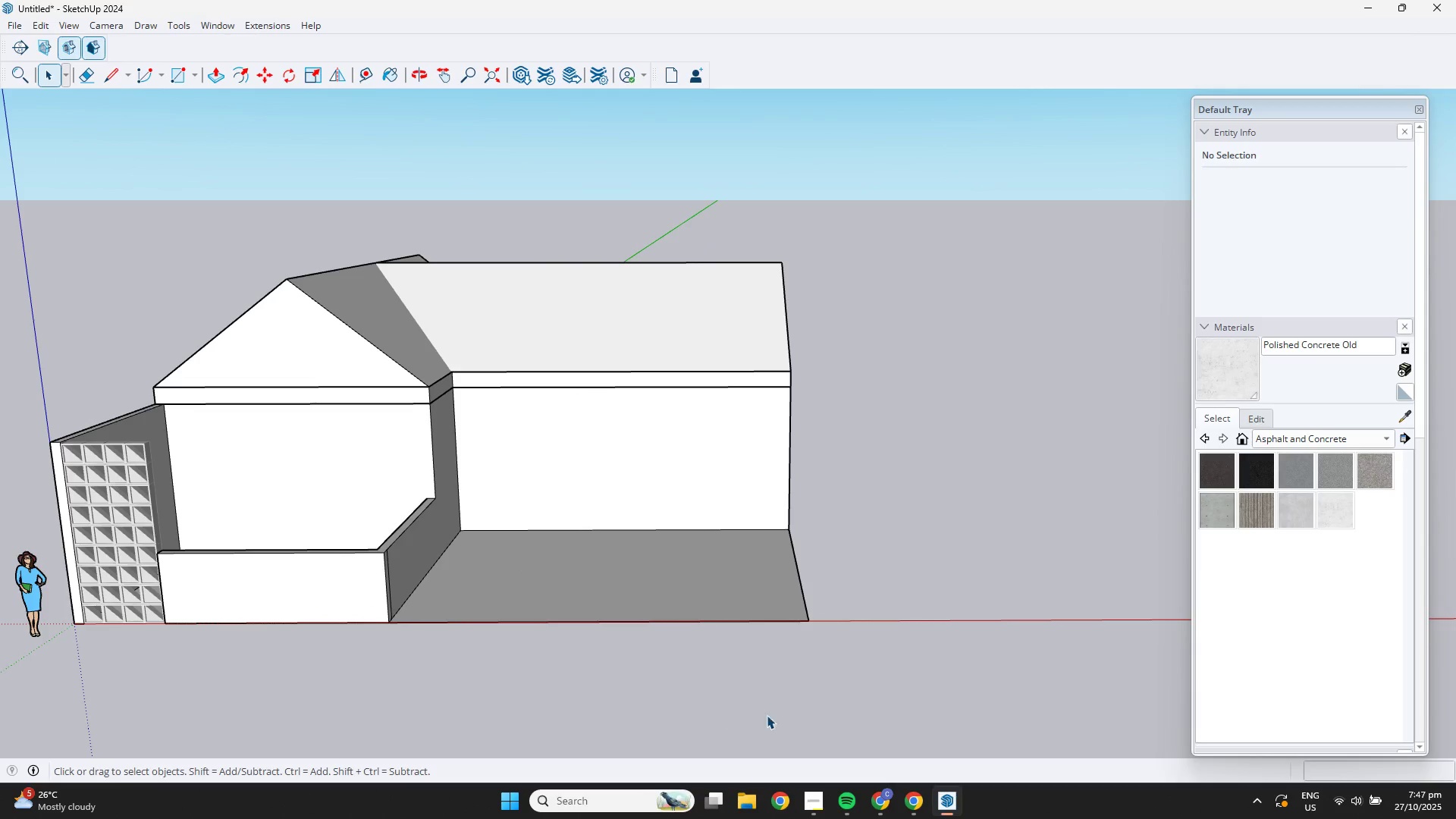 
left_click([890, 799])
 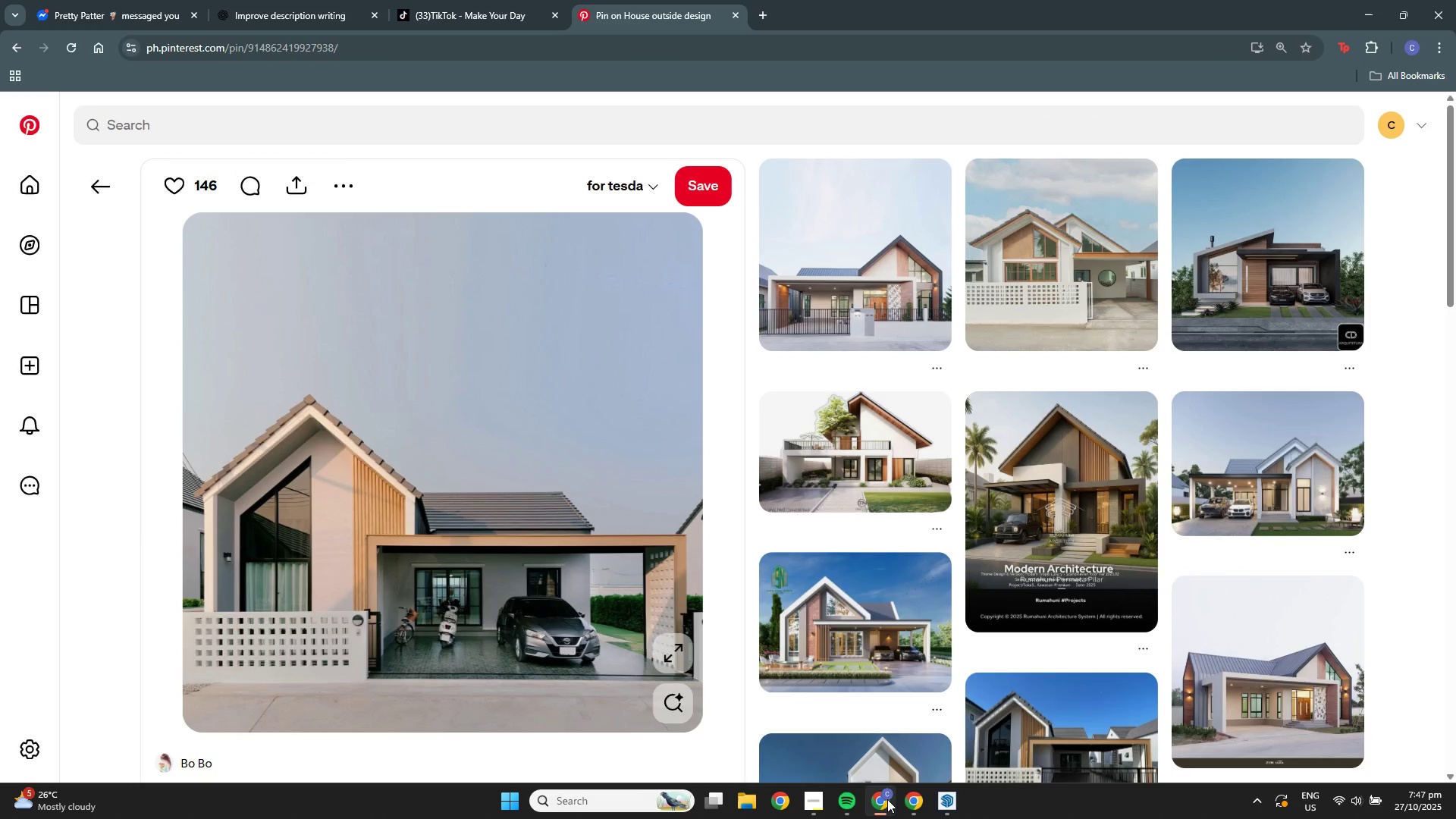 
left_click([887, 799])
 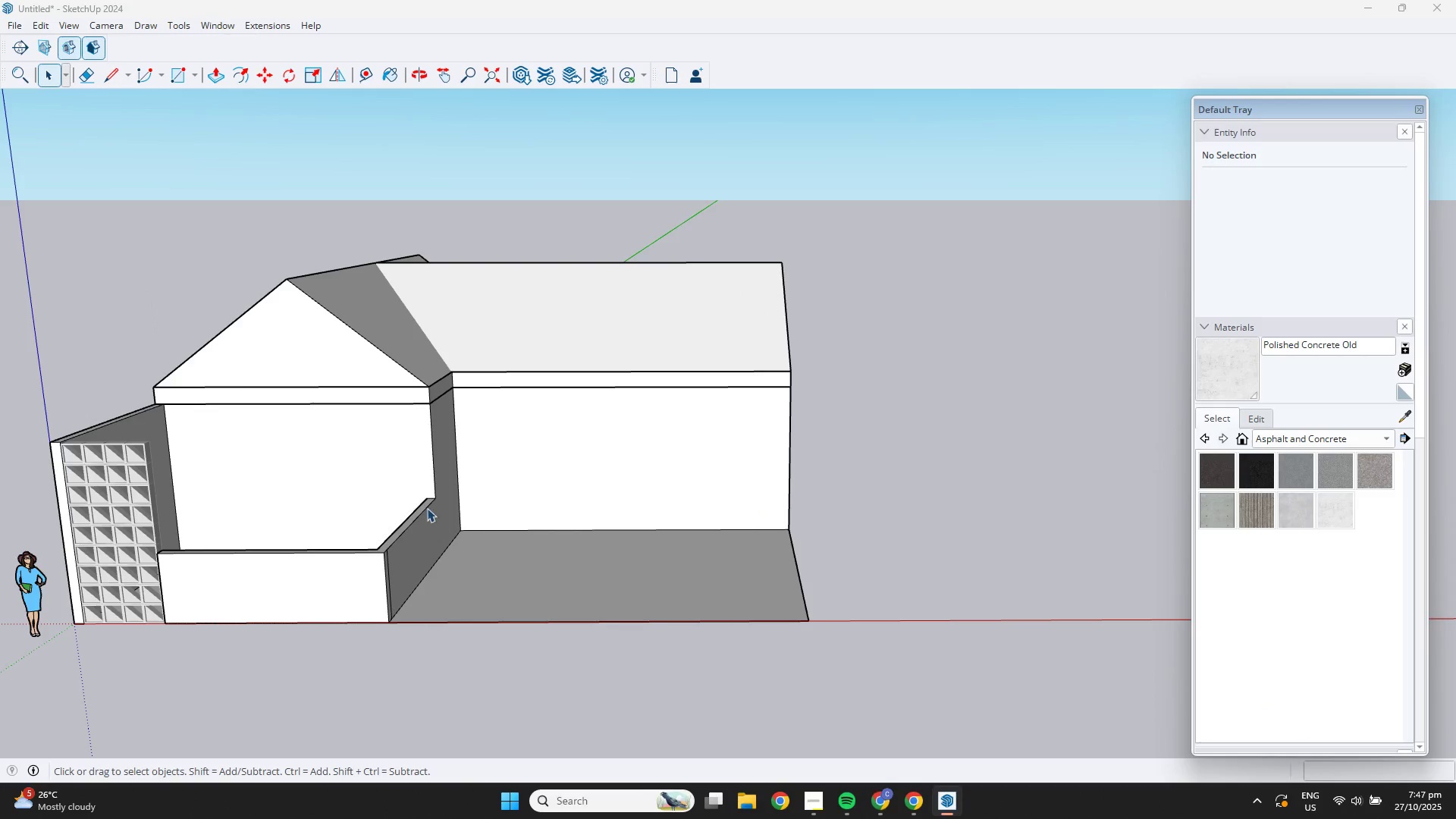 
scroll: coordinate [418, 504], scroll_direction: up, amount: 1.0
 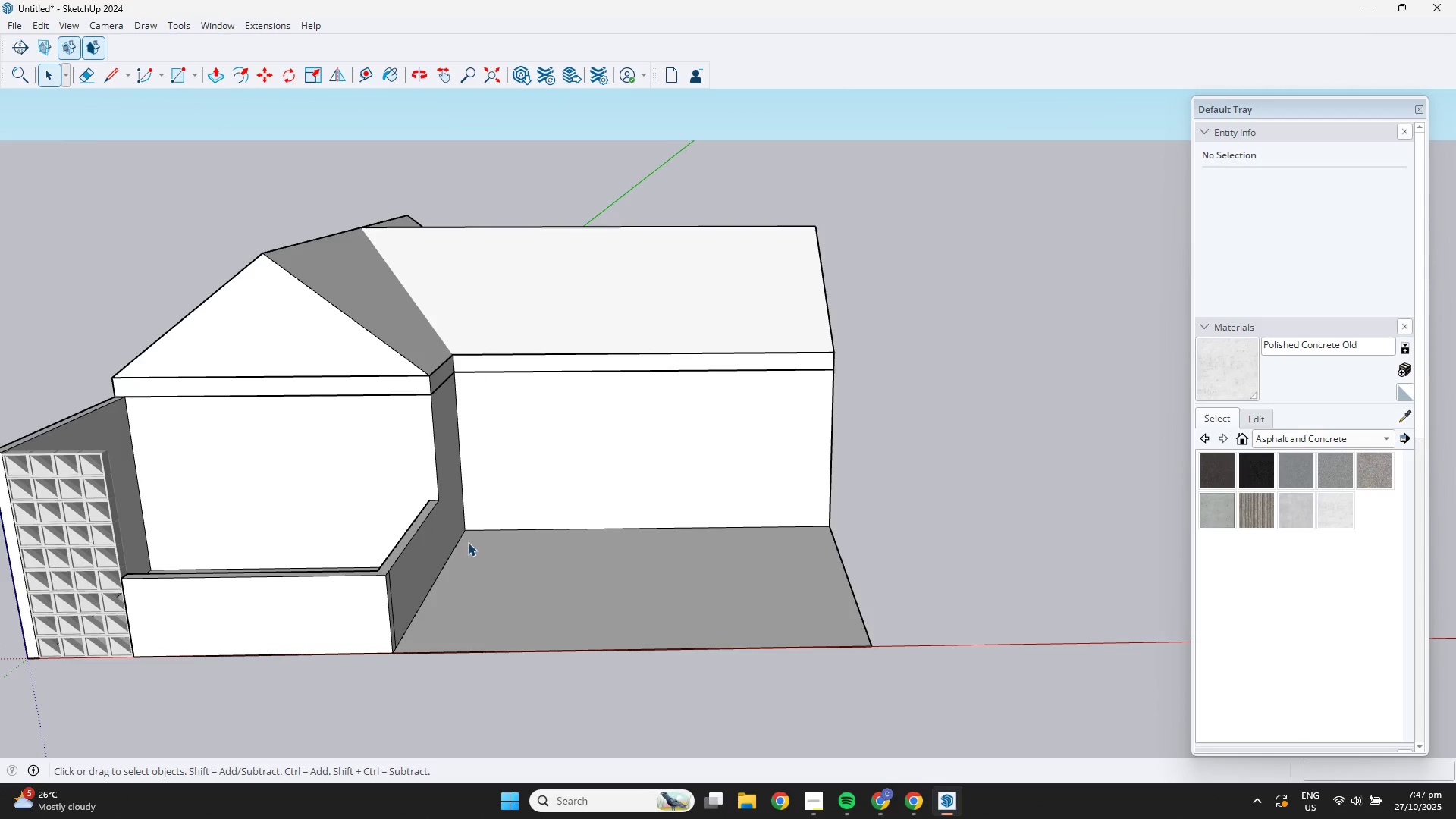 
key(T)
 